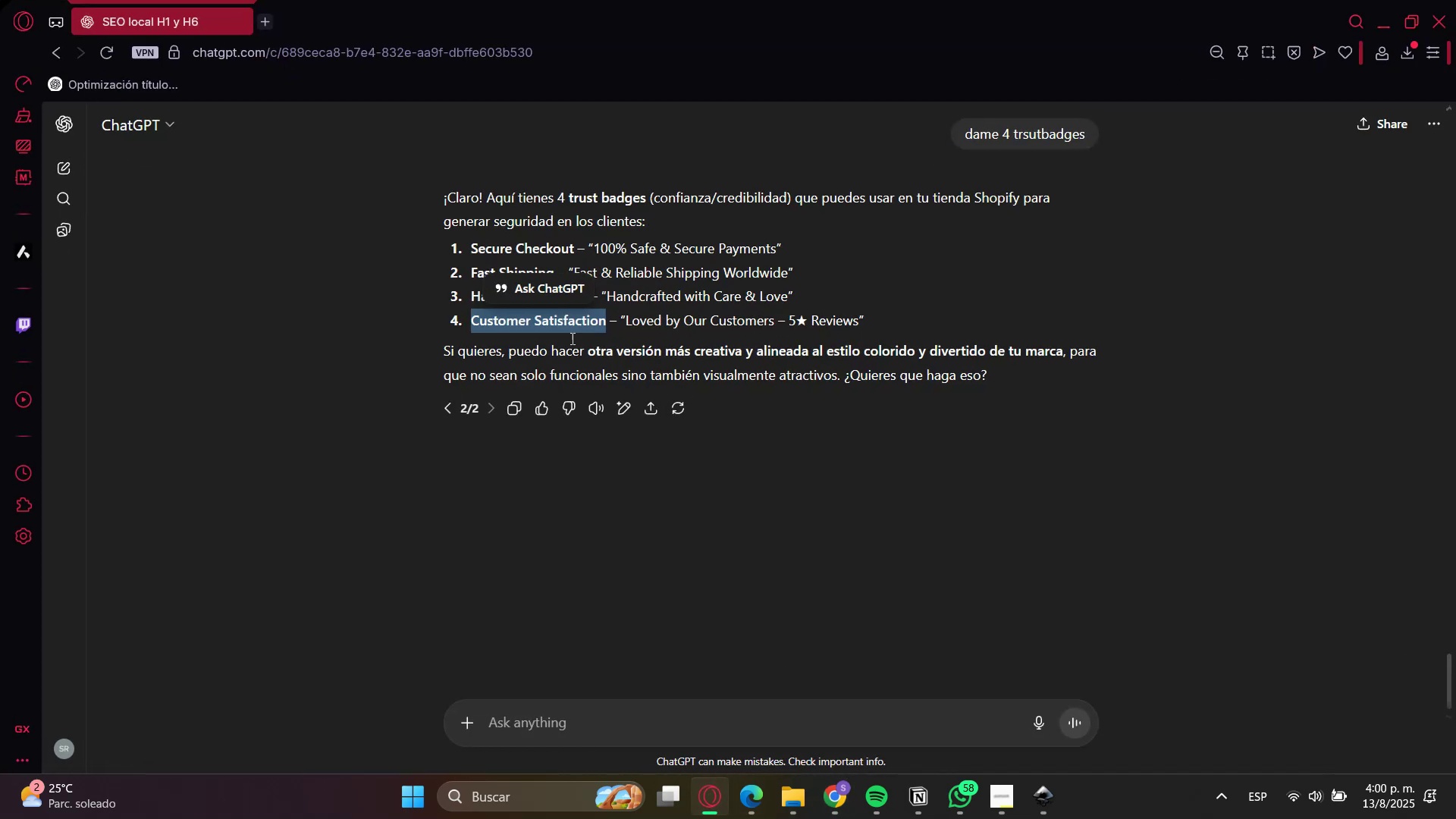 
left_click([642, 324])
 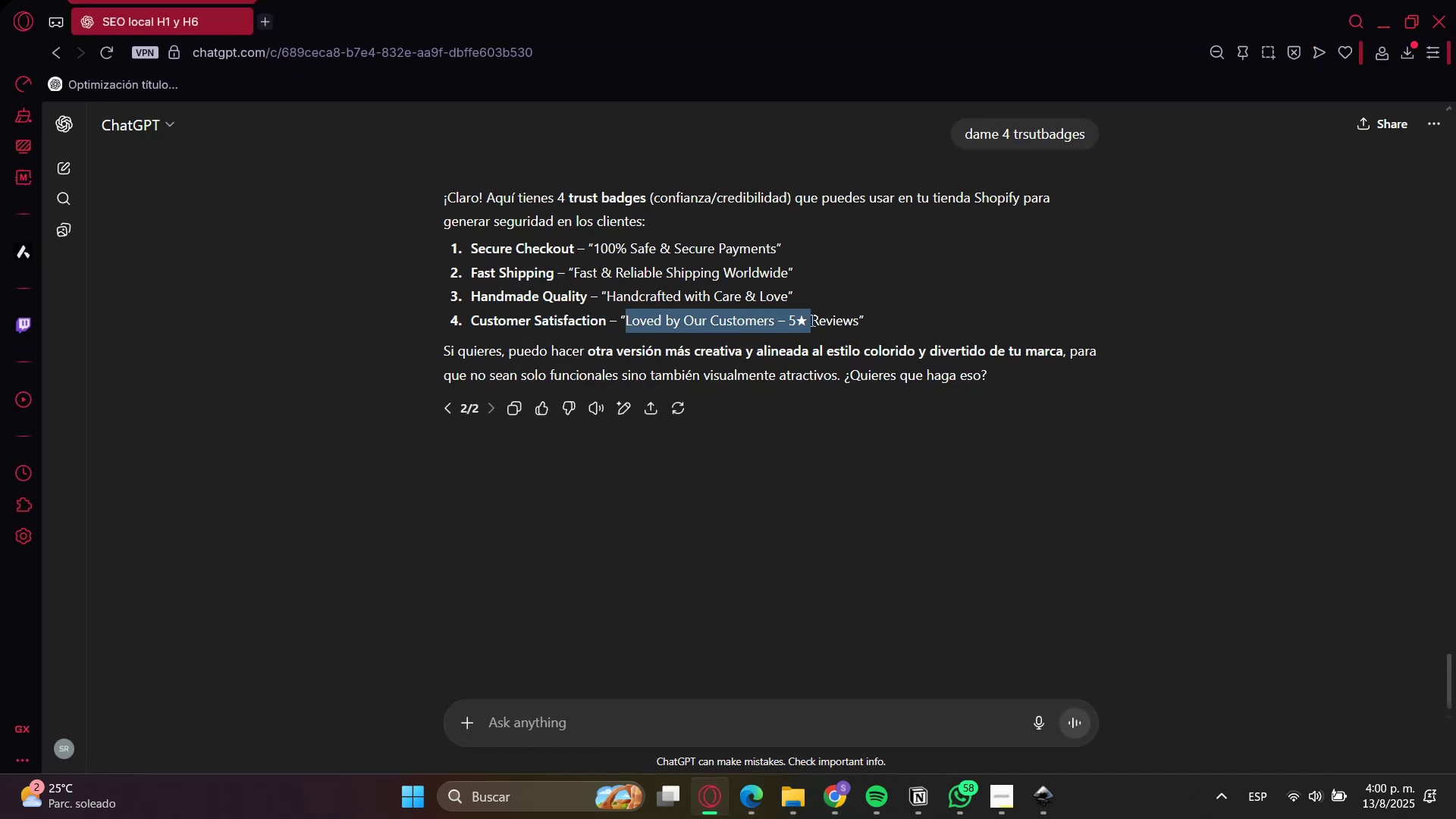 
key(Control+C)
 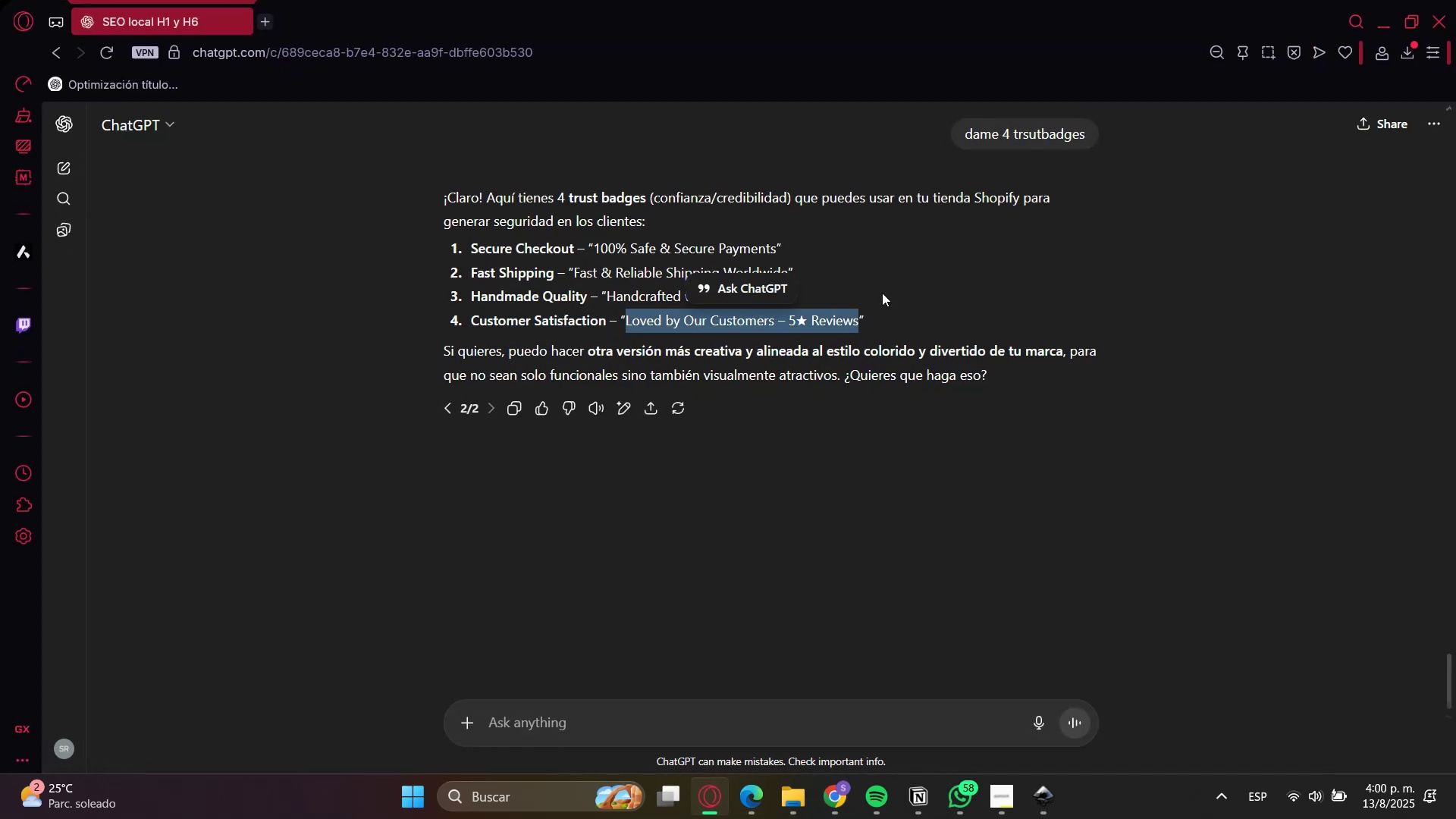 
key(Control+C)
 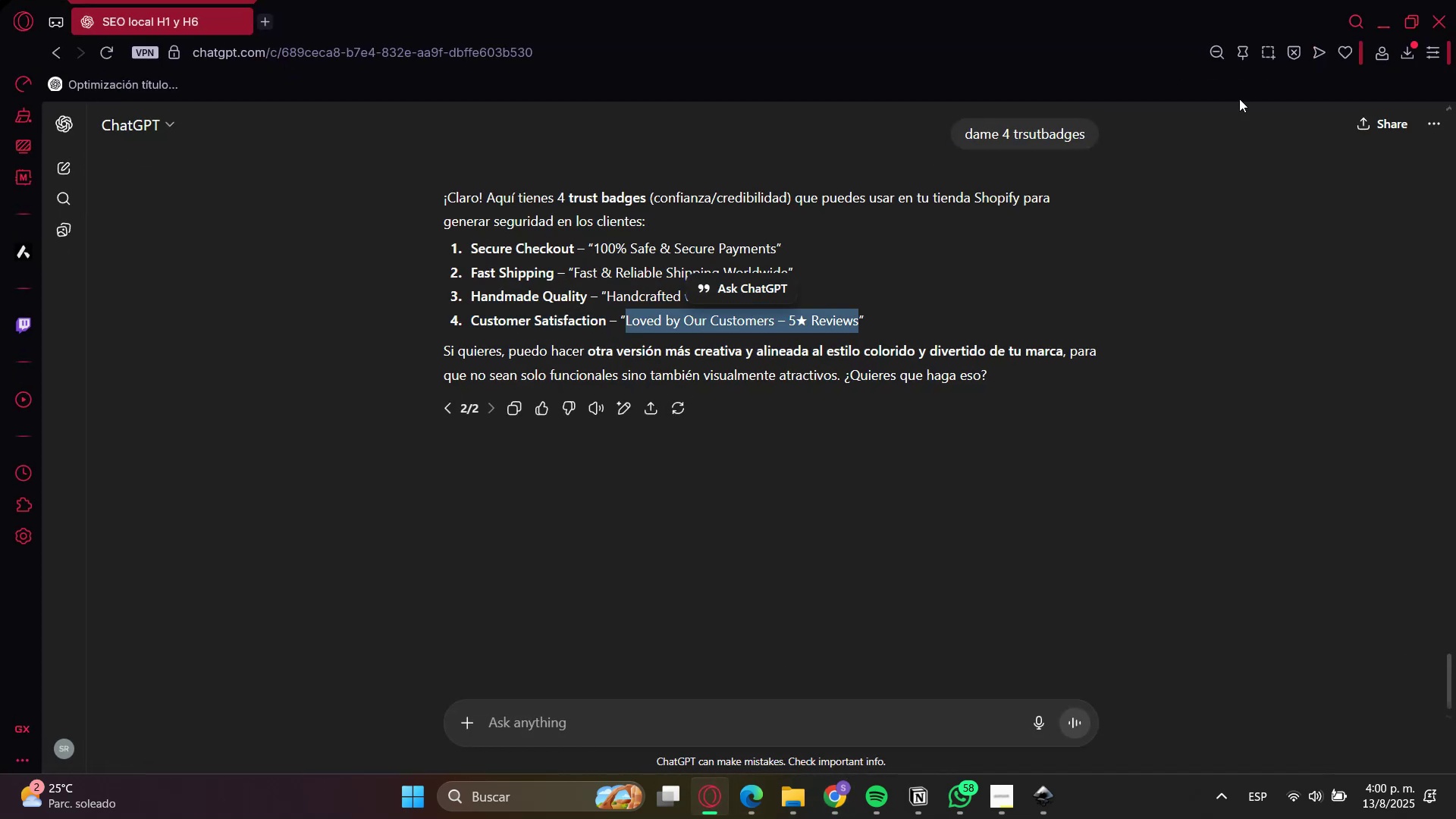 
key(Control+C)
 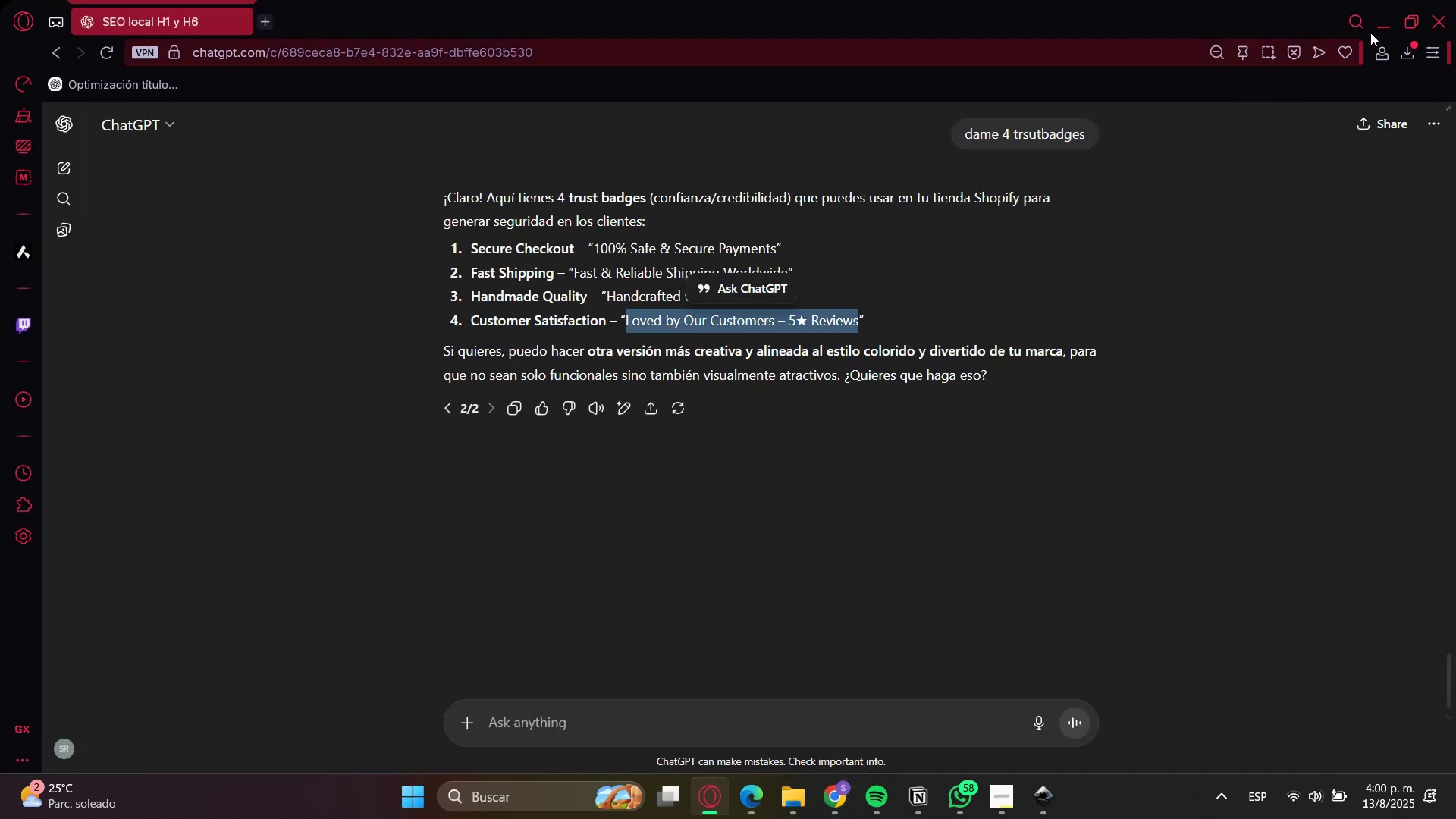 
left_click([1396, 19])
 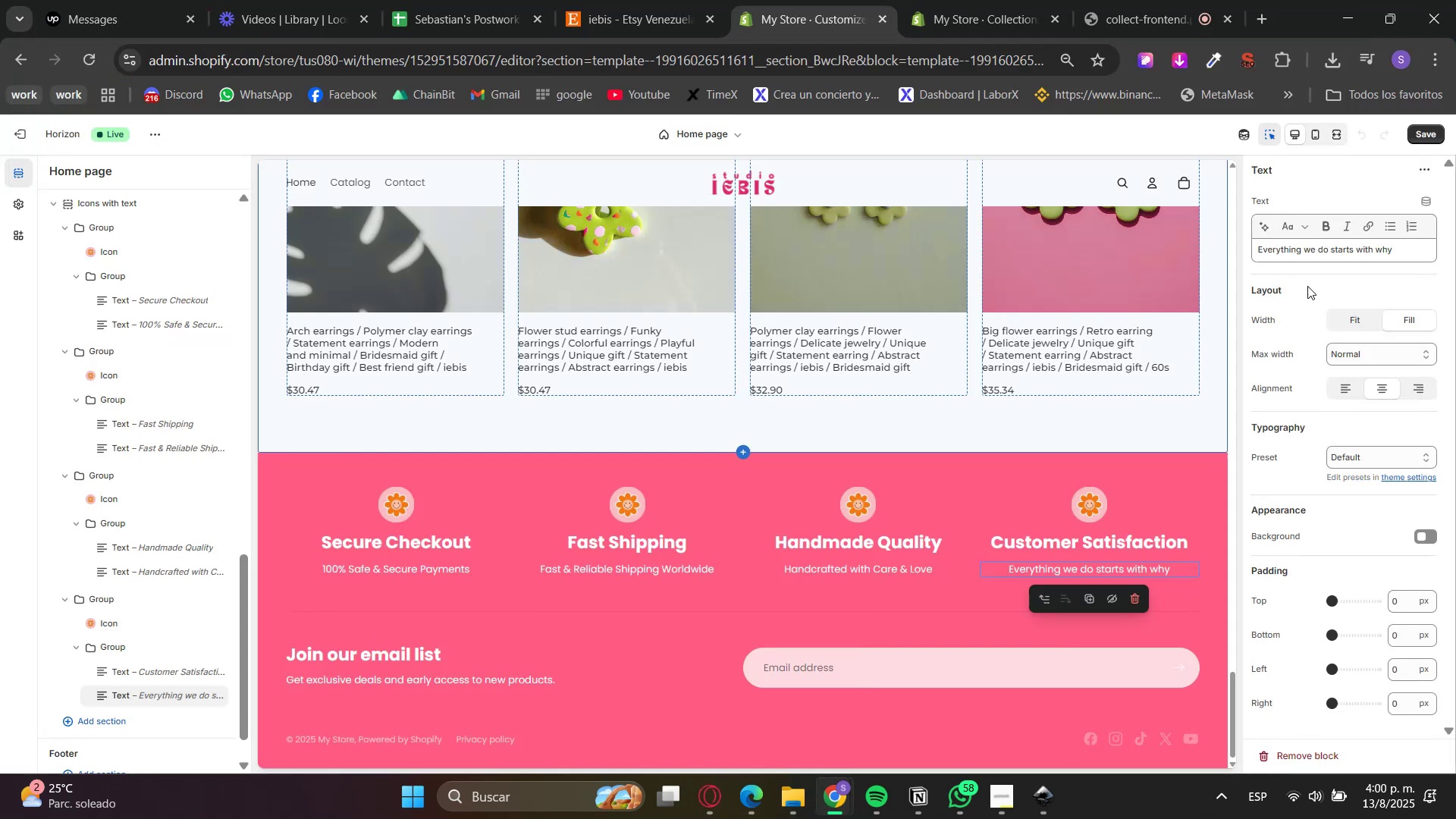 
double_click([1360, 242])
 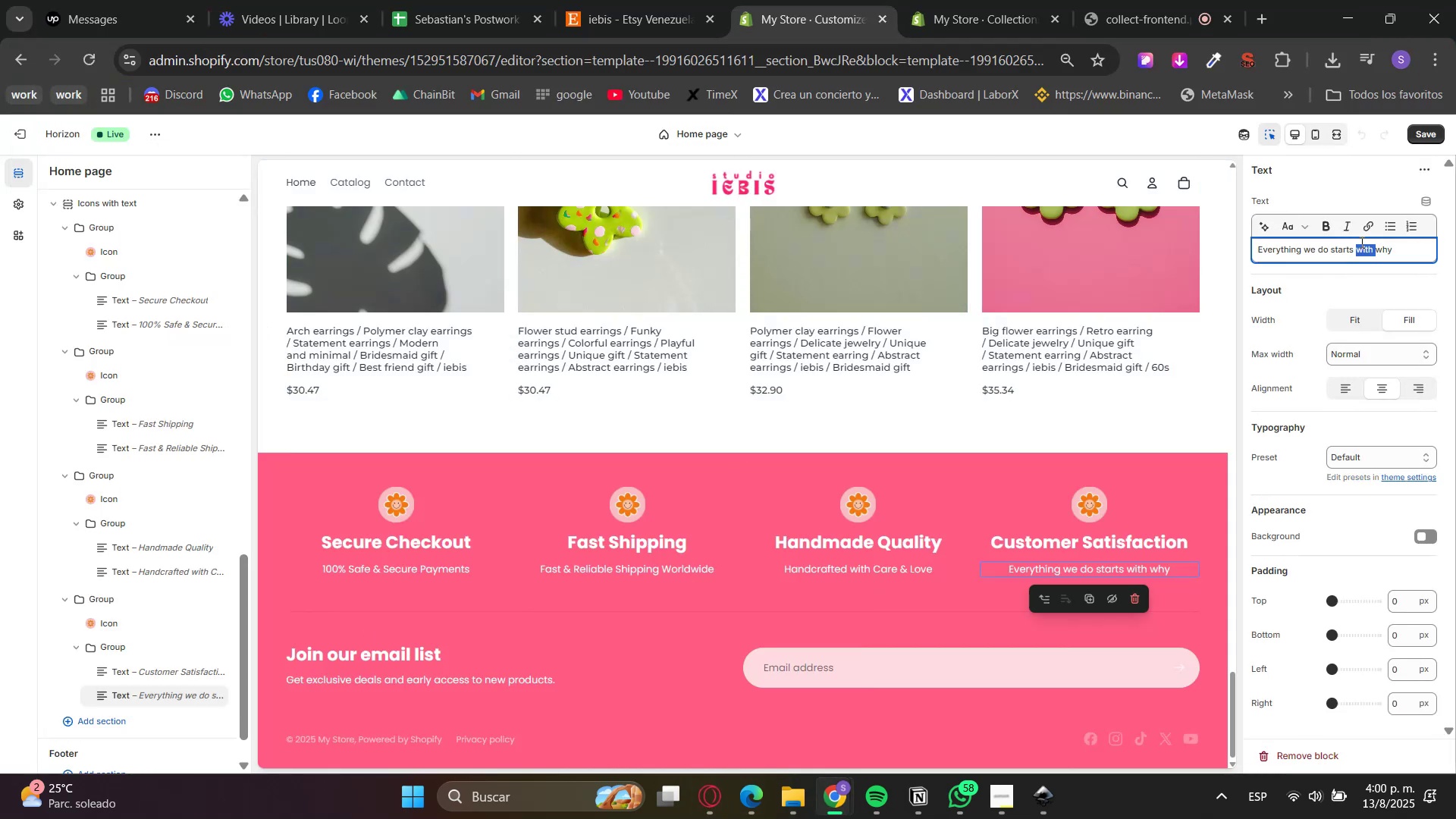 
triple_click([1360, 242])
 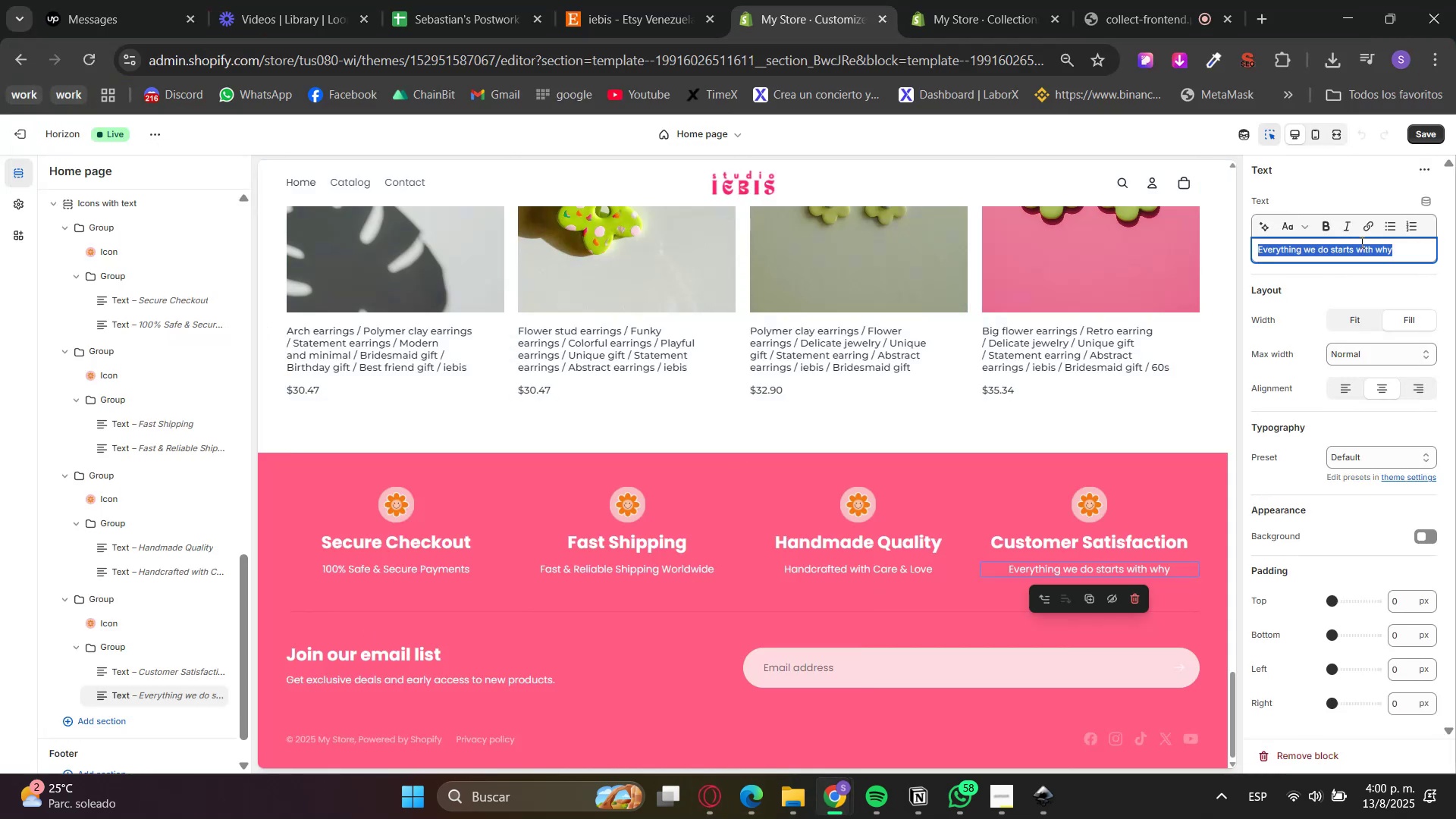 
key(Control+ControlLeft)
 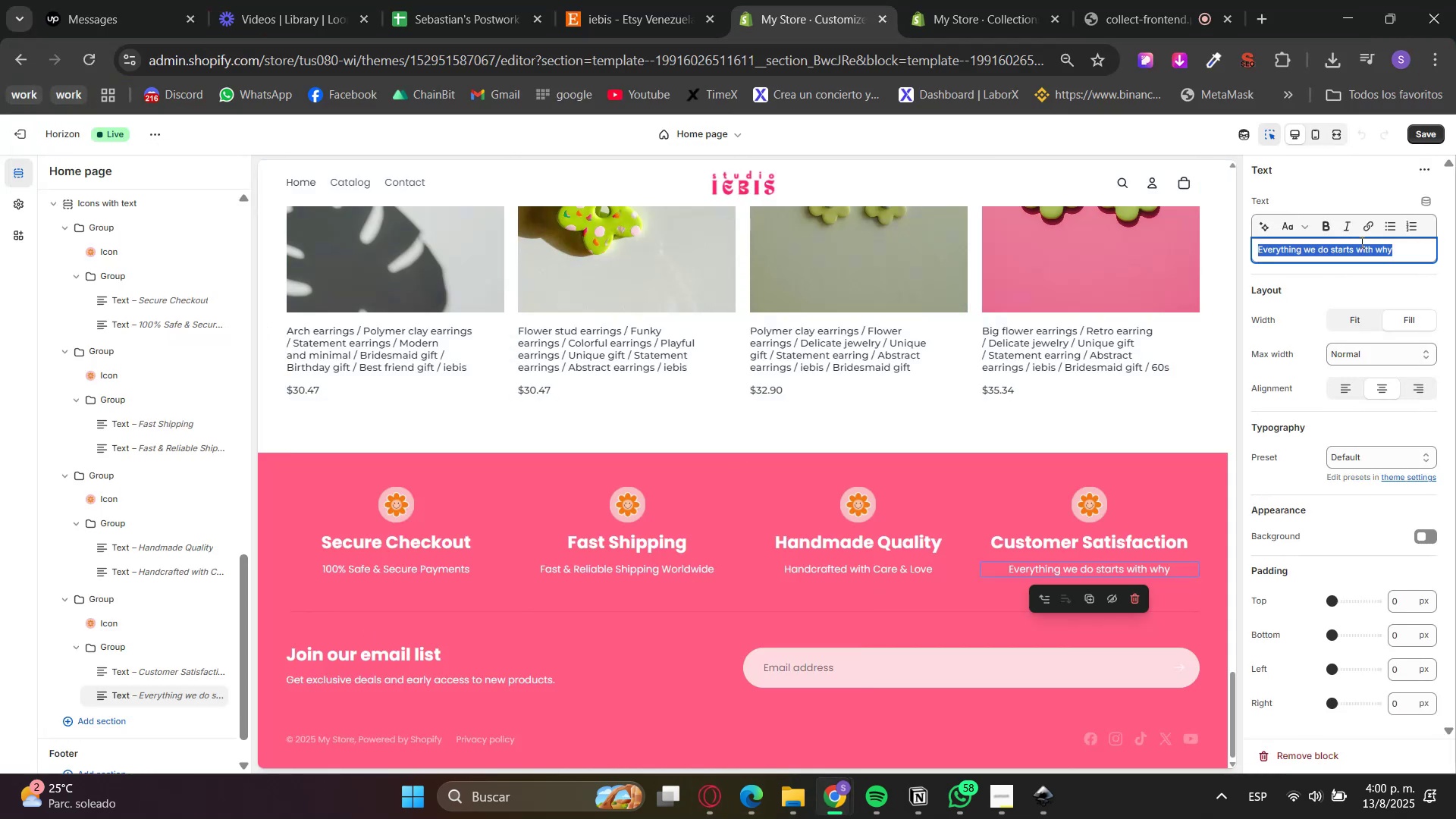 
key(Control+V)
 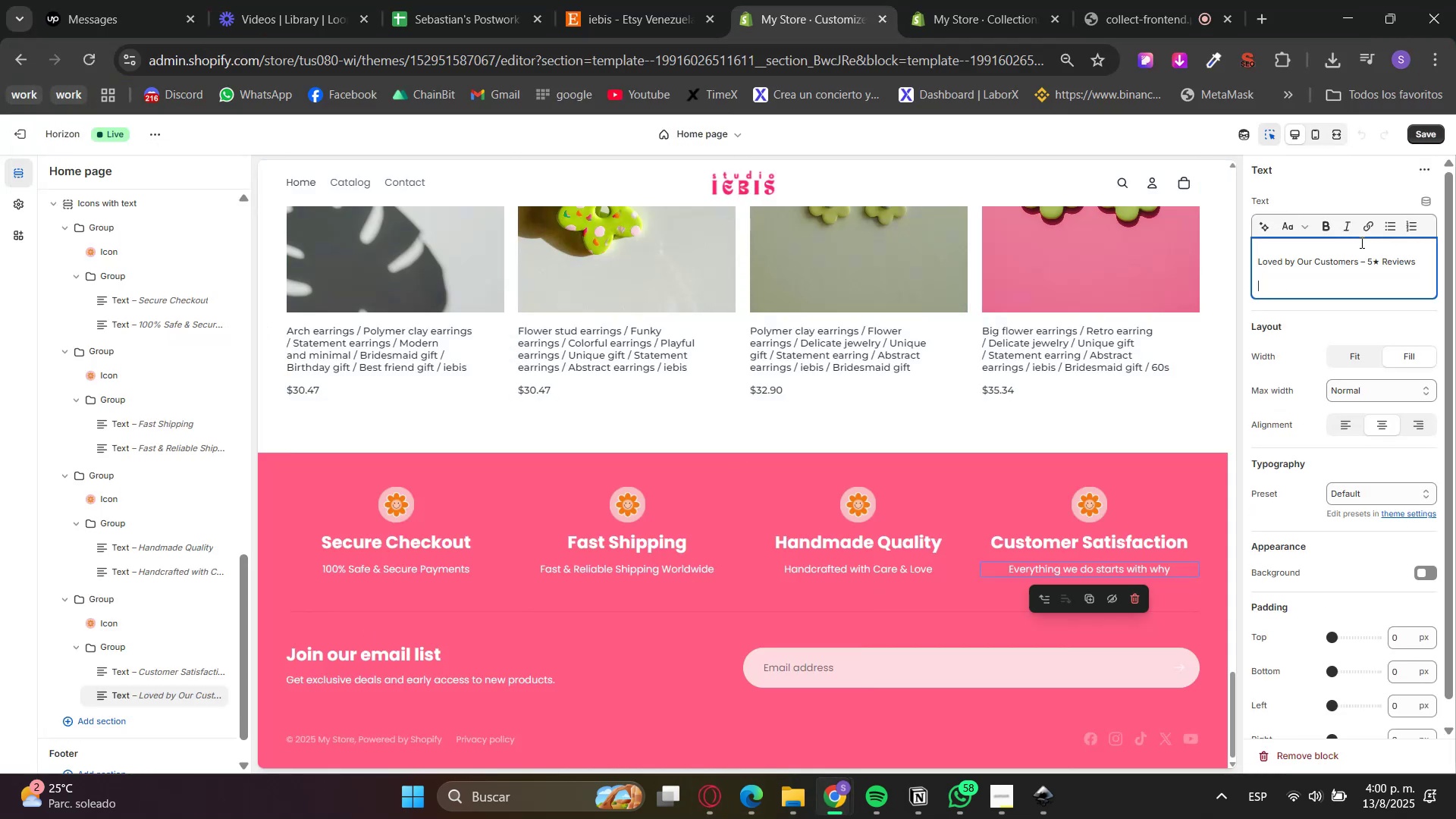 
key(Backspace)
 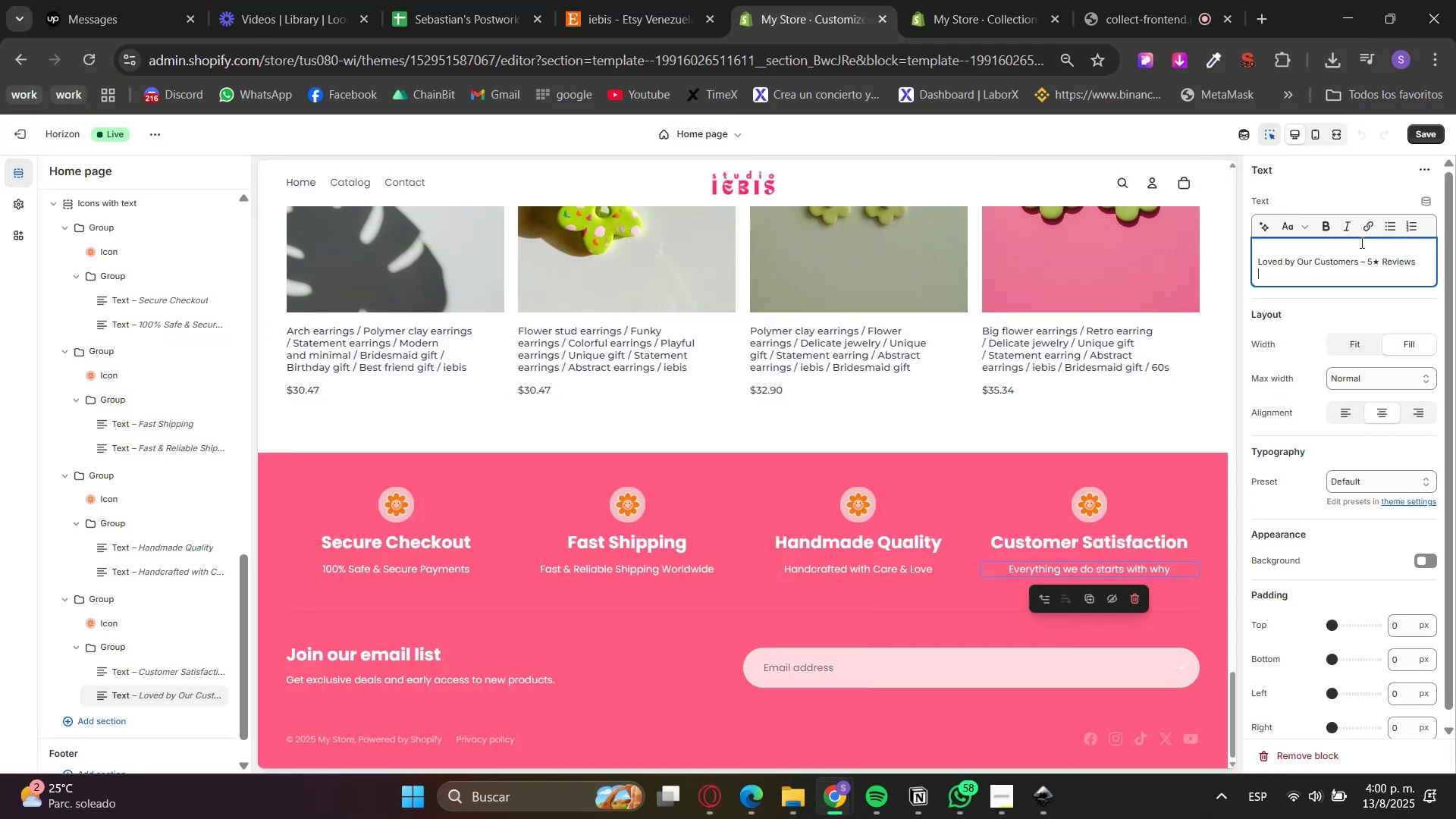 
key(Backspace)
 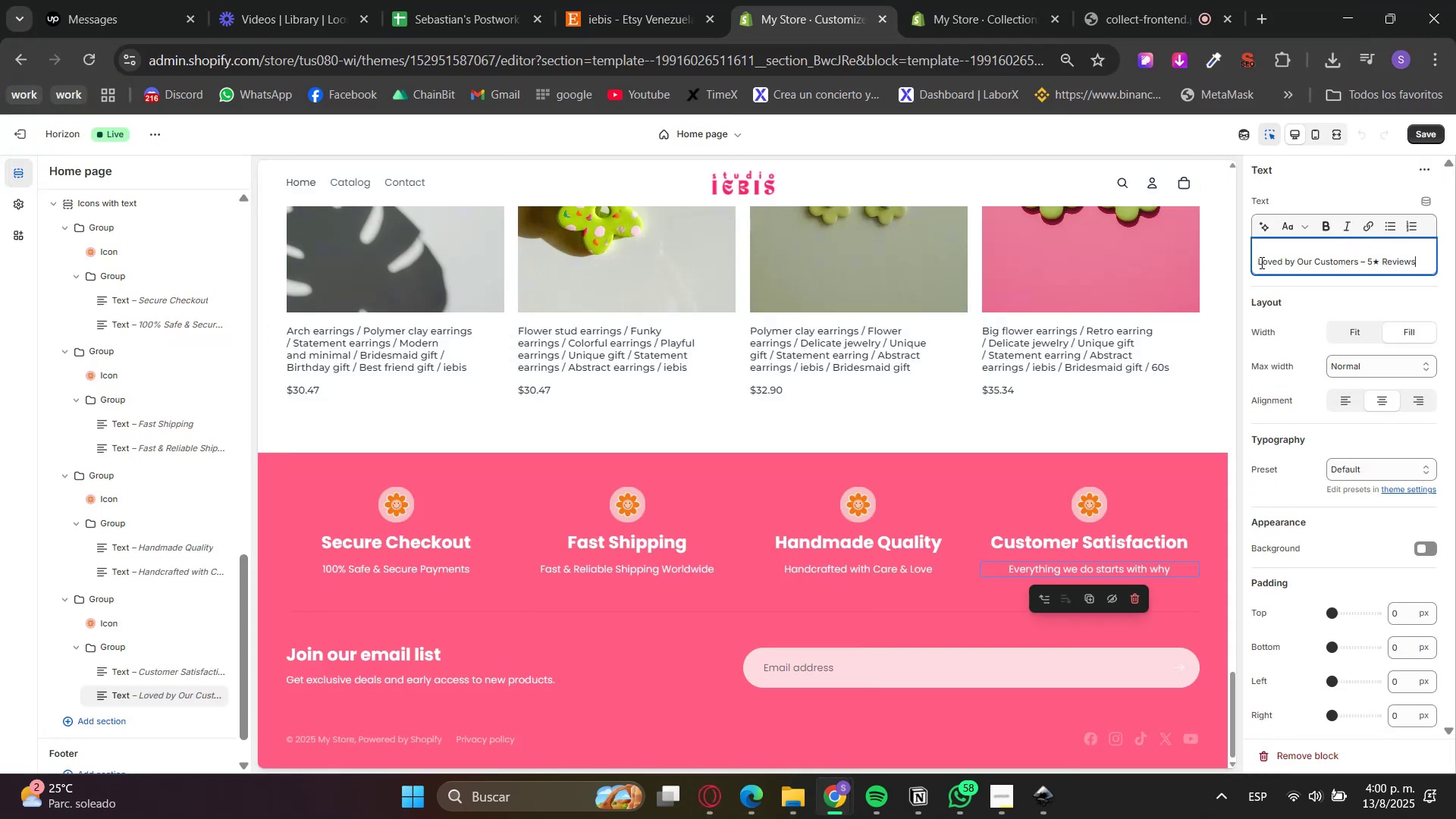 
left_click([1254, 262])
 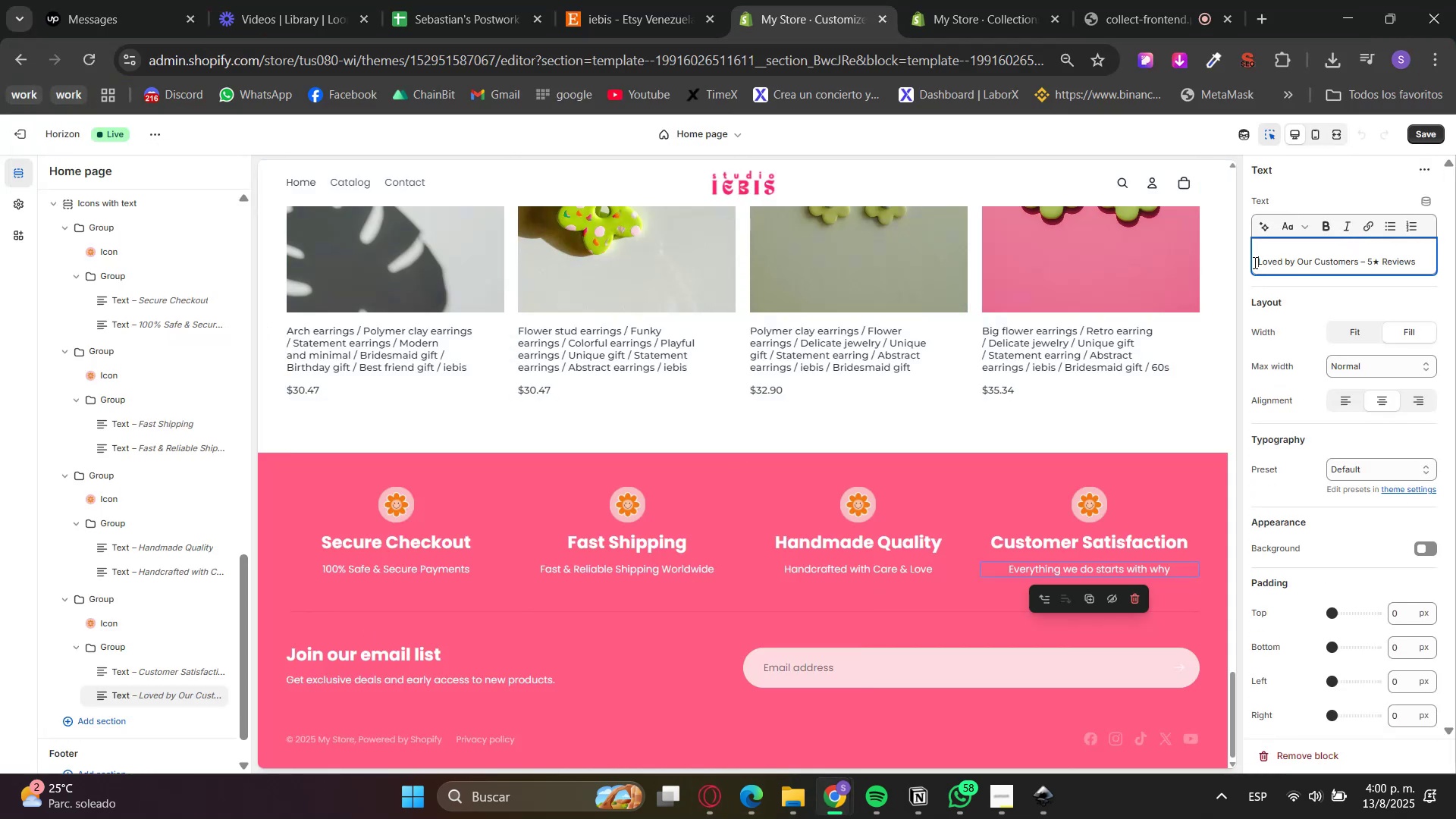 
key(Backspace)
 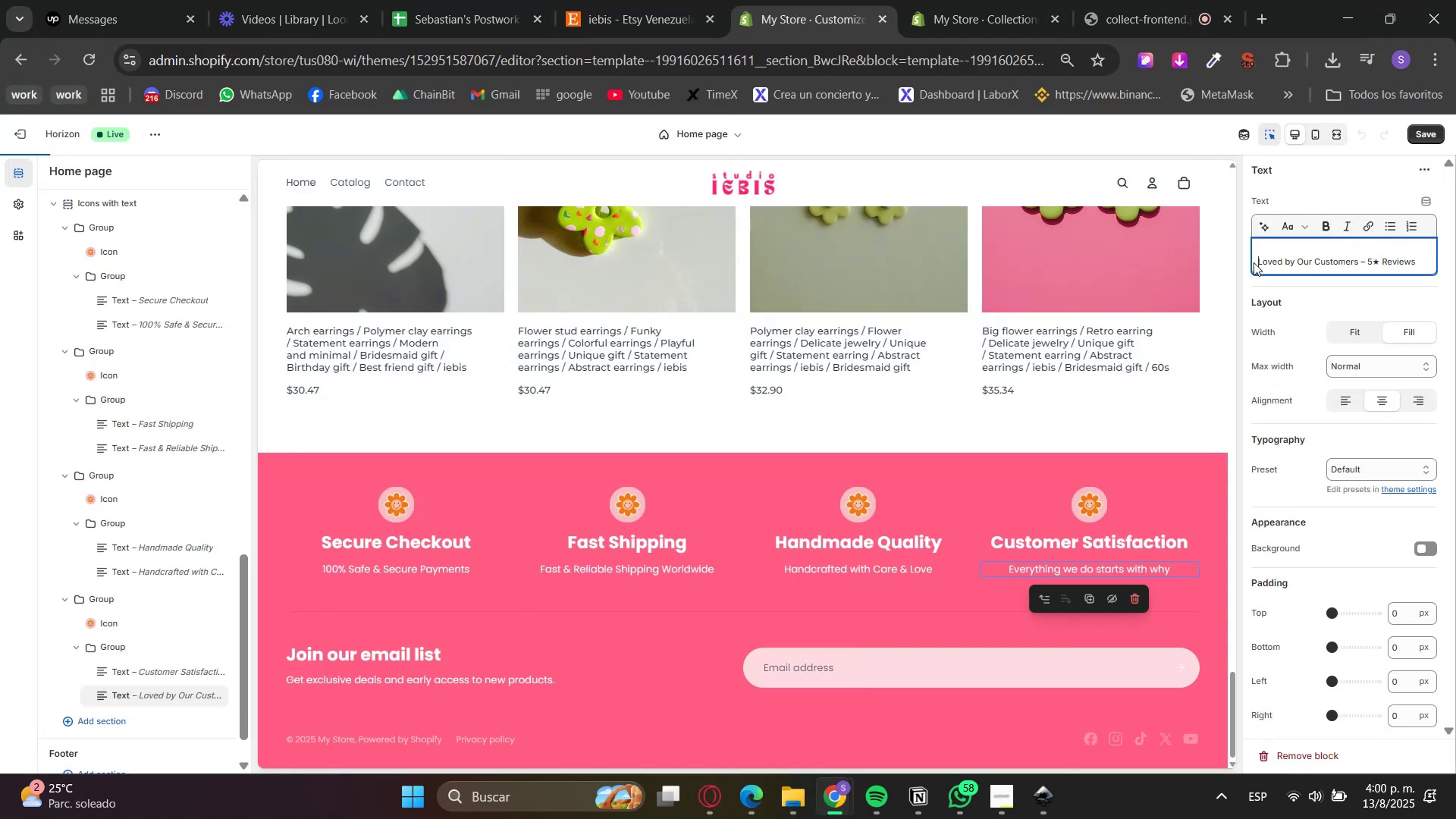 
double_click([1291, 284])
 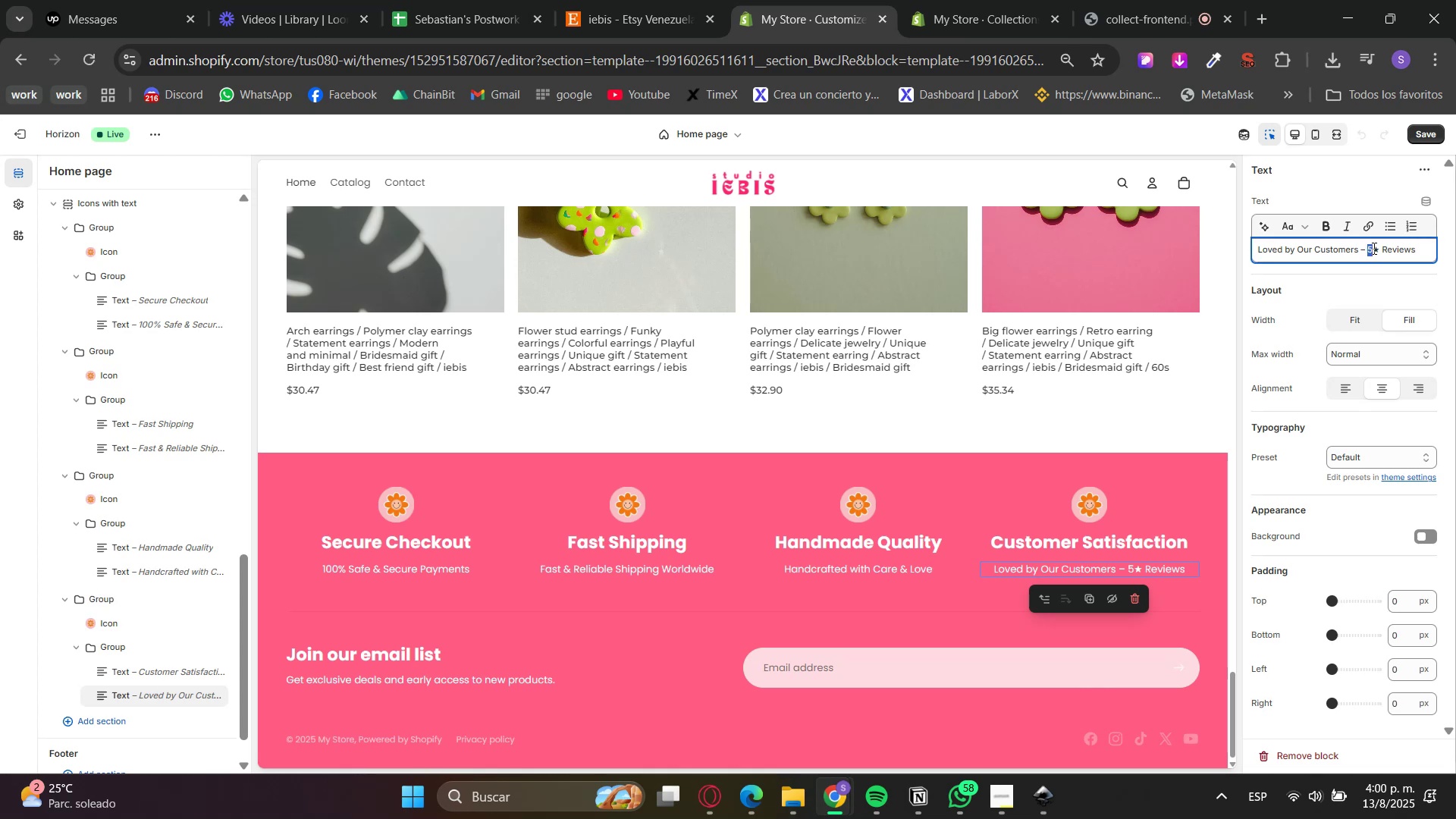 
left_click([1364, 223])
 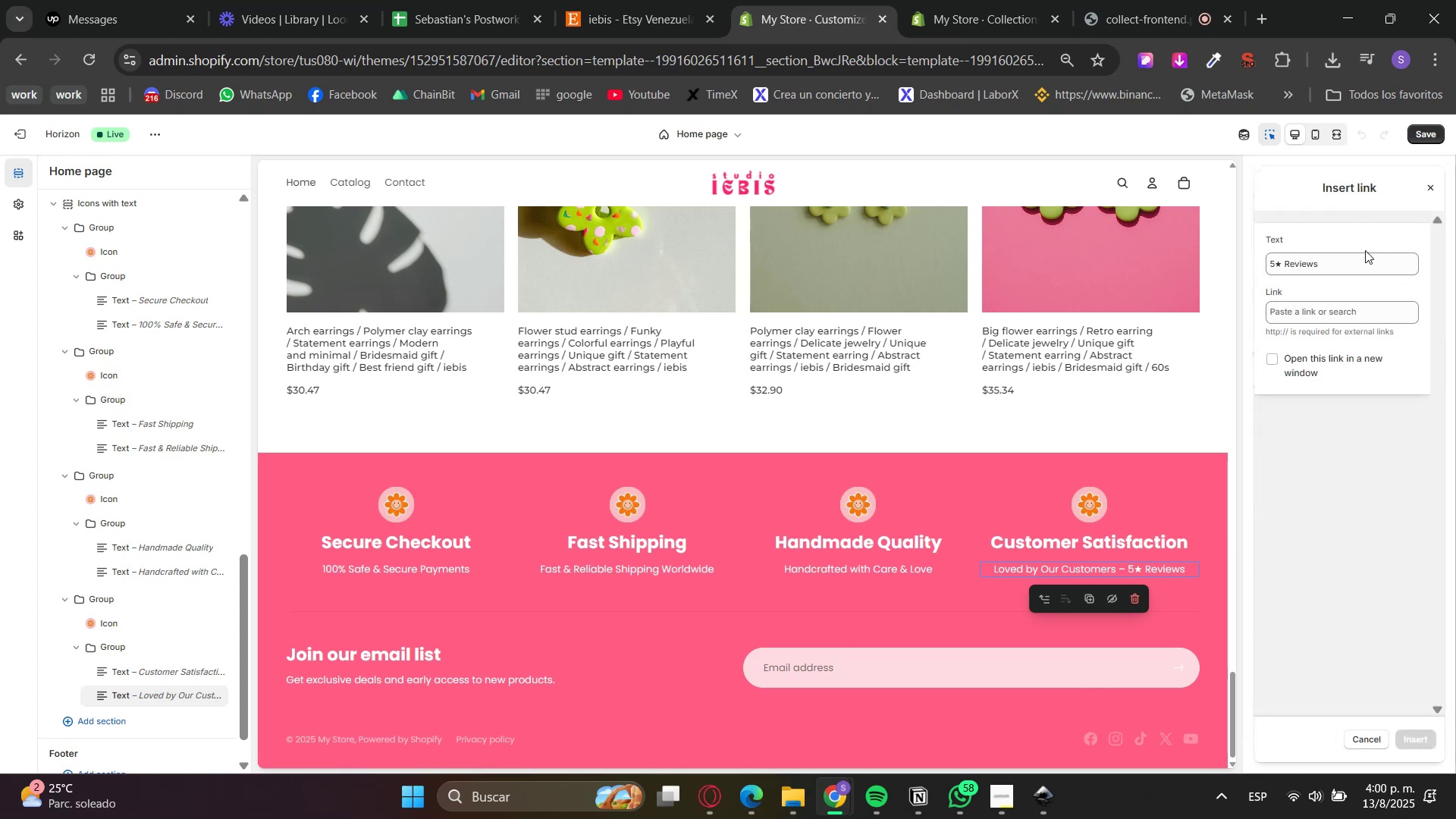 
left_click([1331, 311])
 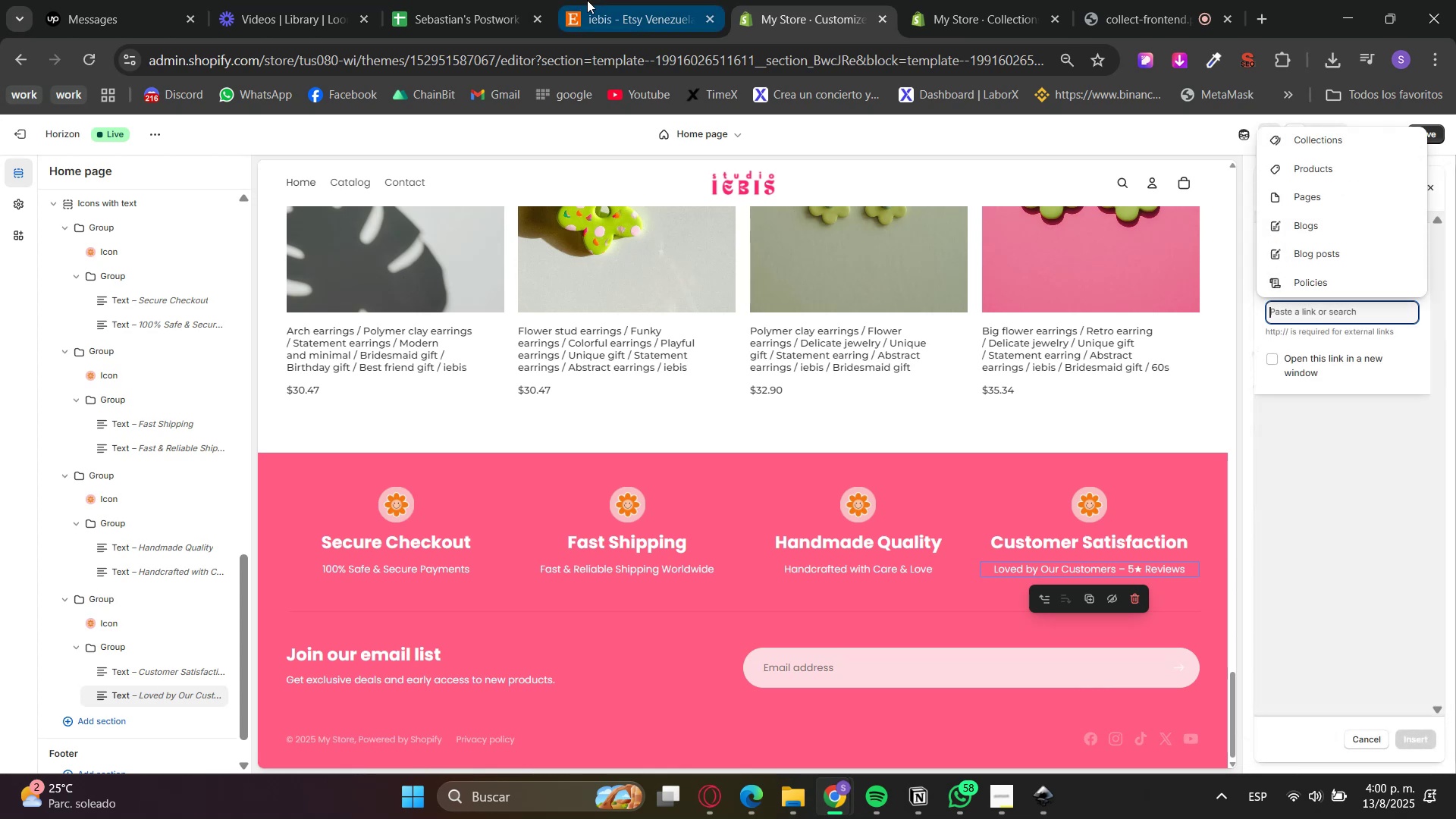 
left_click([598, 0])
 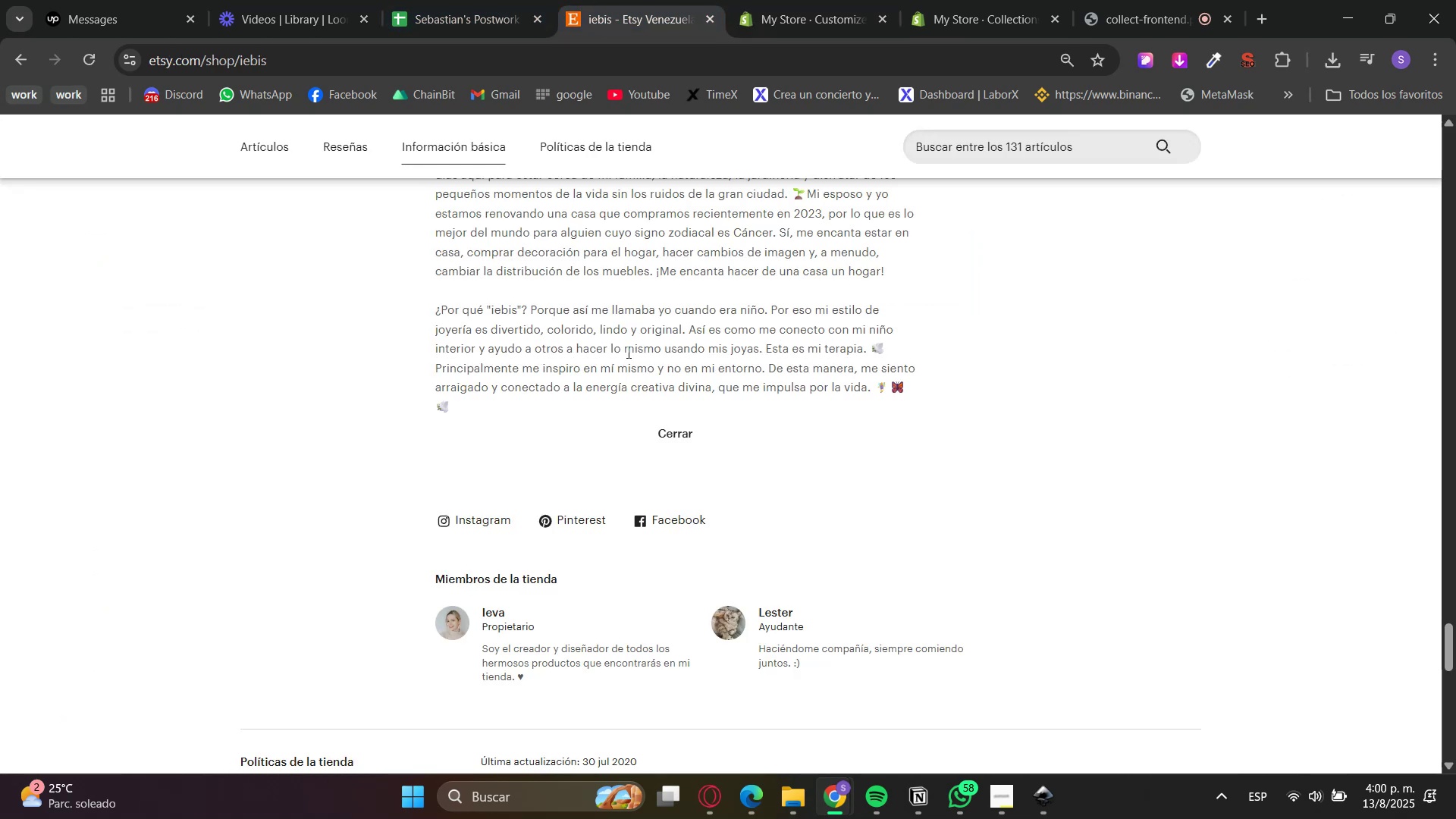 
scroll: coordinate [681, 376], scroll_direction: up, amount: 6.0
 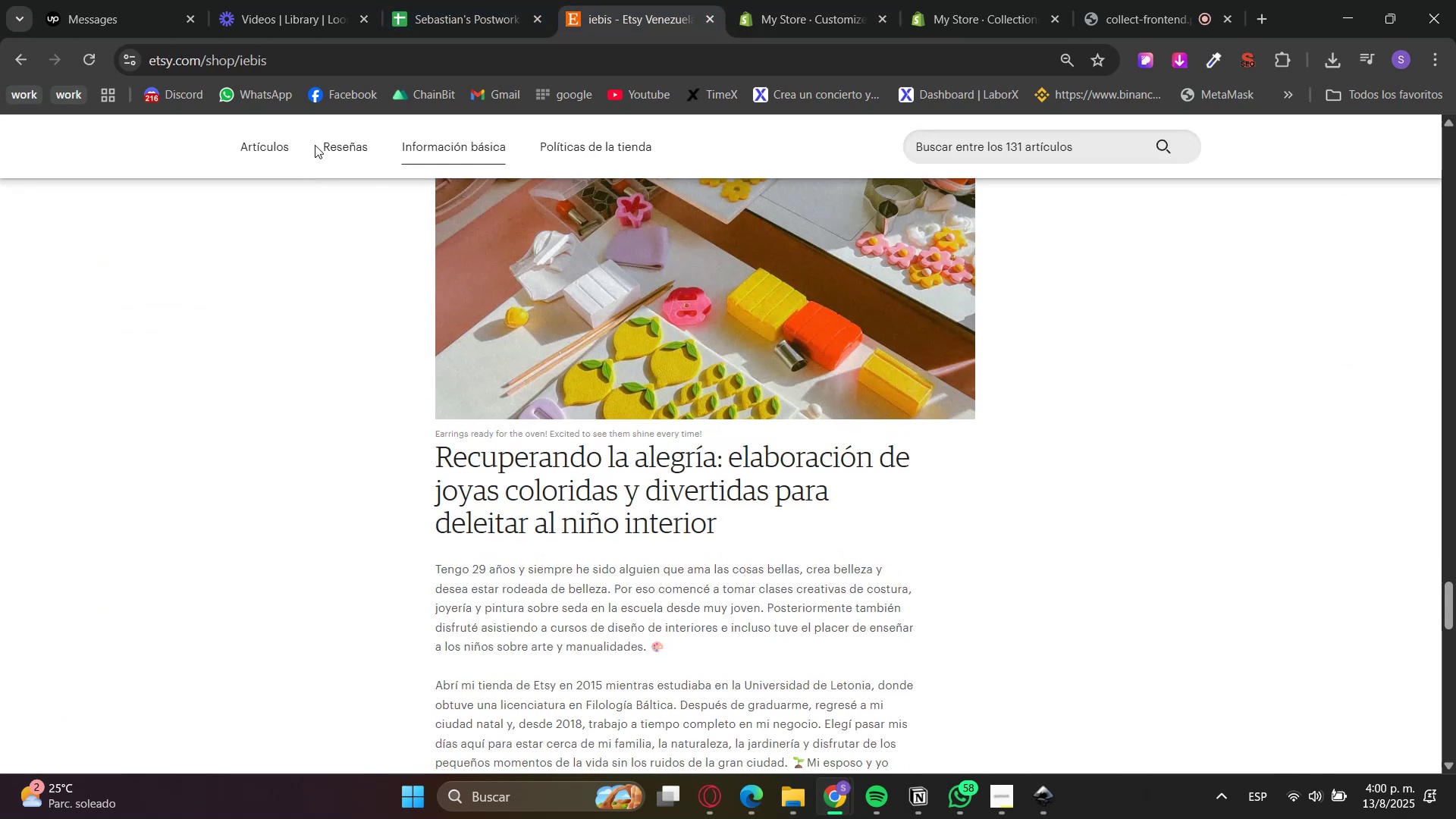 
double_click([334, 148])
 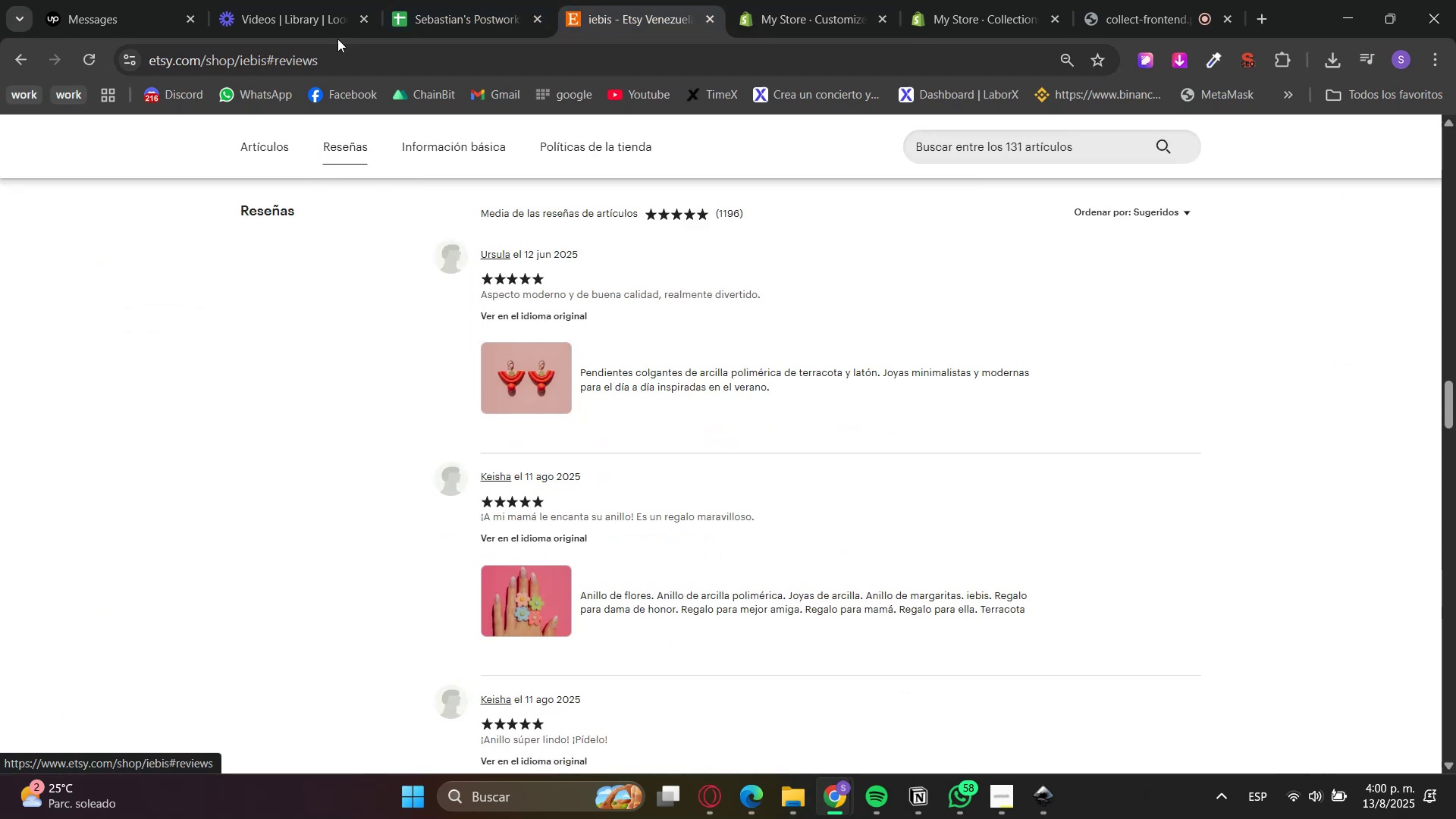 
left_click([334, 44])
 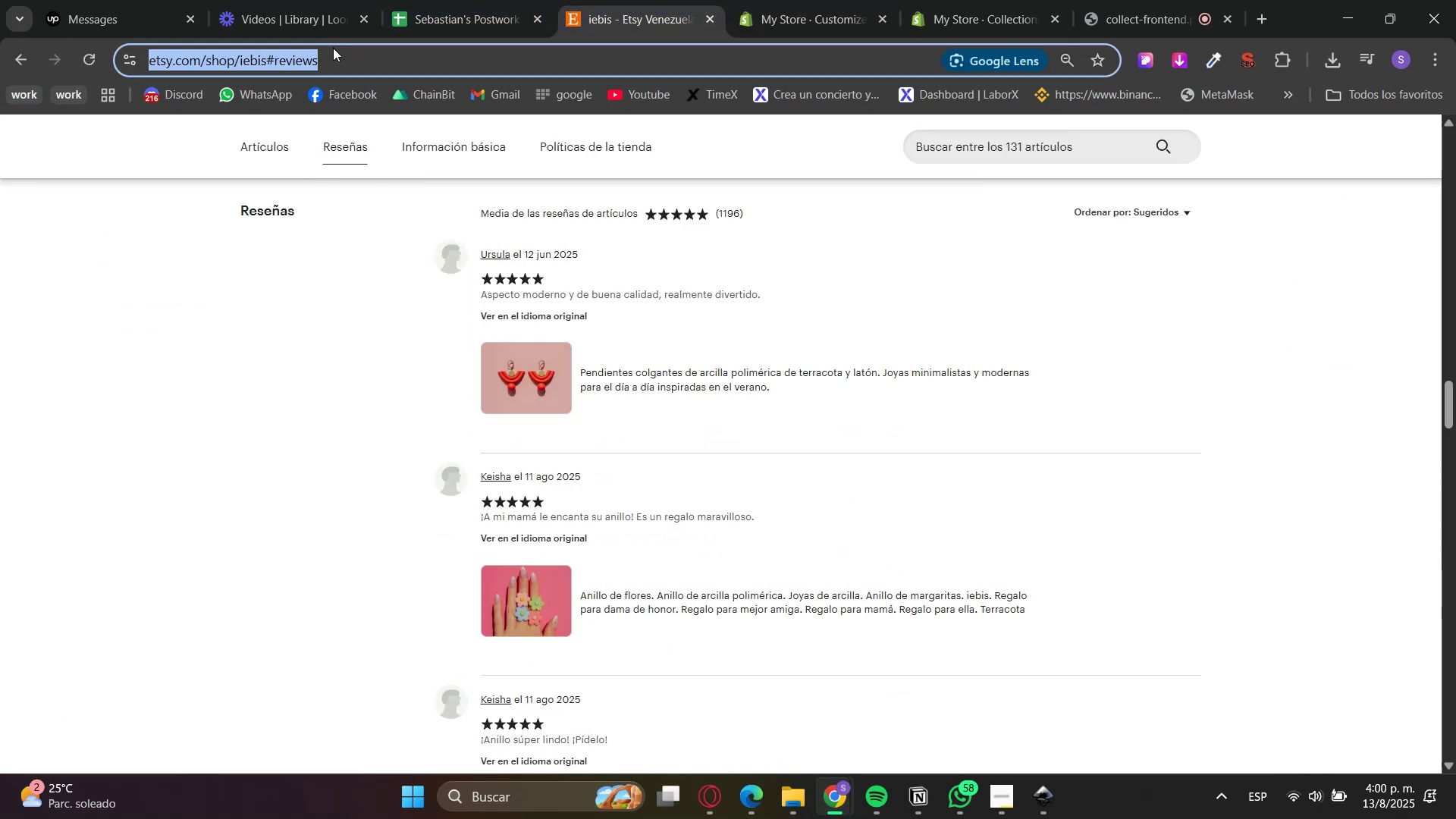 
key(Control+C)
 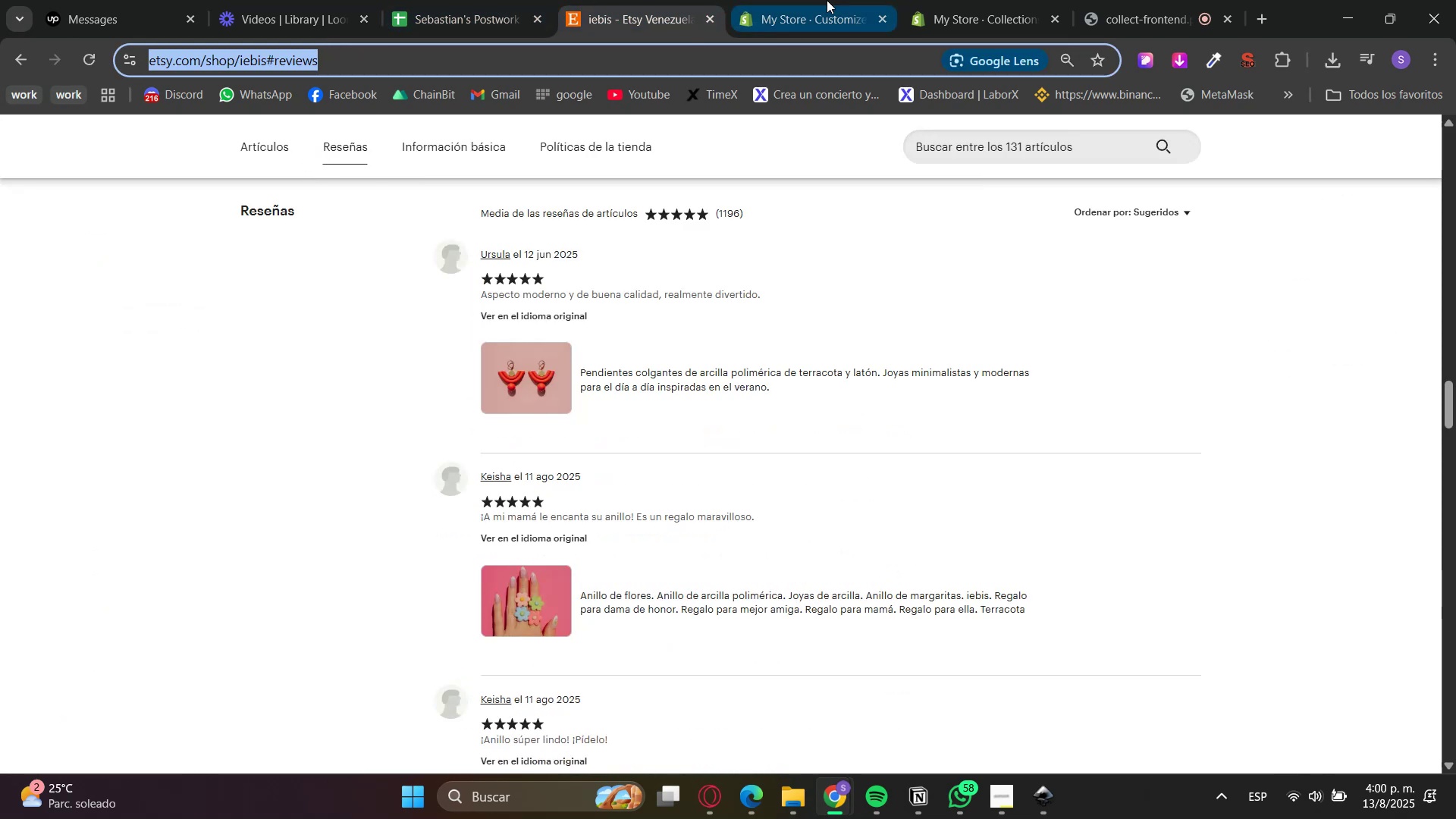 
key(Control+C)
 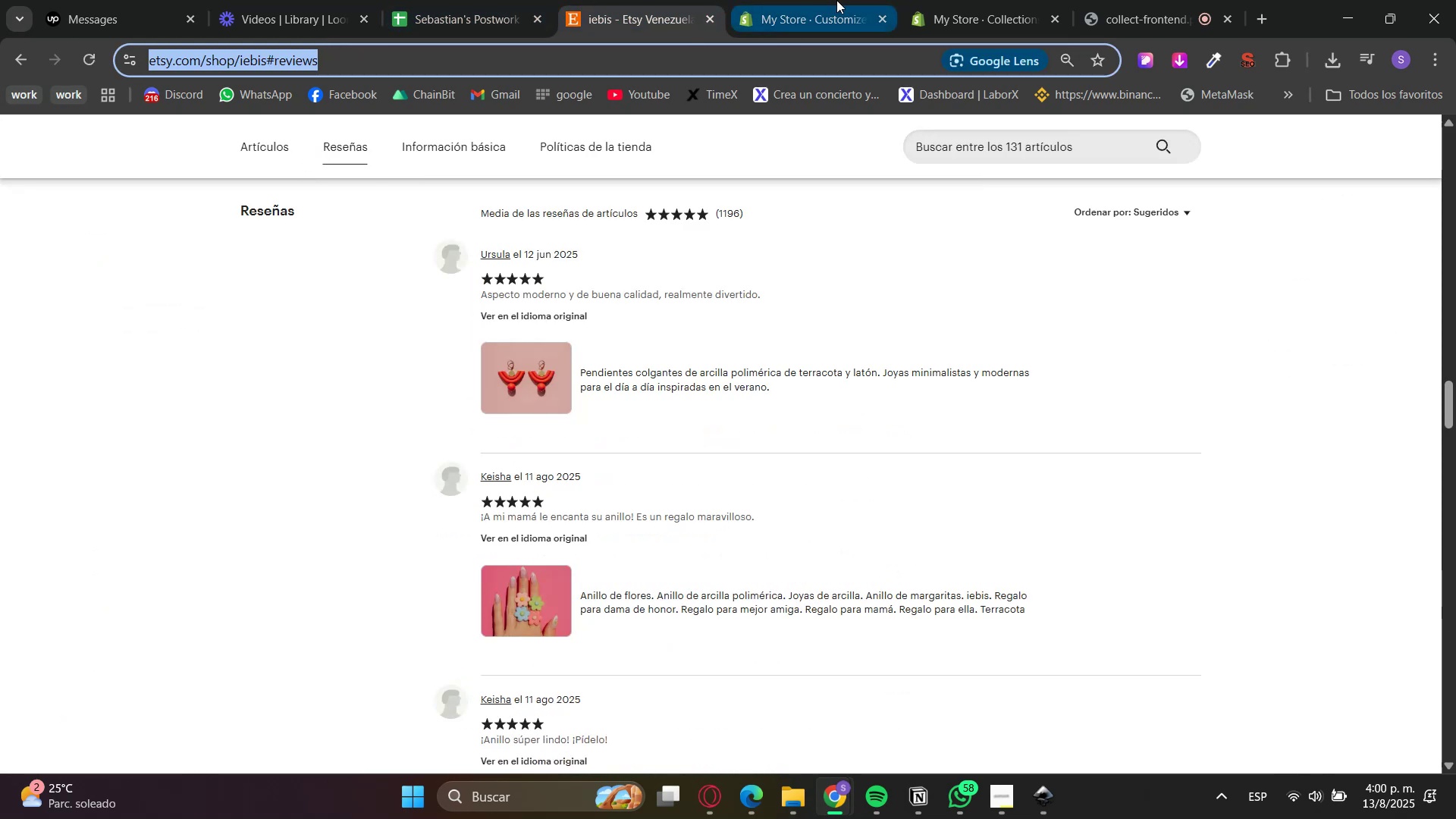 
left_click([837, 0])
 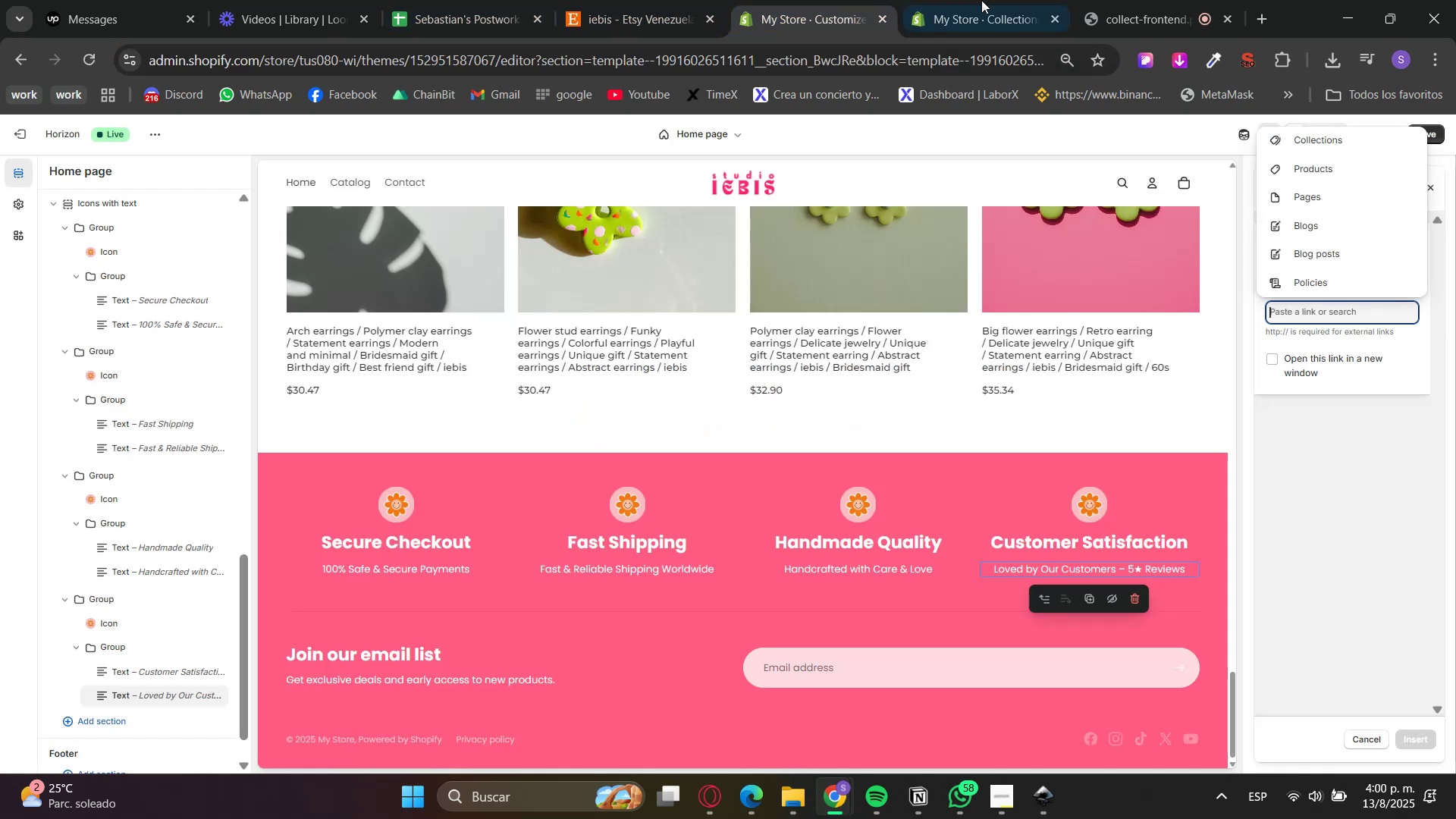 
key(Control+ControlLeft)
 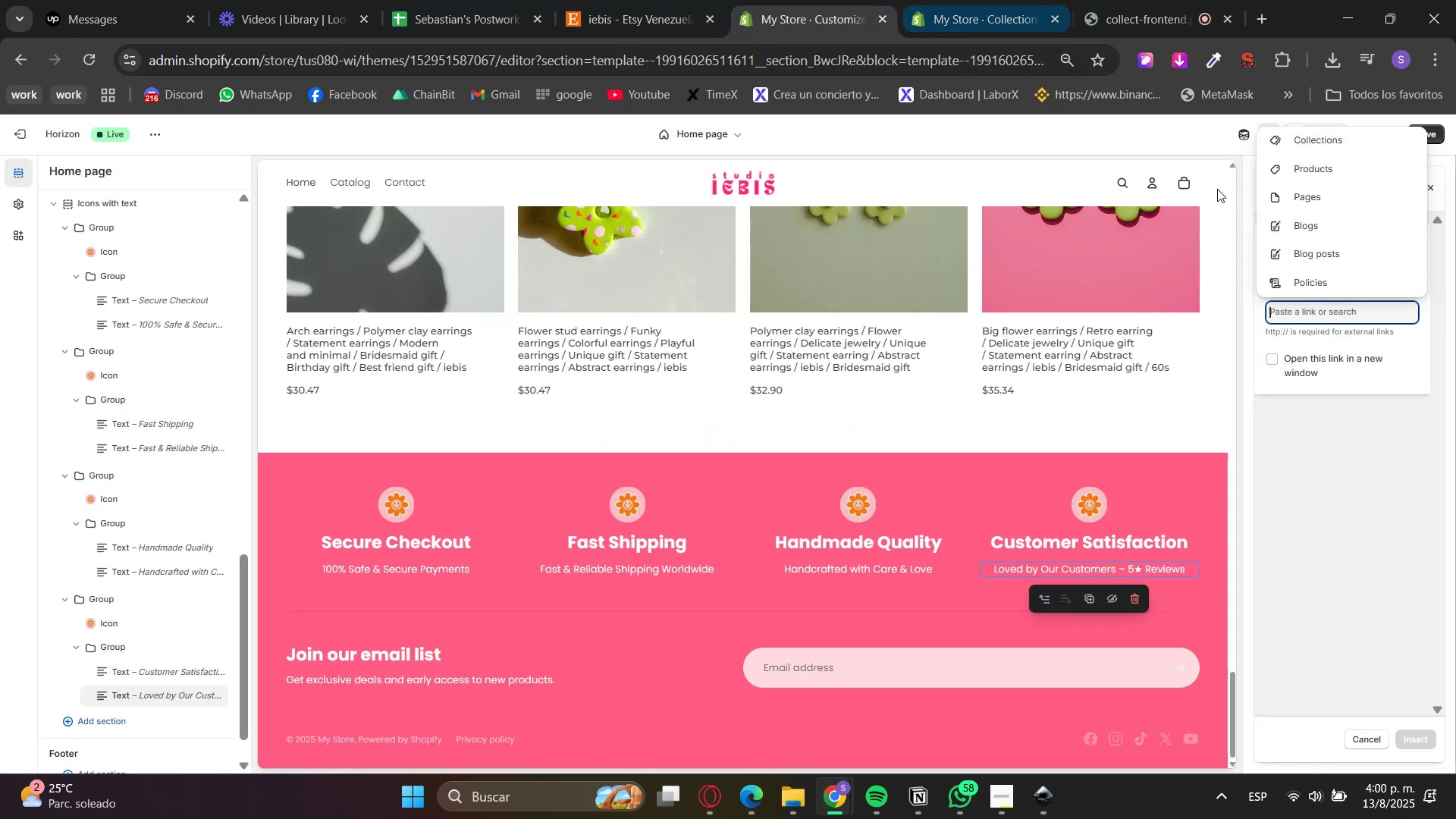 
key(Control+V)
 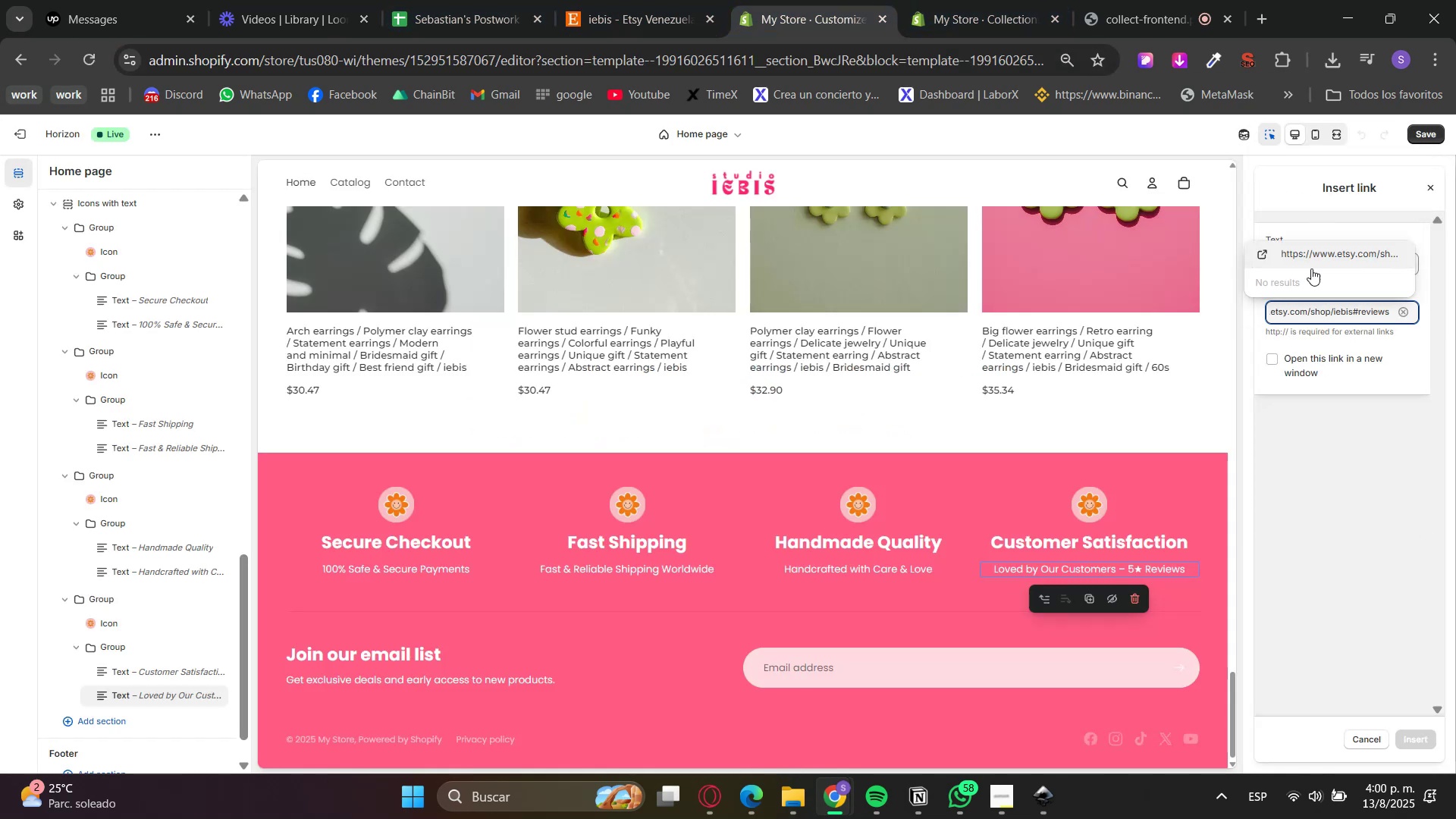 
left_click([1307, 254])
 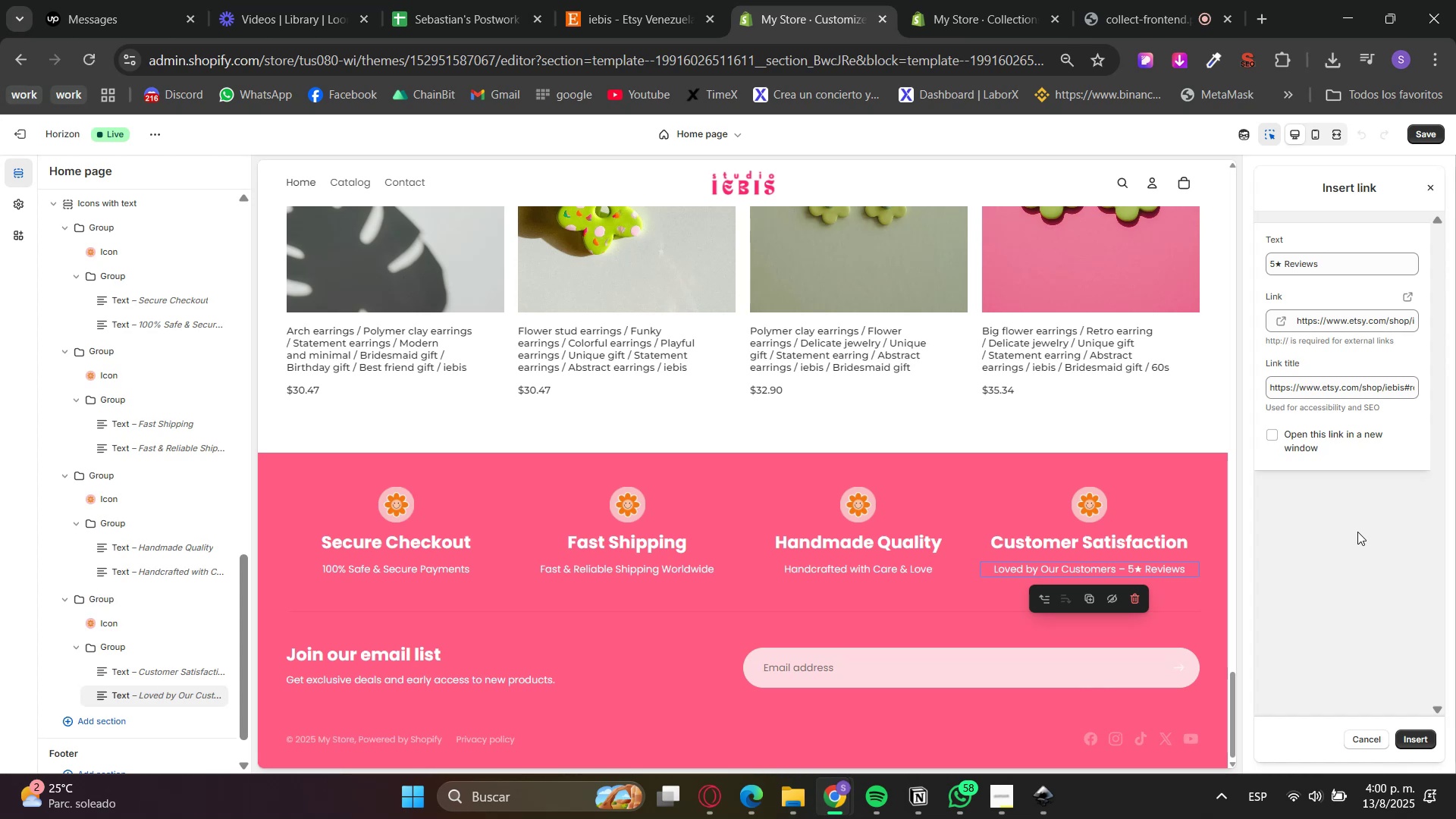 
left_click([1414, 744])
 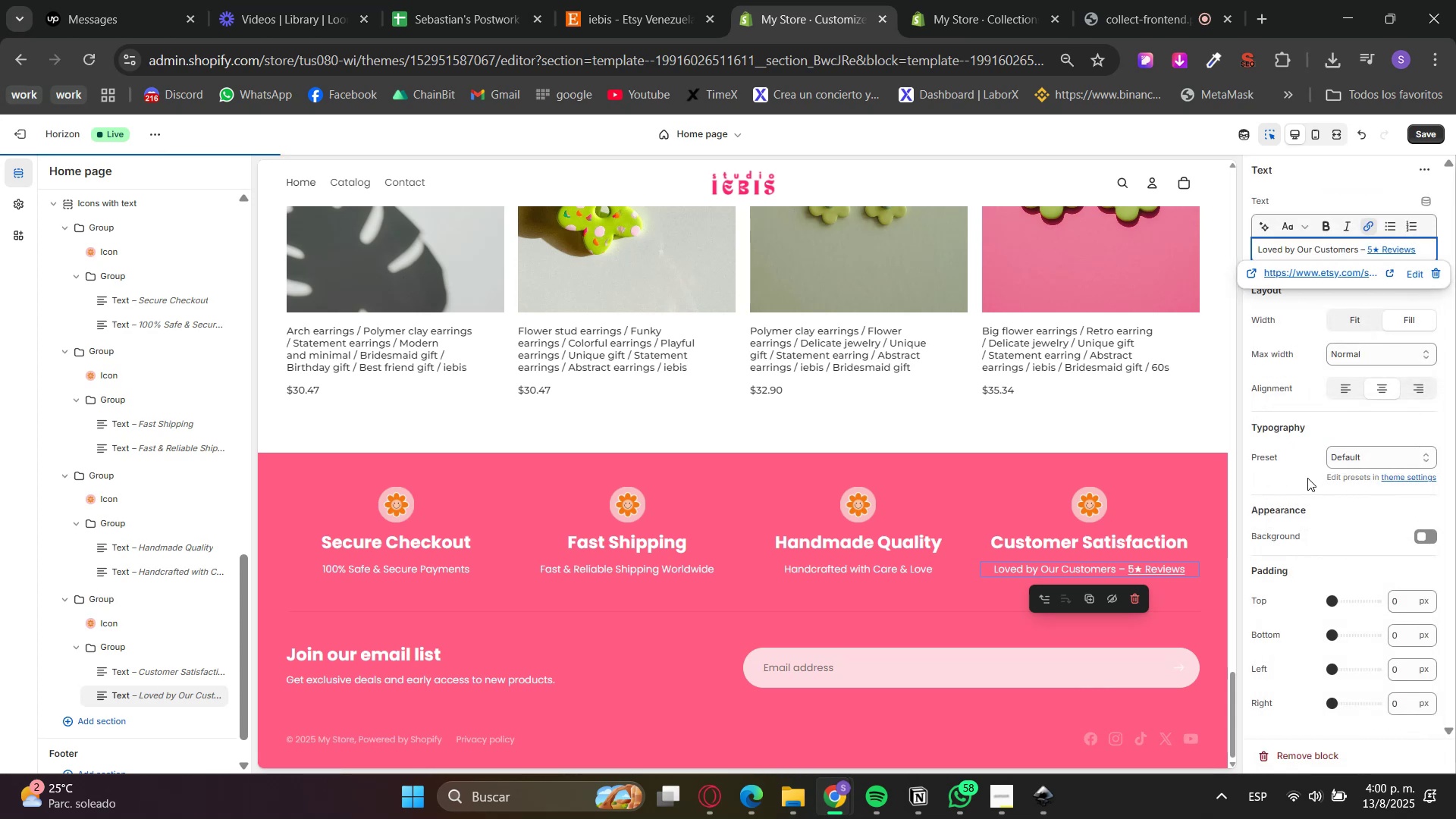 
left_click([1295, 473])
 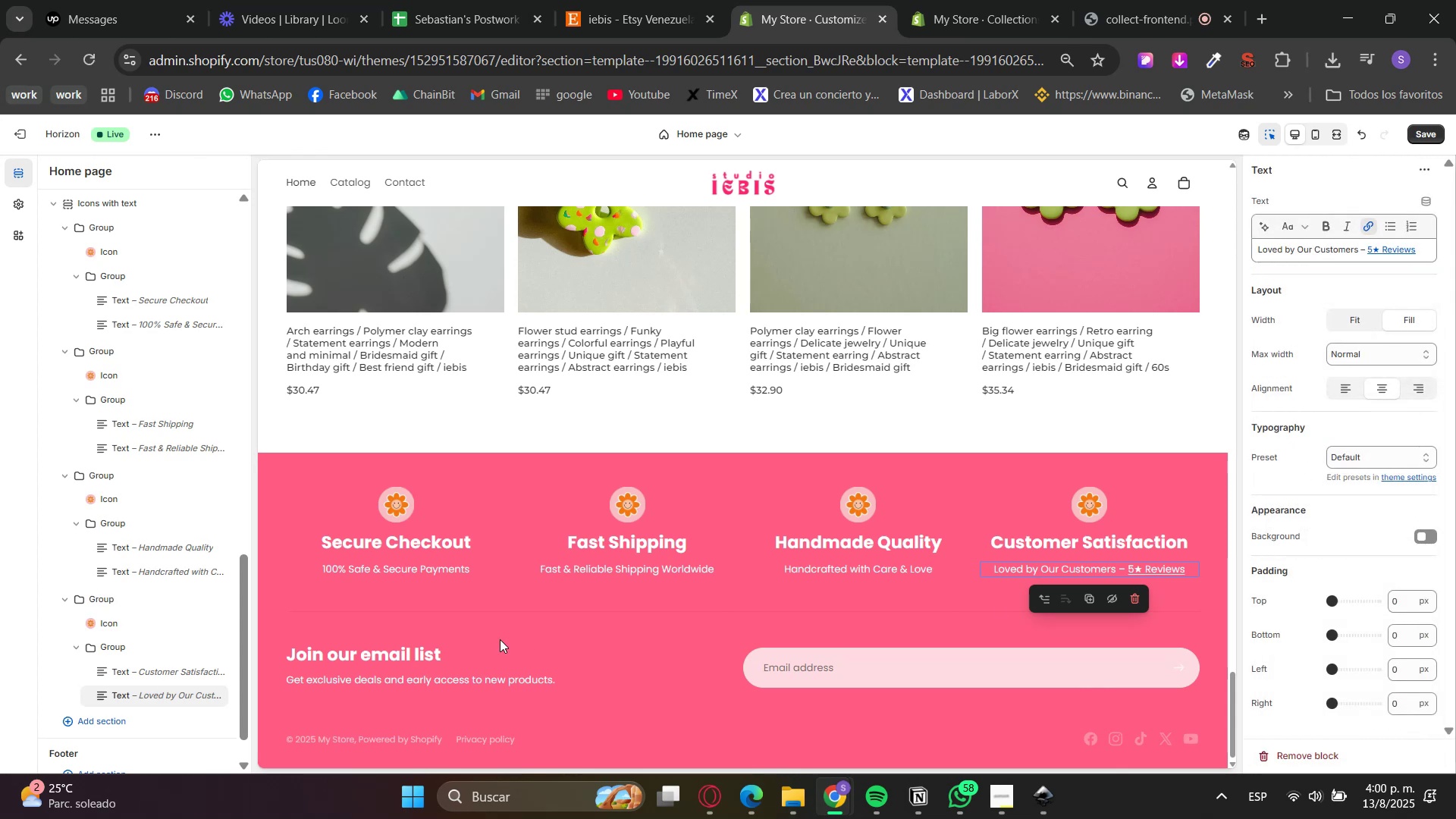 
scroll: coordinate [526, 662], scroll_direction: down, amount: 2.0
 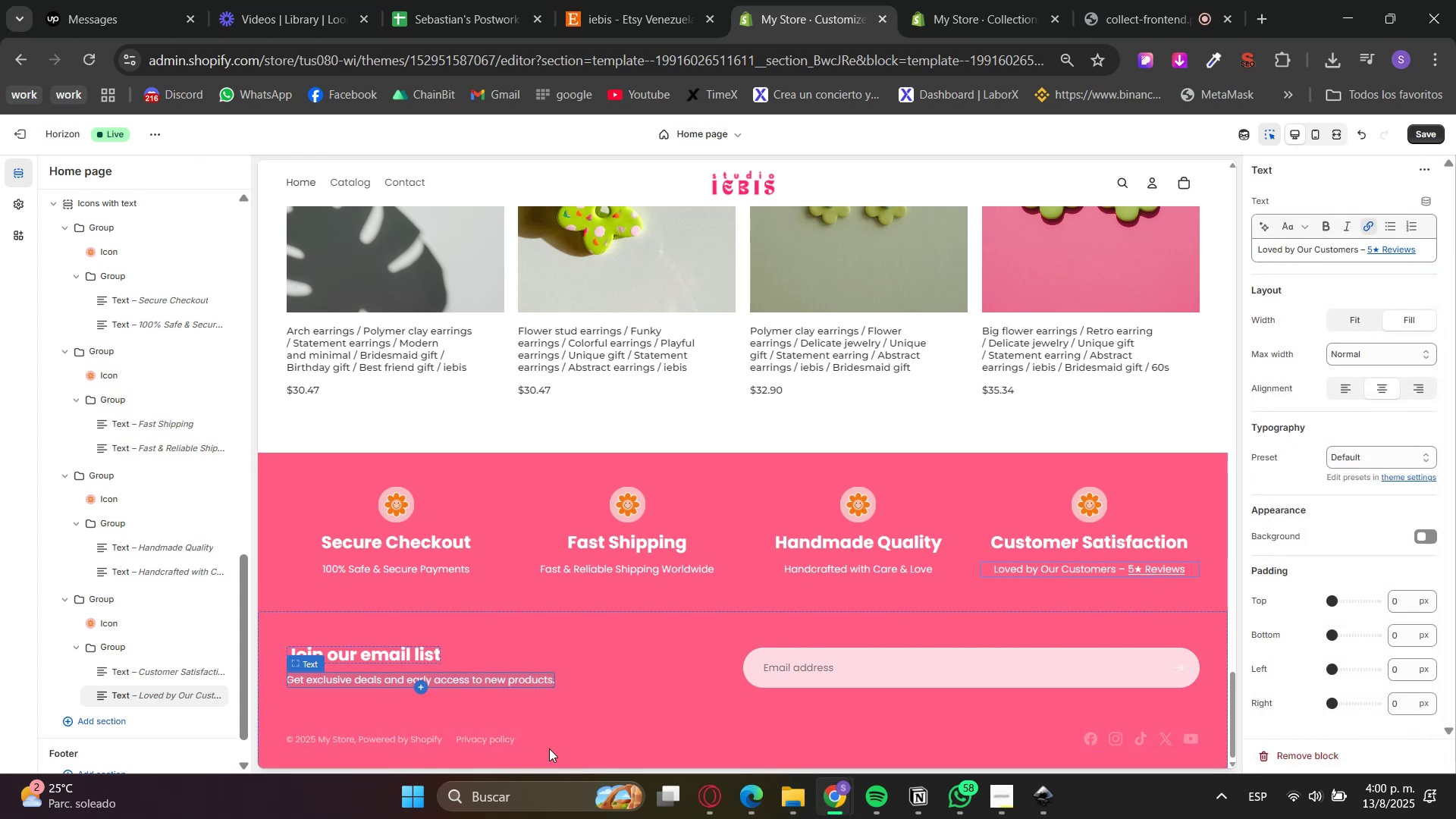 
left_click([529, 739])
 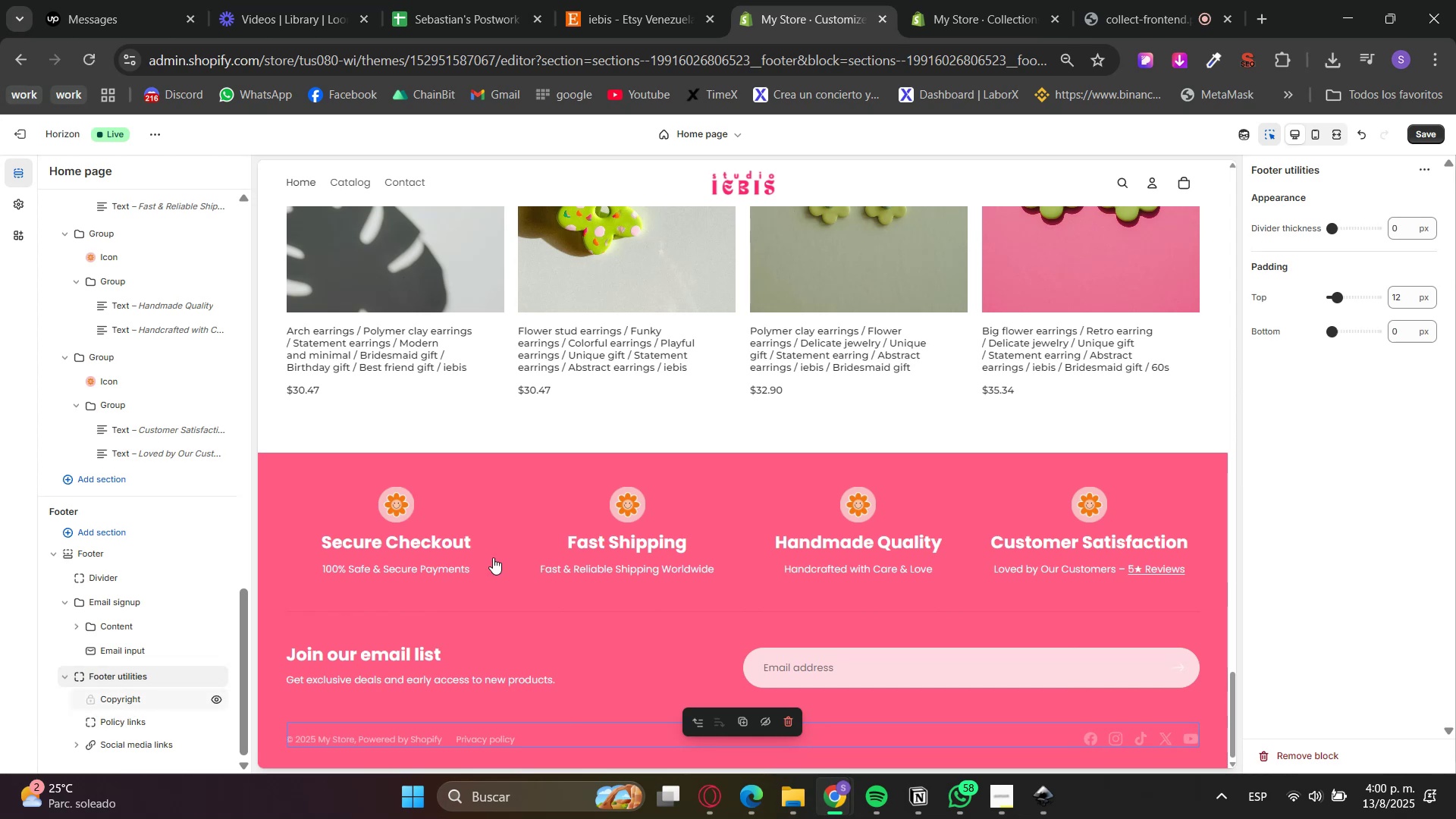 
left_click([1415, 199])
 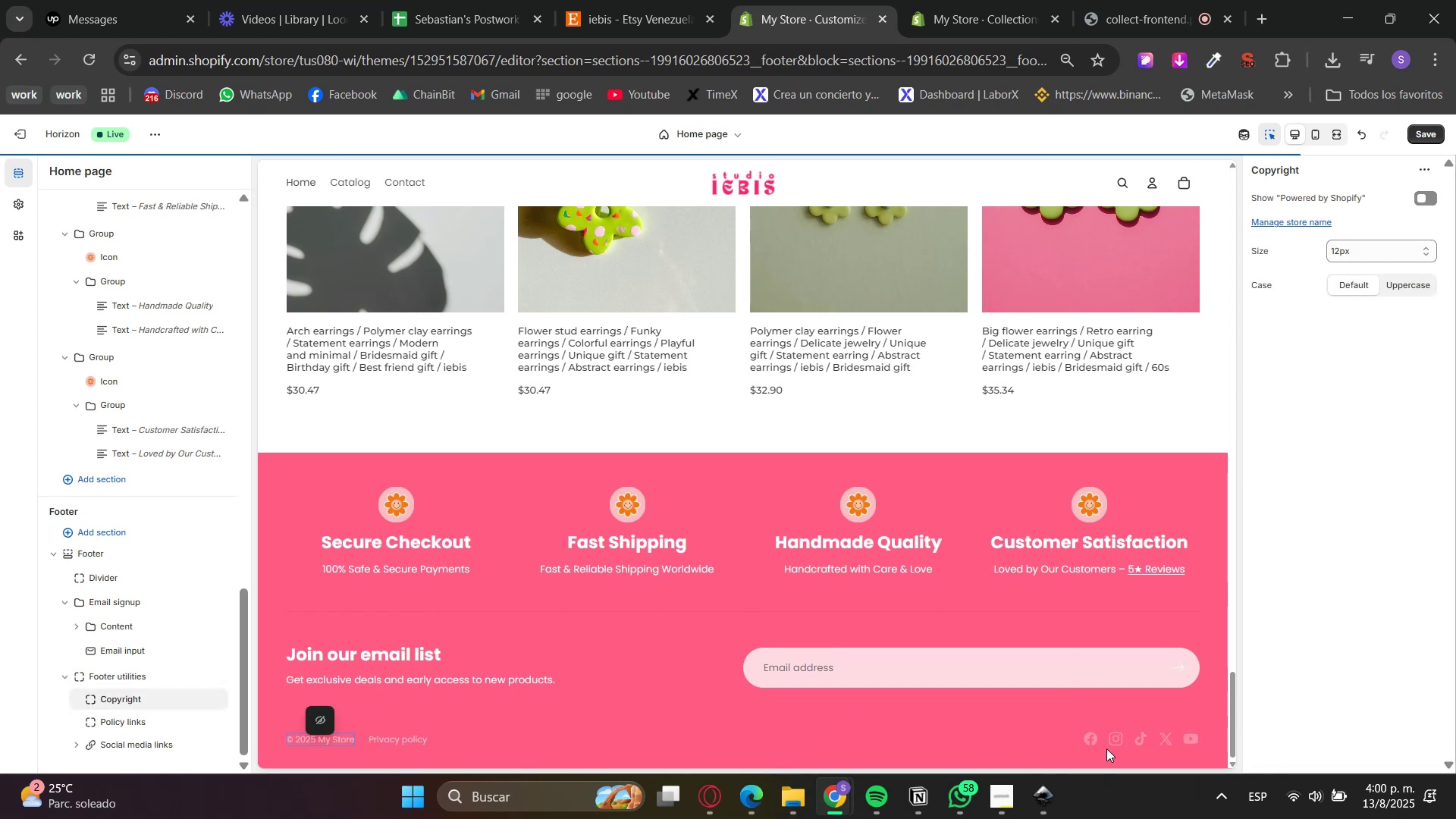 
left_click([1062, 745])
 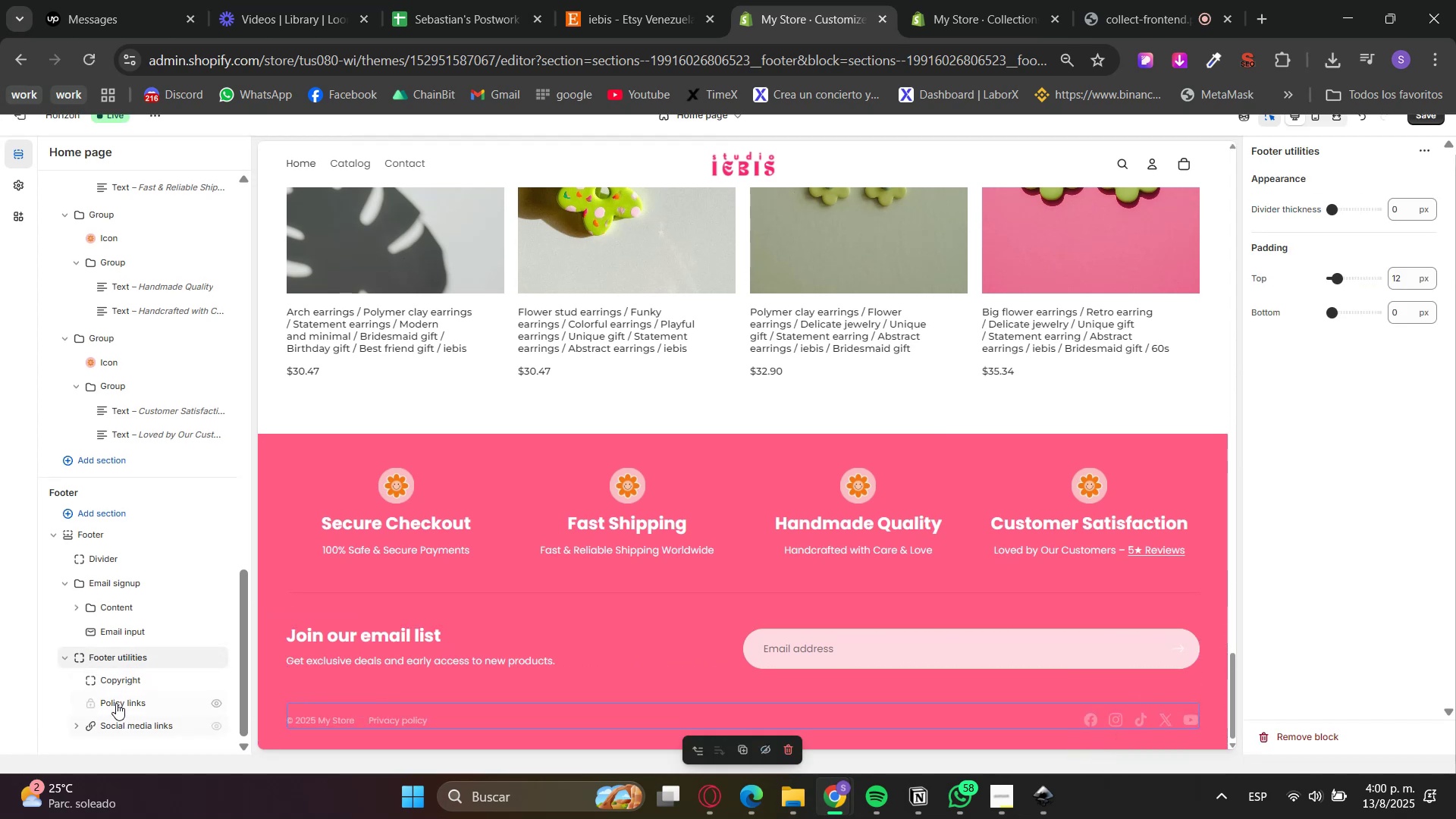 
left_click([116, 724])
 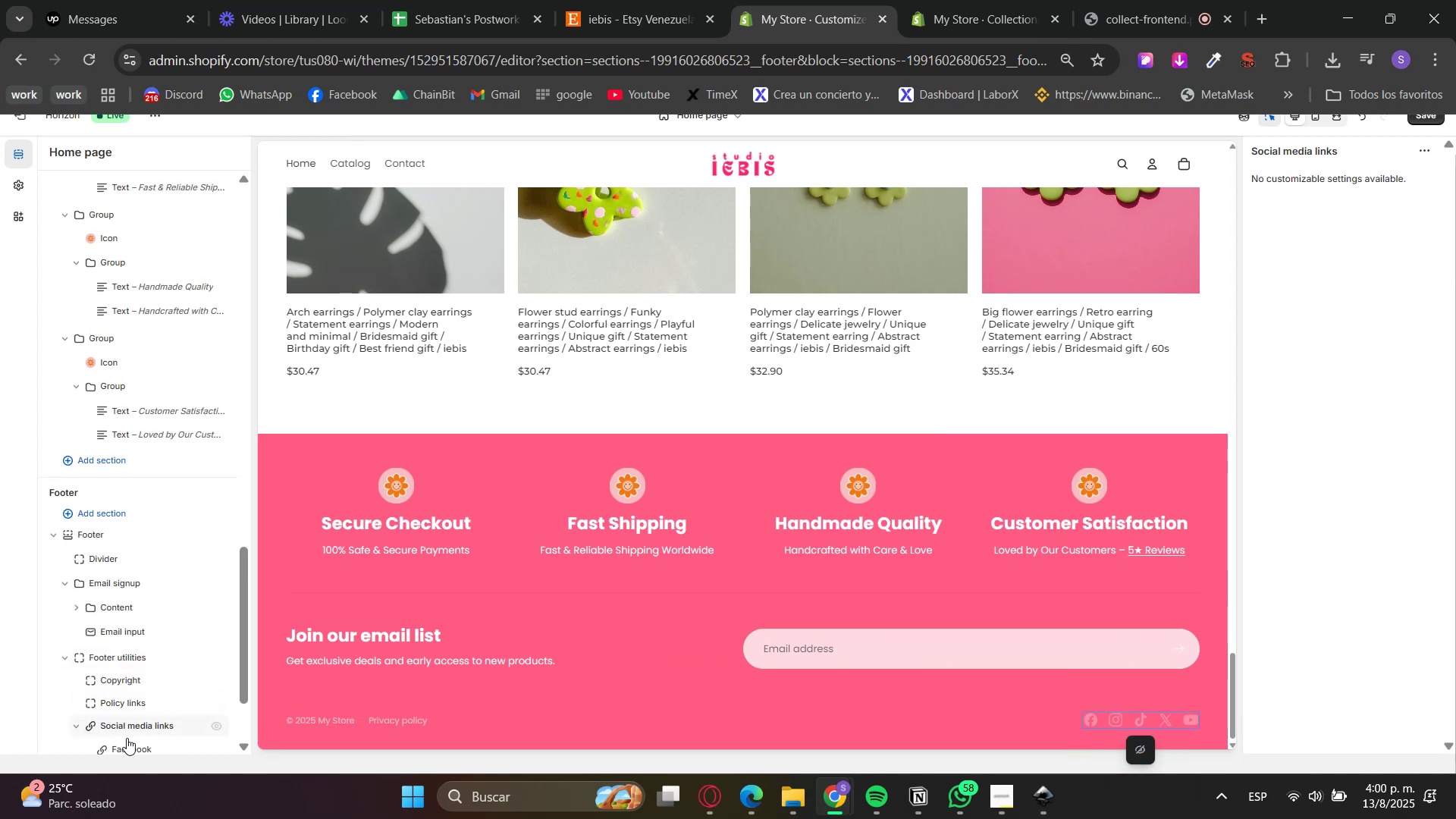 
left_click([135, 748])
 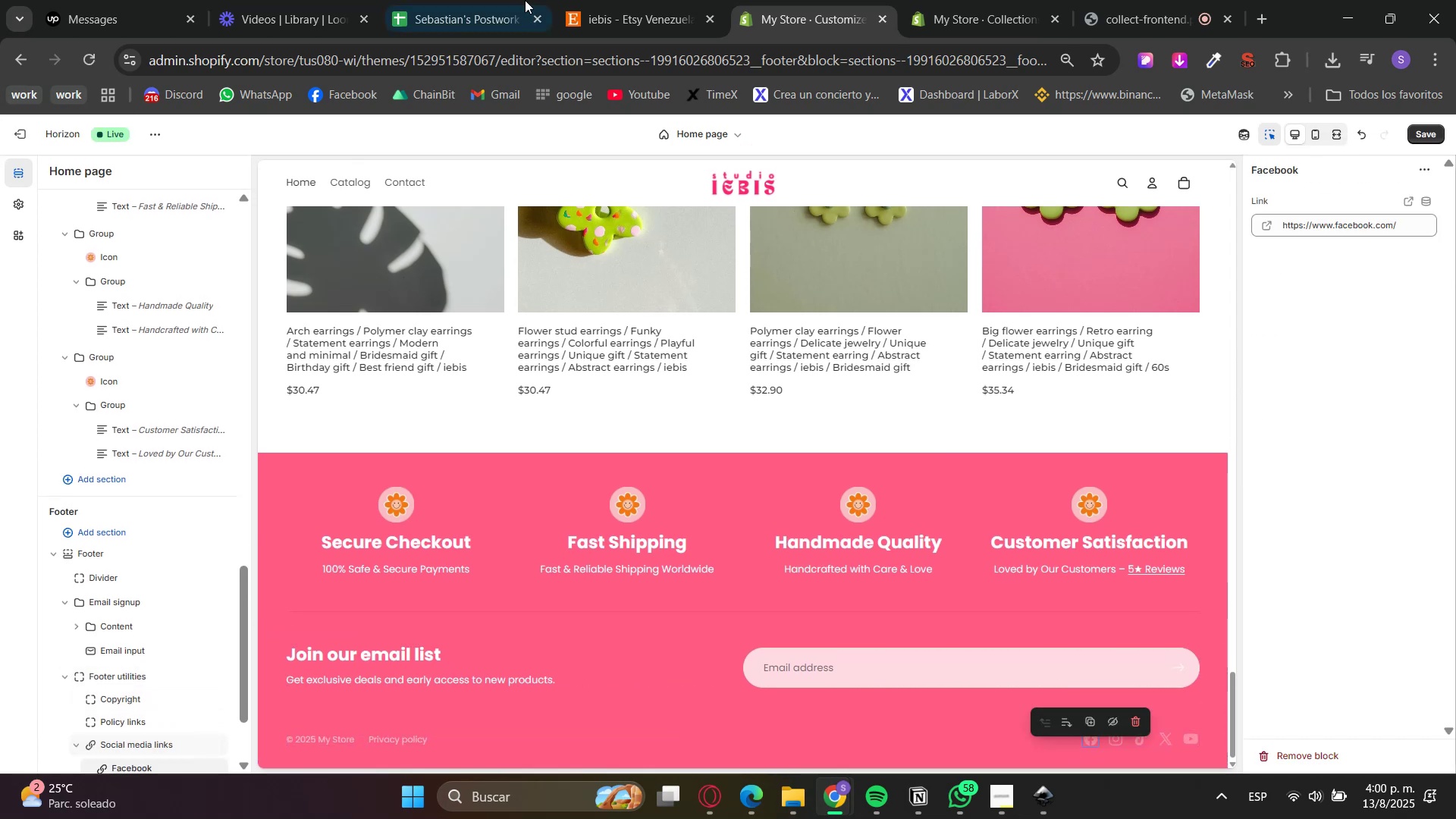 
left_click([685, 0])
 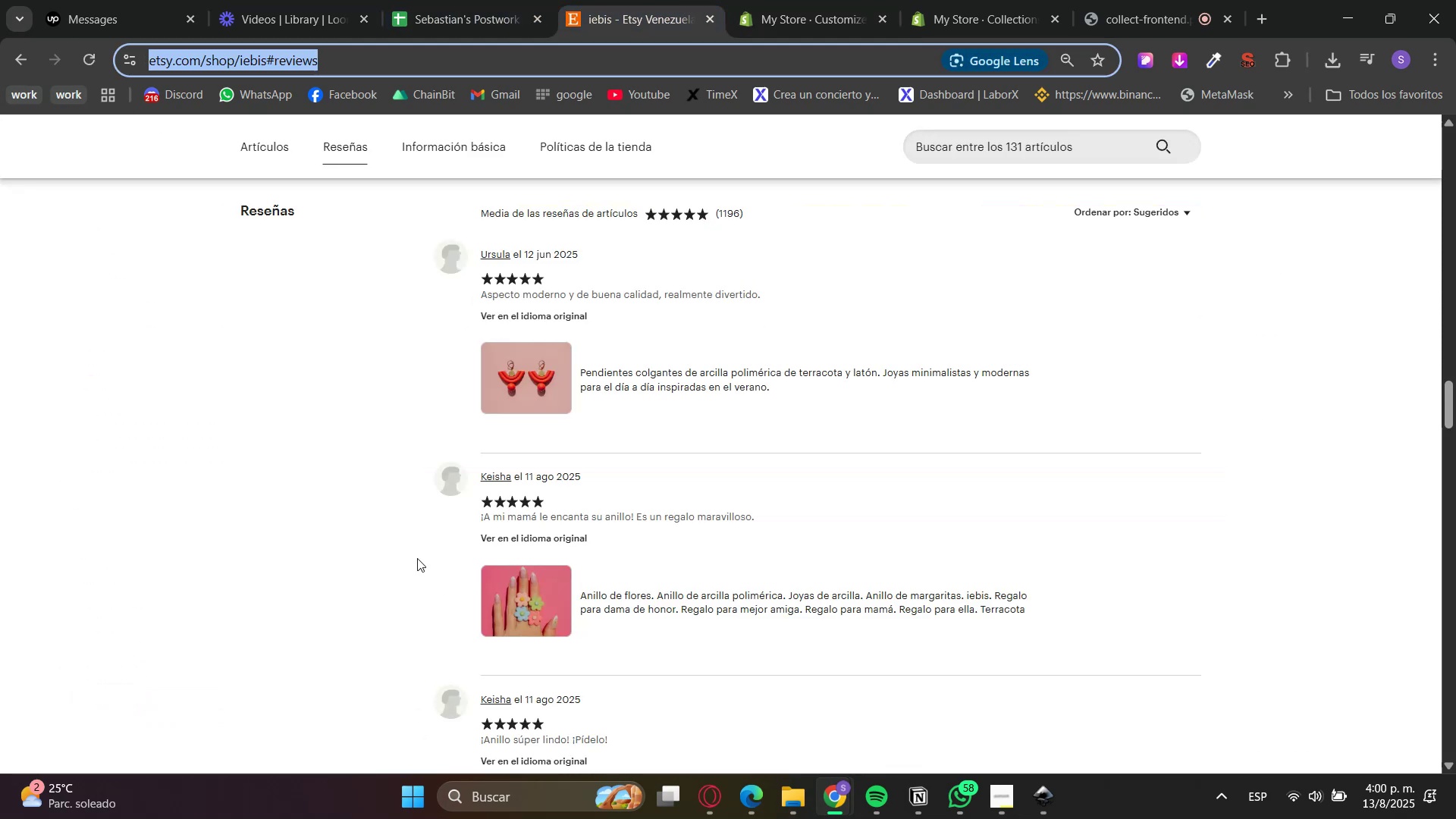 
scroll: coordinate [272, 499], scroll_direction: down, amount: 12.0
 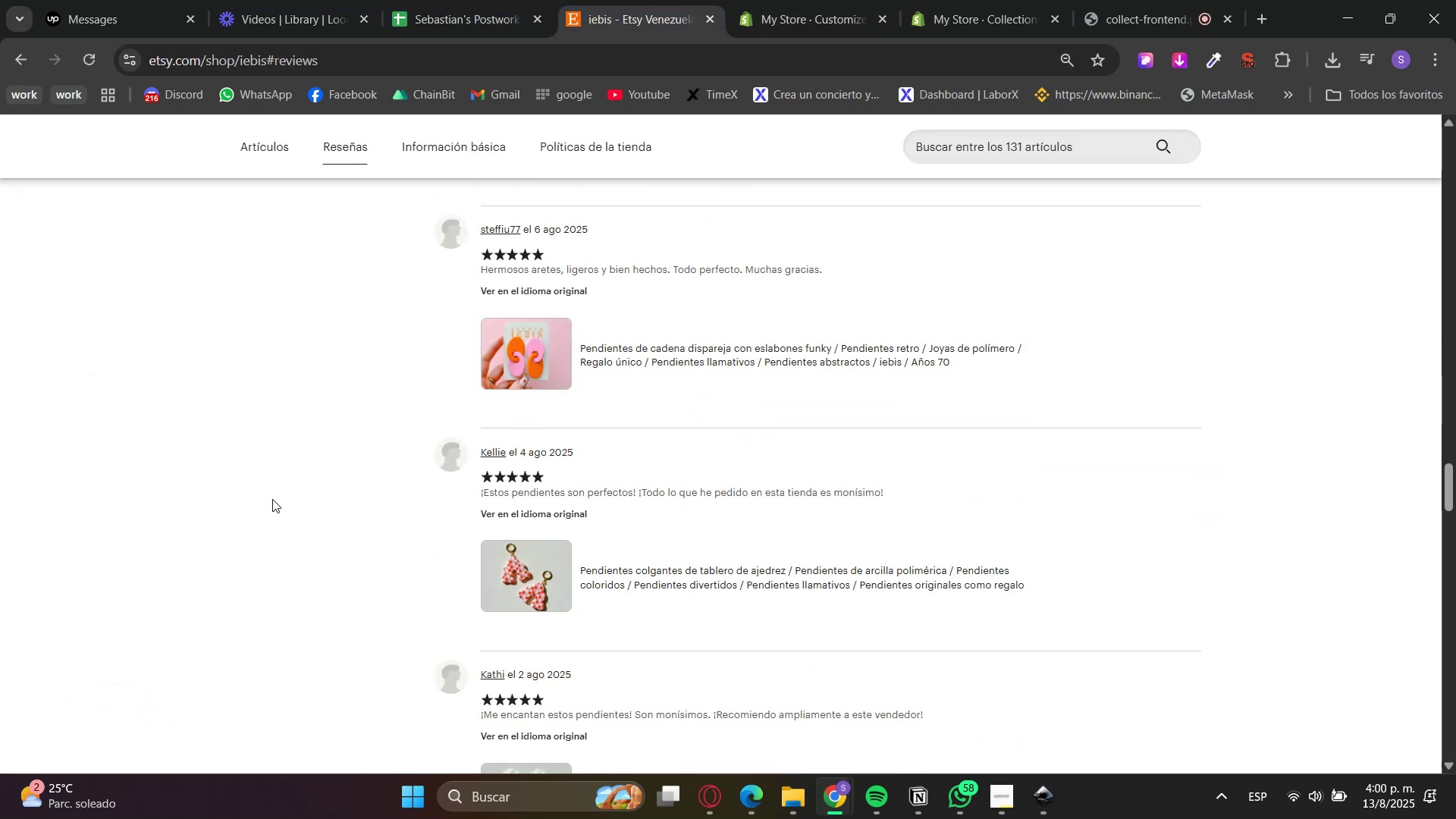 
key(MediaTrackNext)
 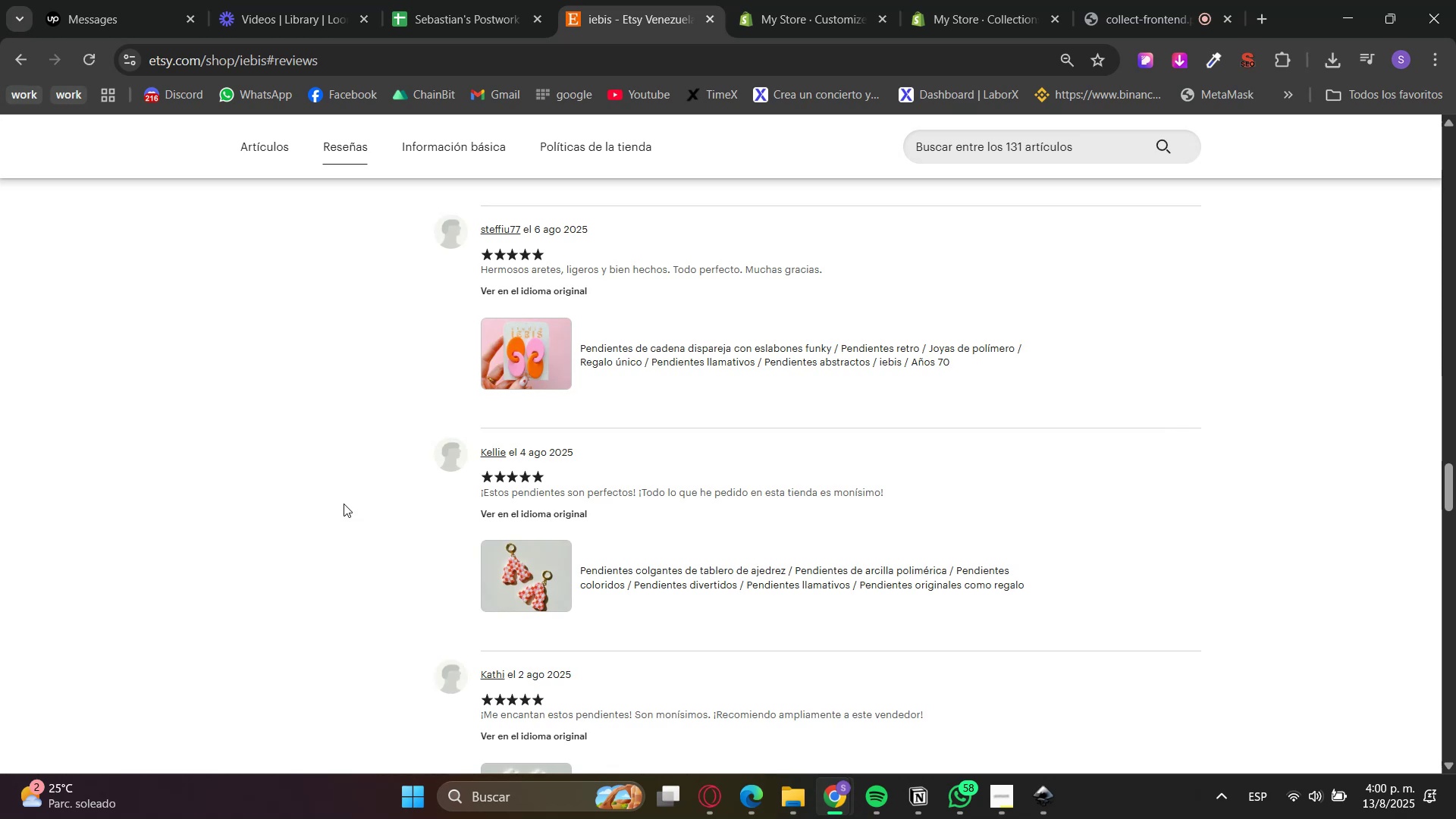 
left_click([570, 514])
 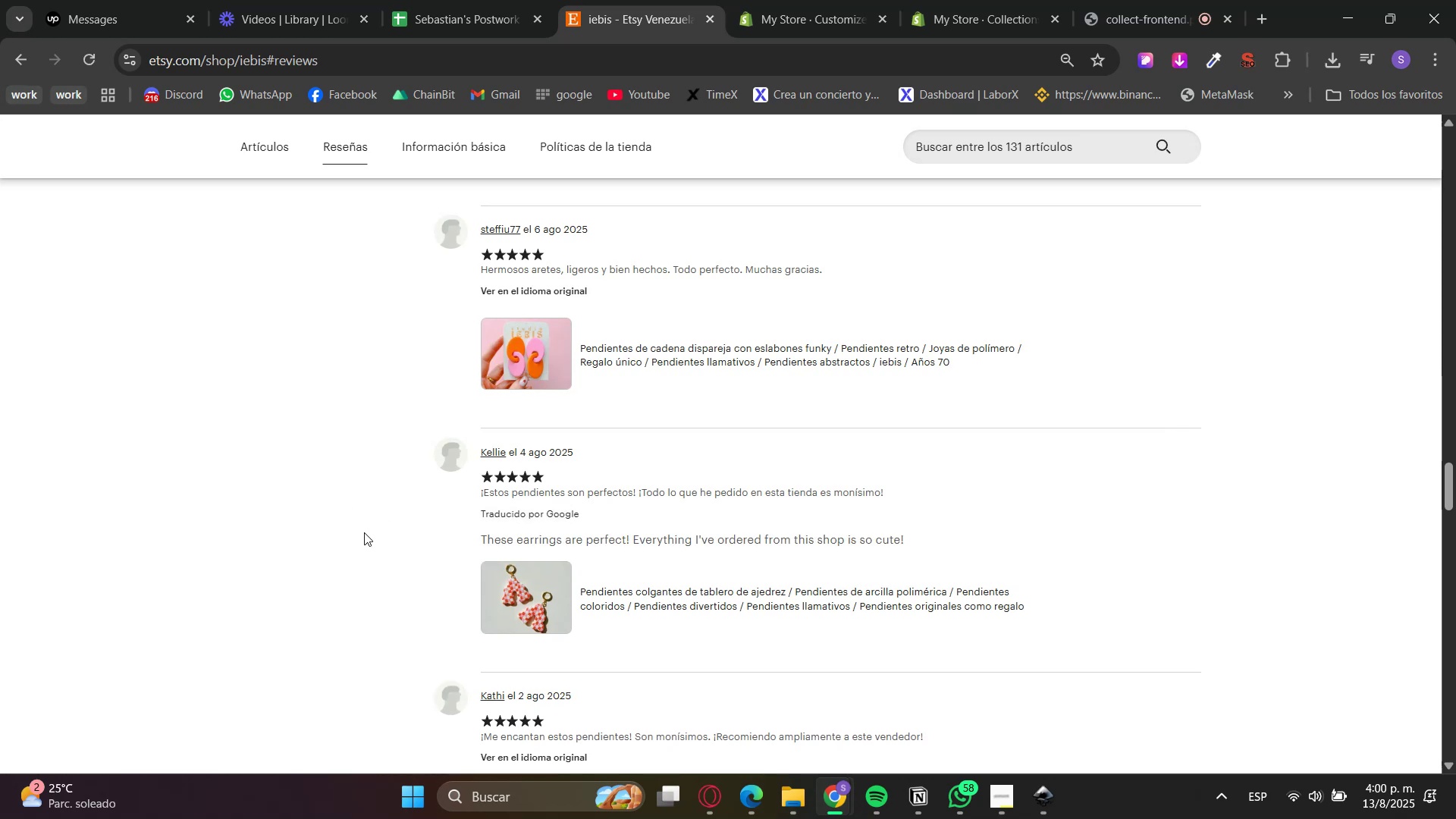 
key(MediaTrackNext)
 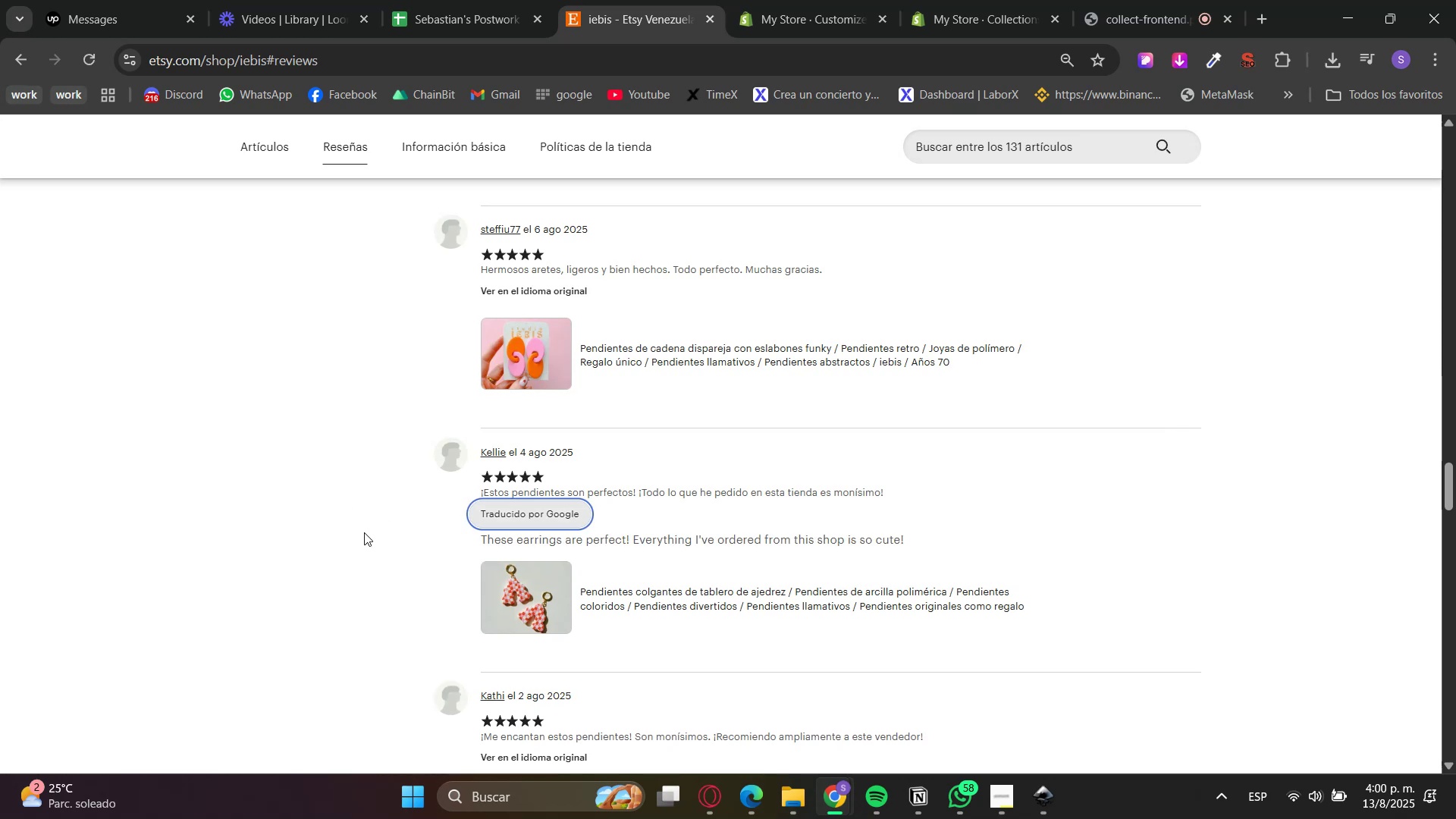 
scroll: coordinate [366, 528], scroll_direction: down, amount: 4.0
 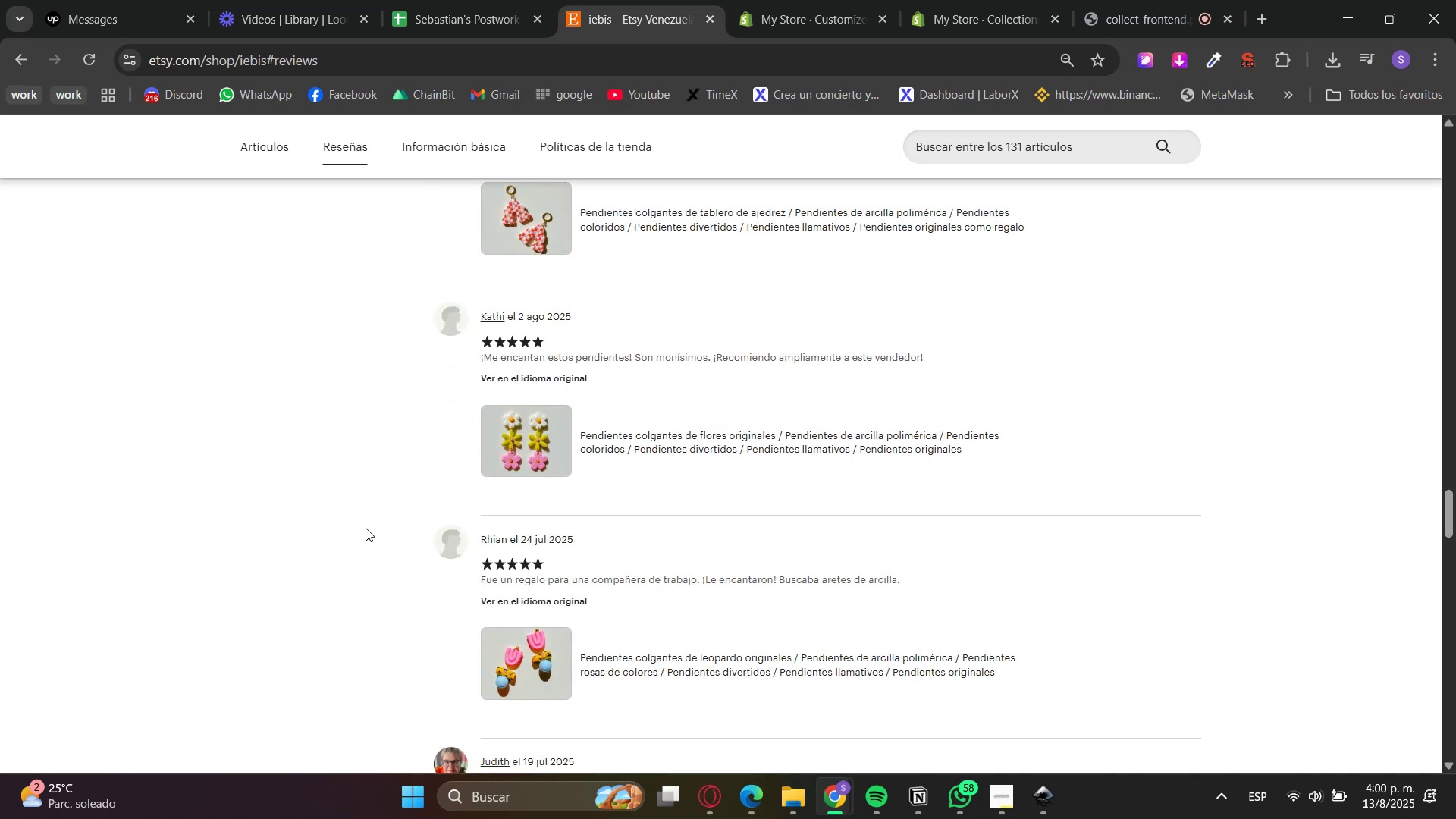 
key(MediaTrackNext)
 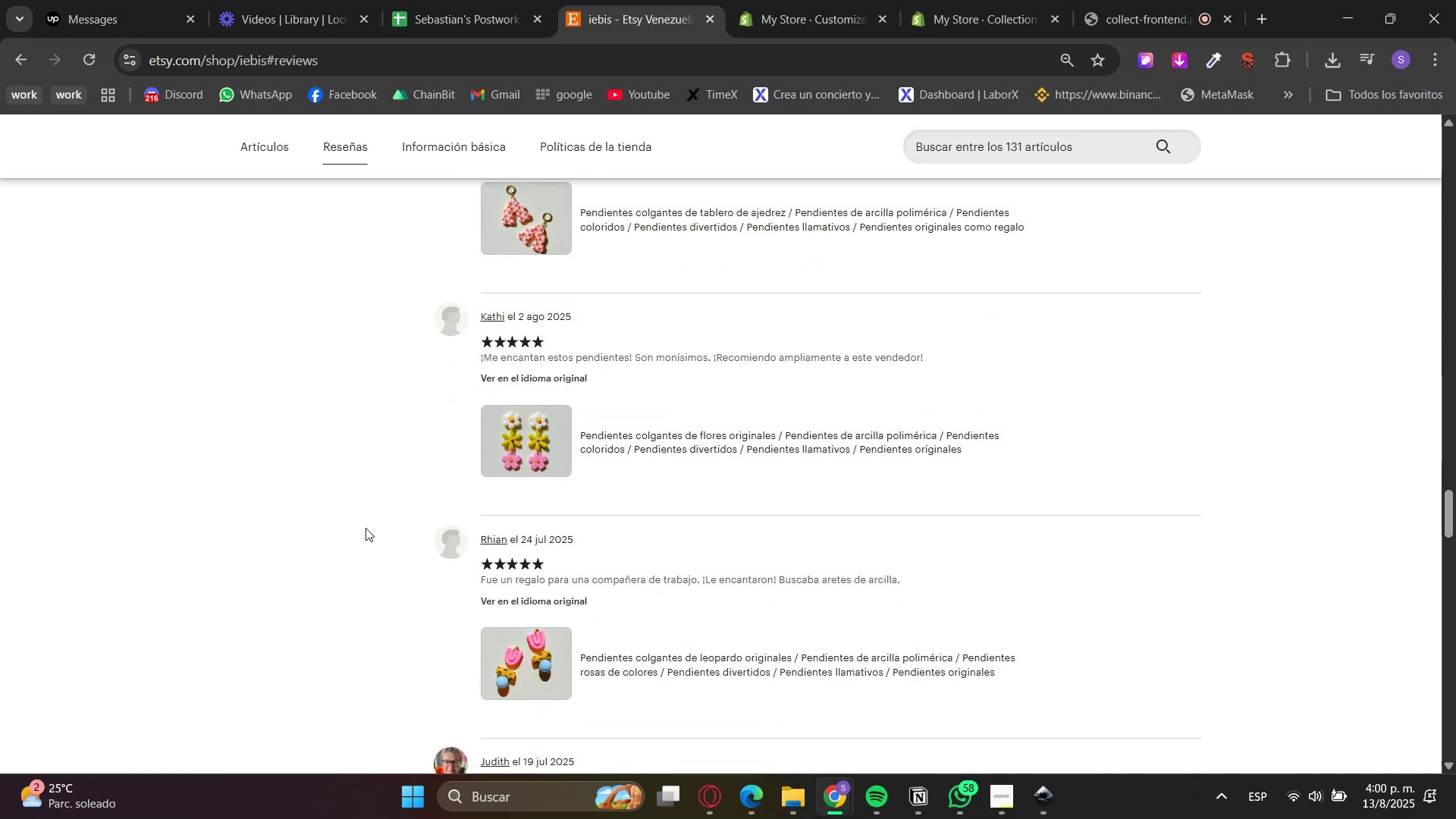 
scroll: coordinate [412, 511], scroll_direction: down, amount: 12.0
 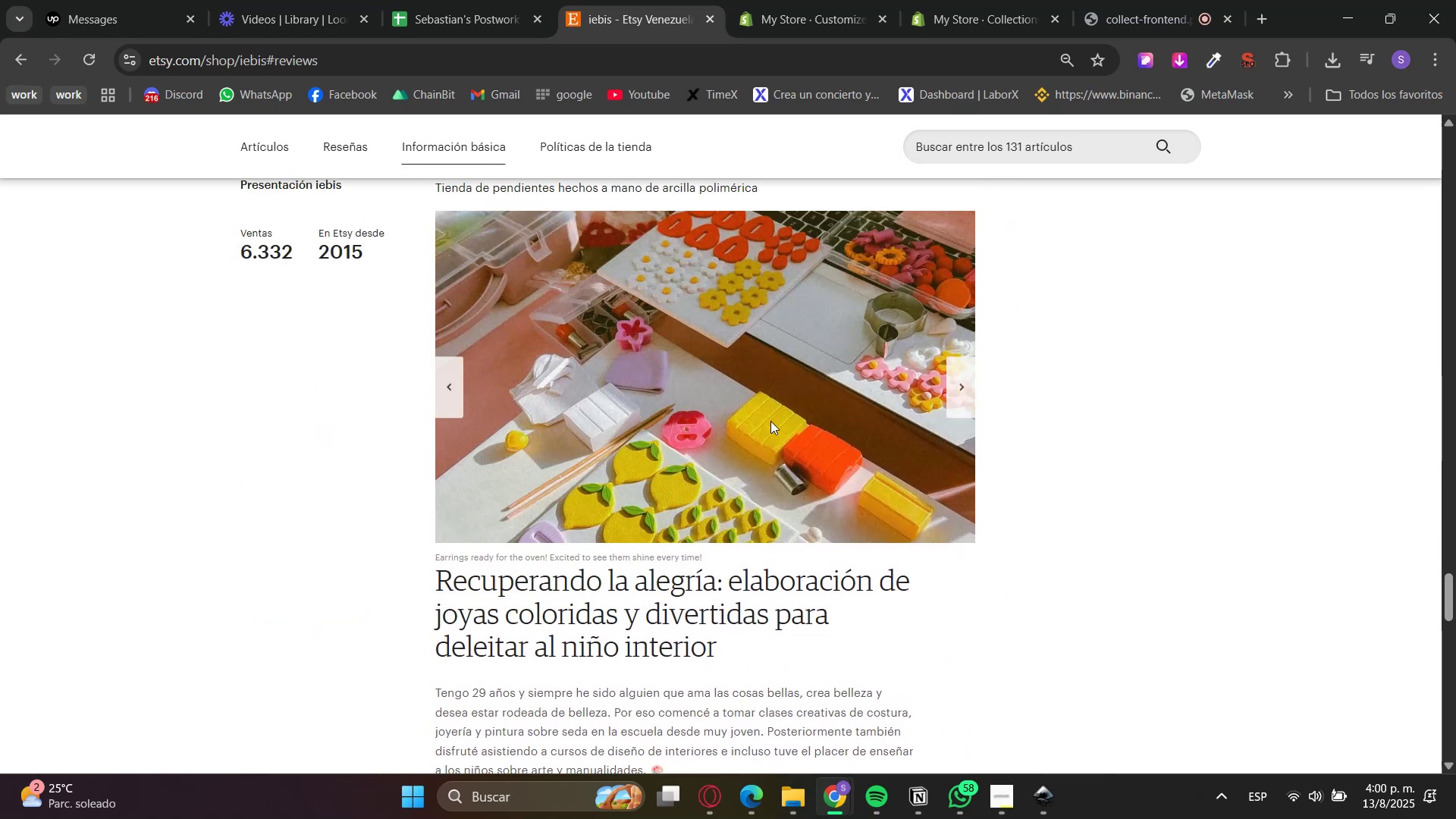 
double_click([959, 387])
 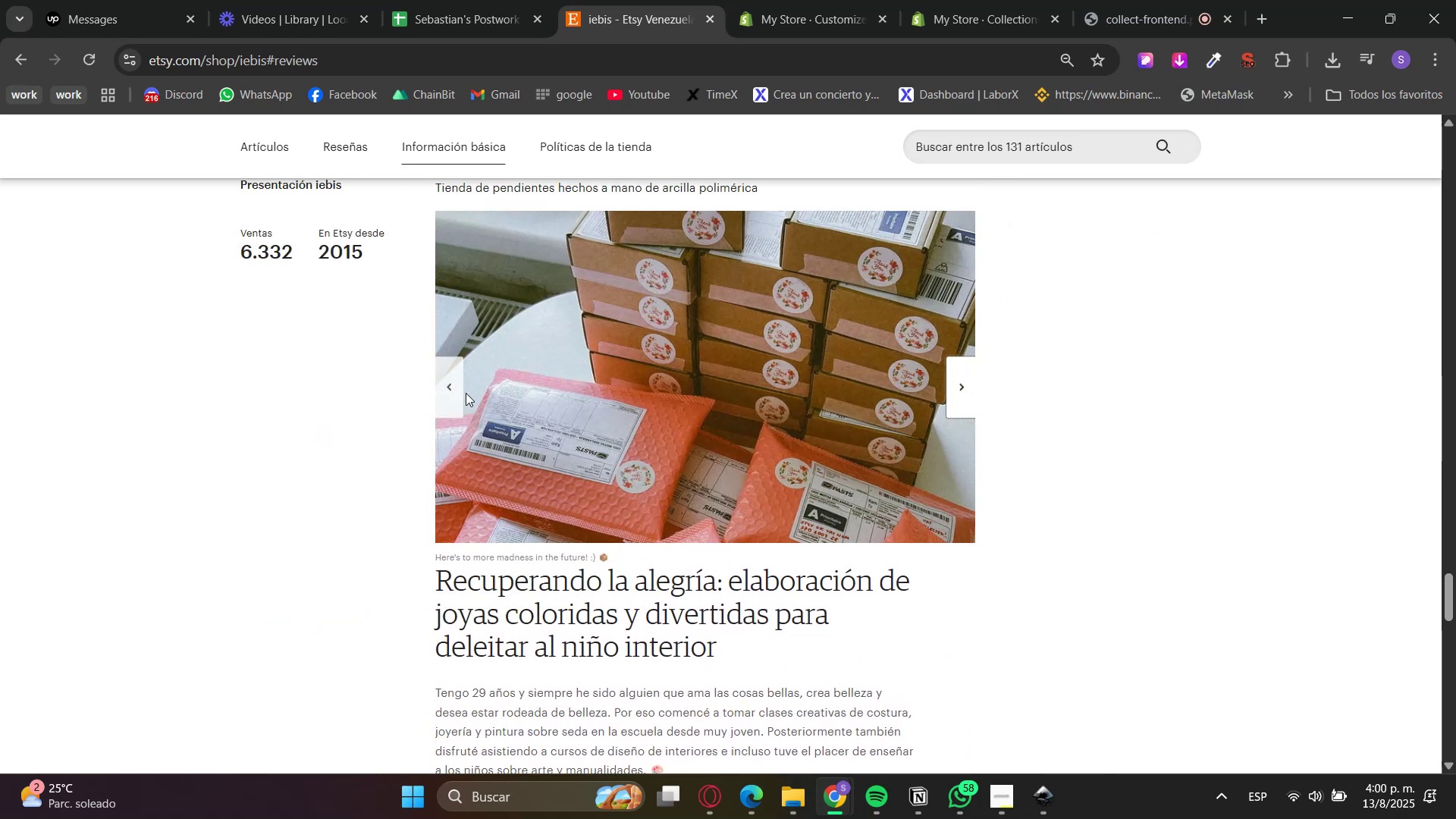 
left_click([447, 393])
 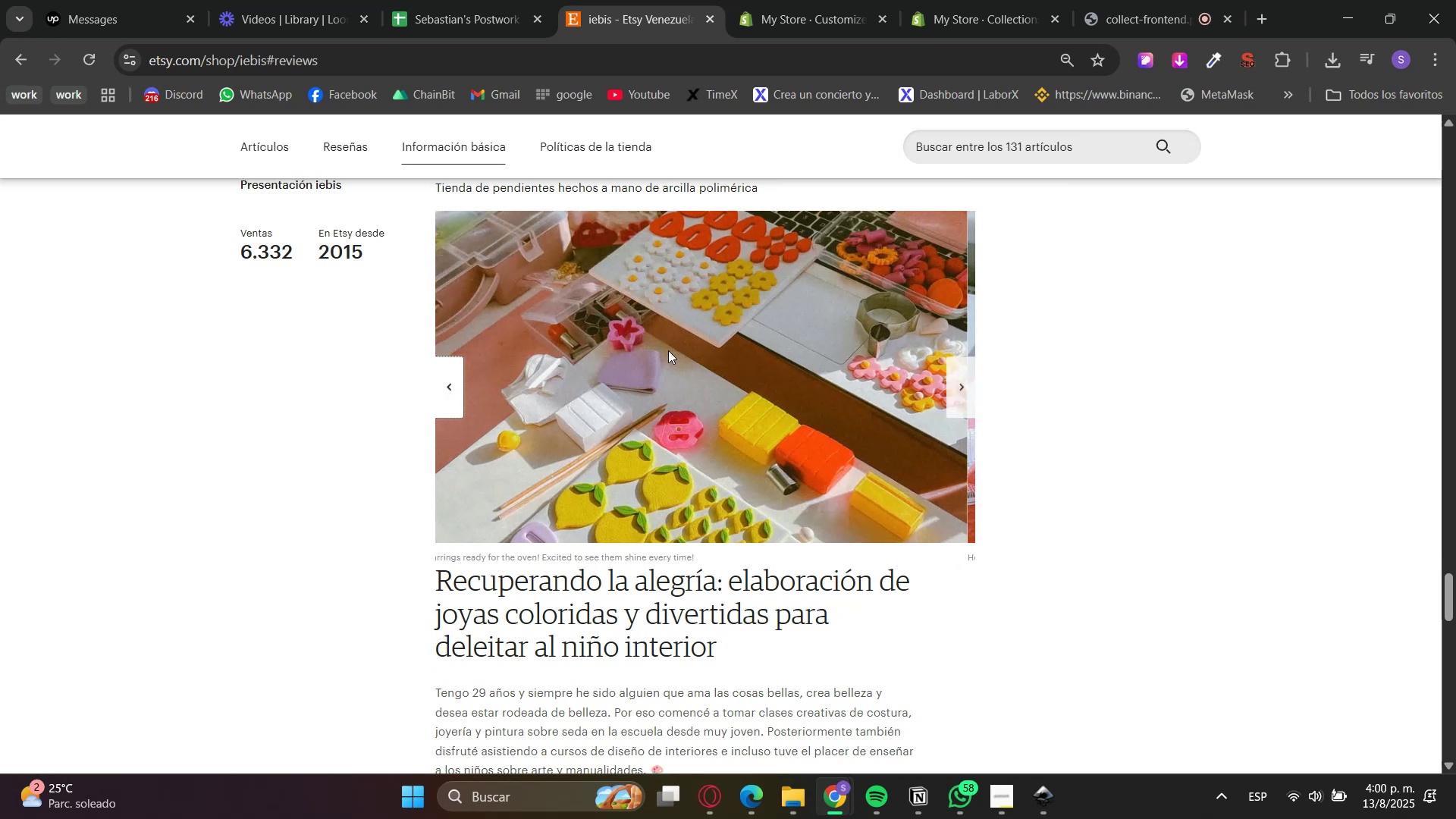 
right_click([677, 349])
 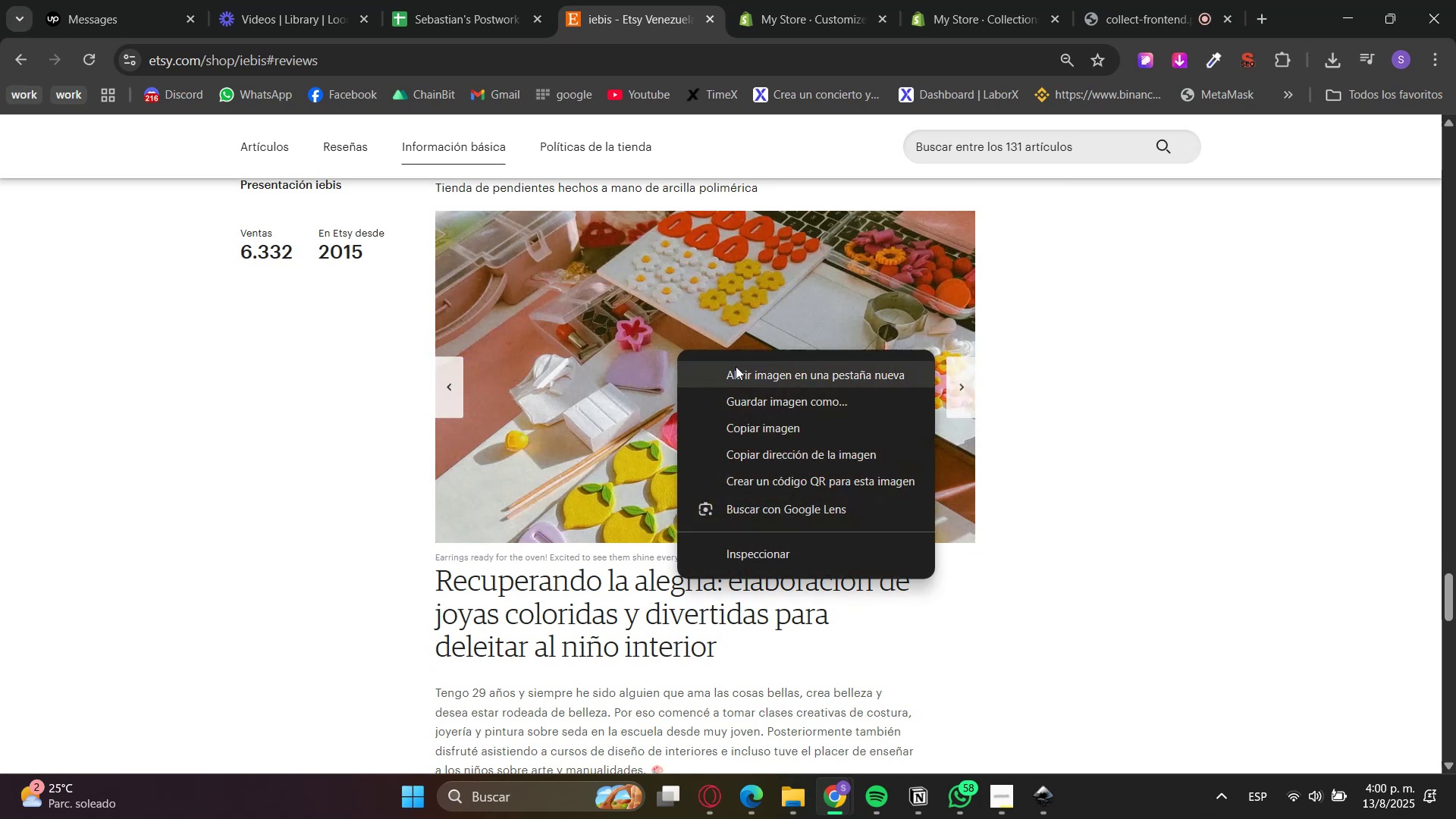 
left_click([745, 399])
 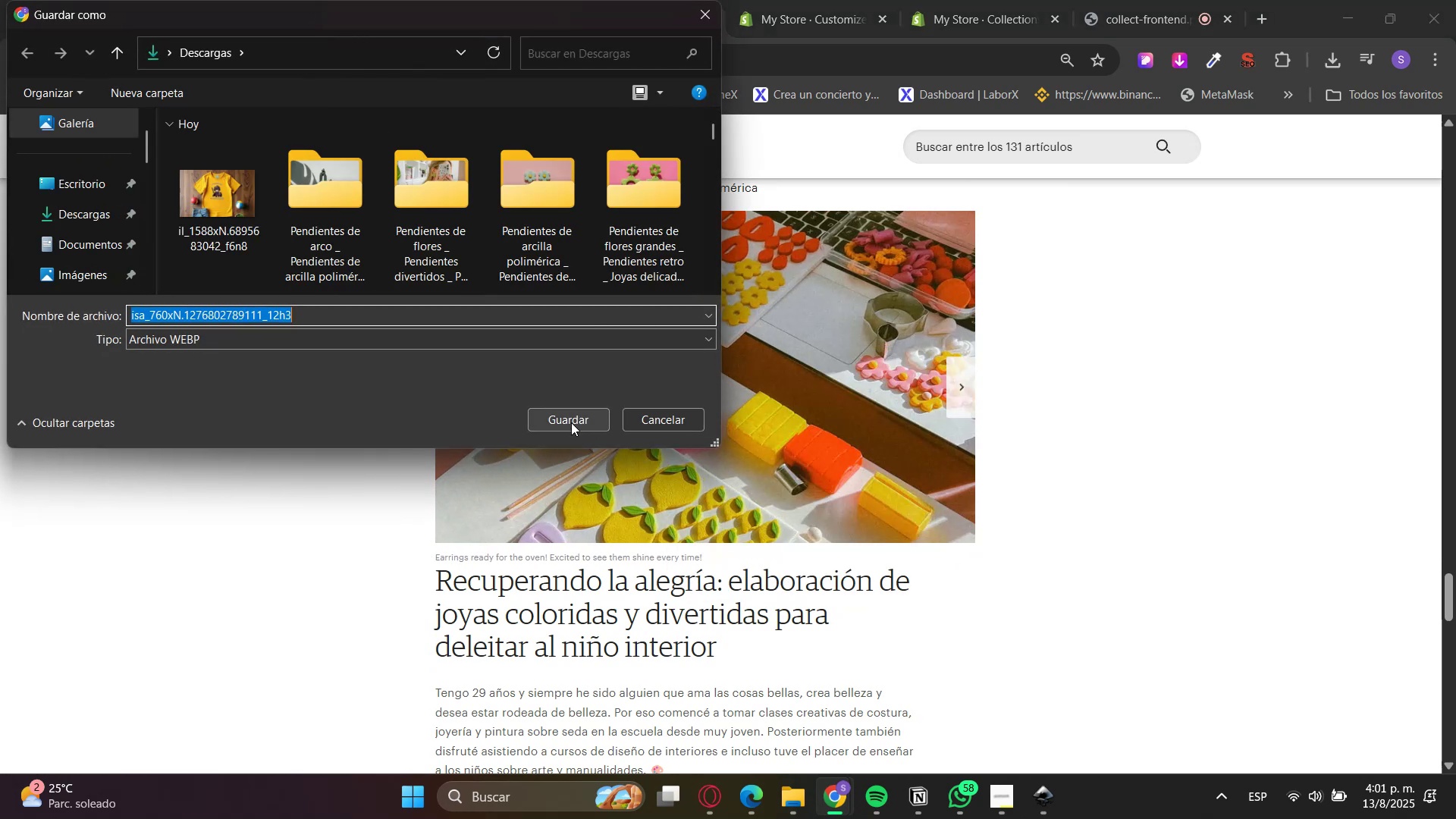 
double_click([806, 0])
 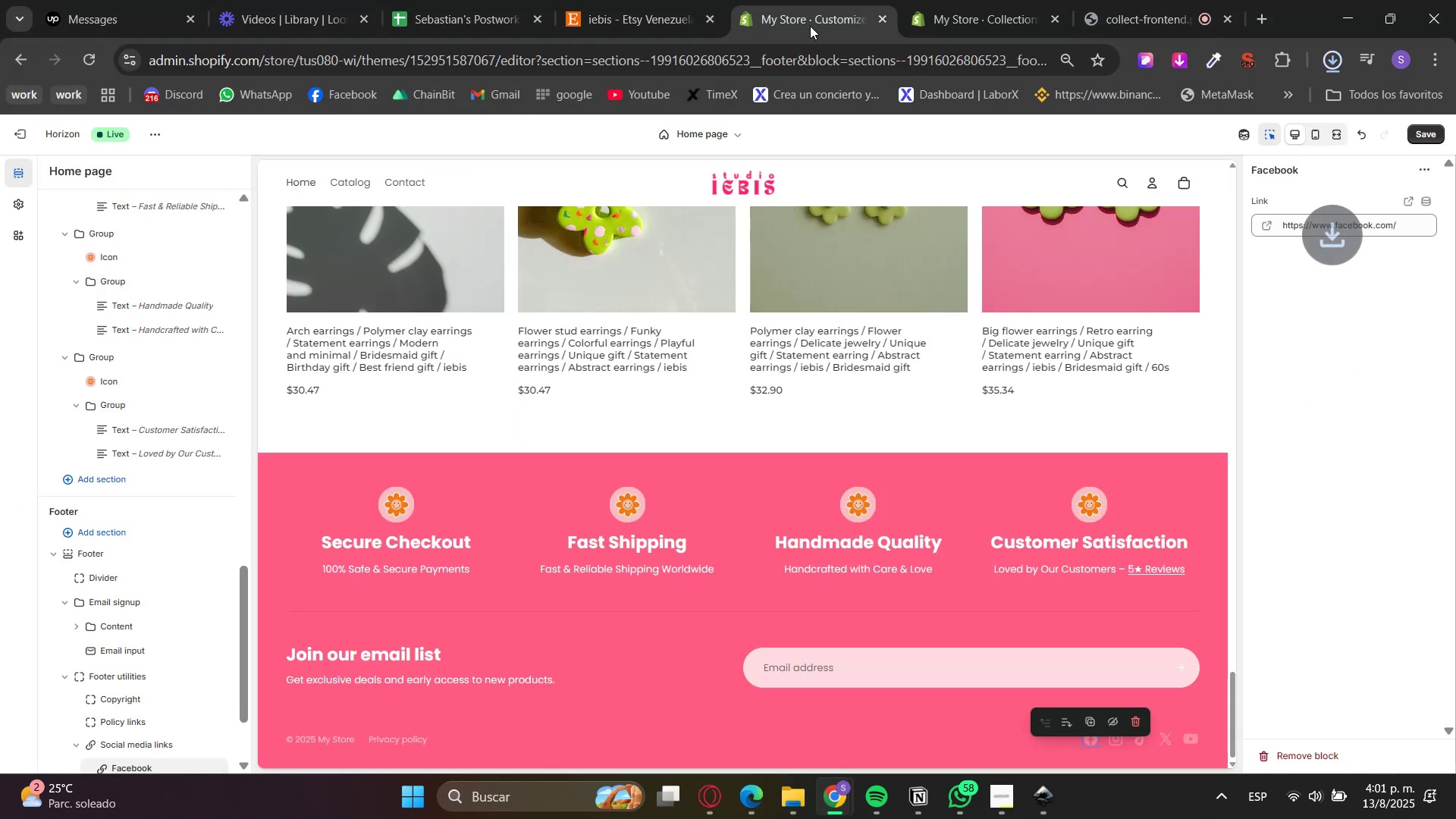 
scroll: coordinate [936, 428], scroll_direction: up, amount: 13.0
 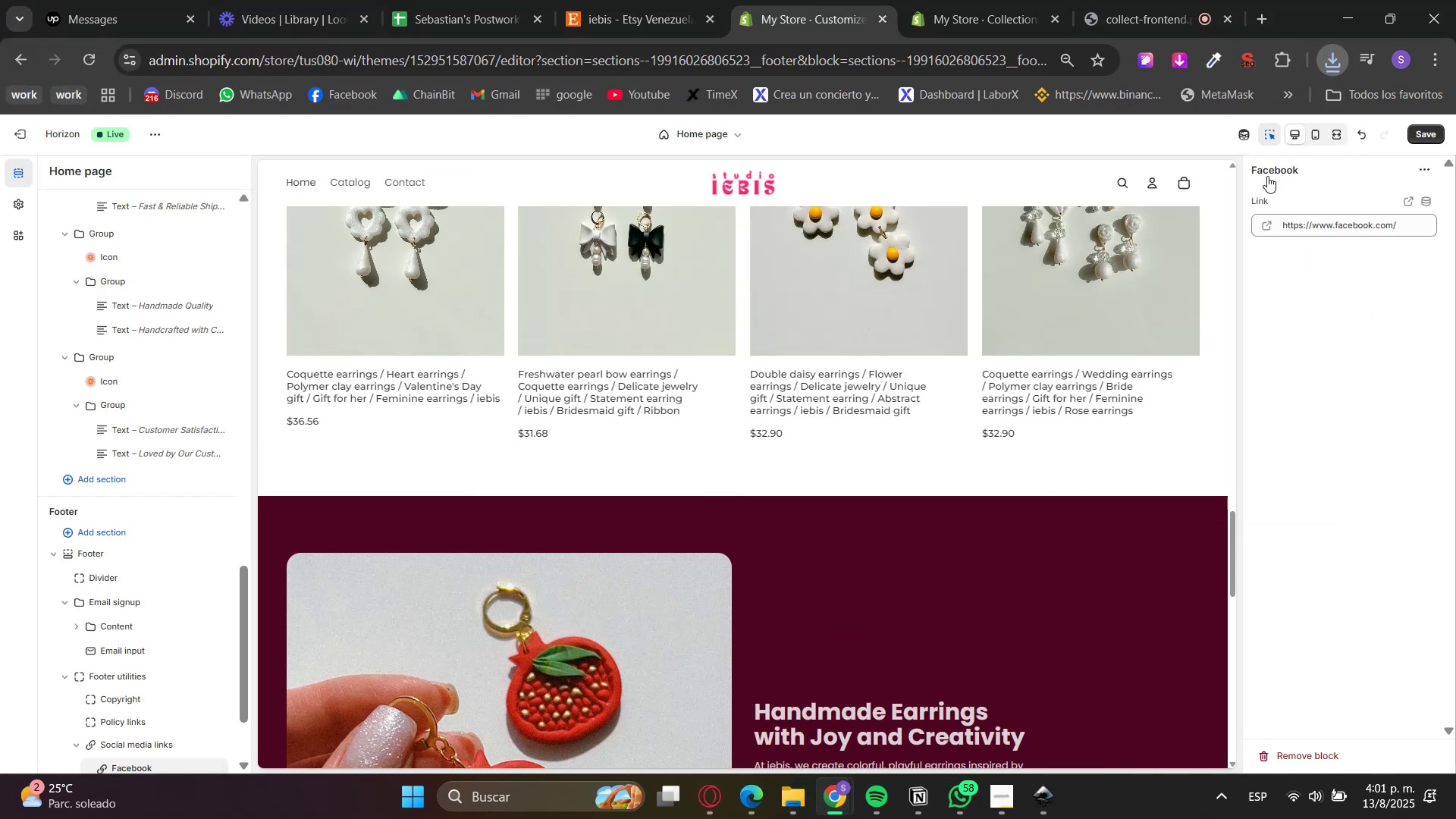 
left_click([569, 599])
 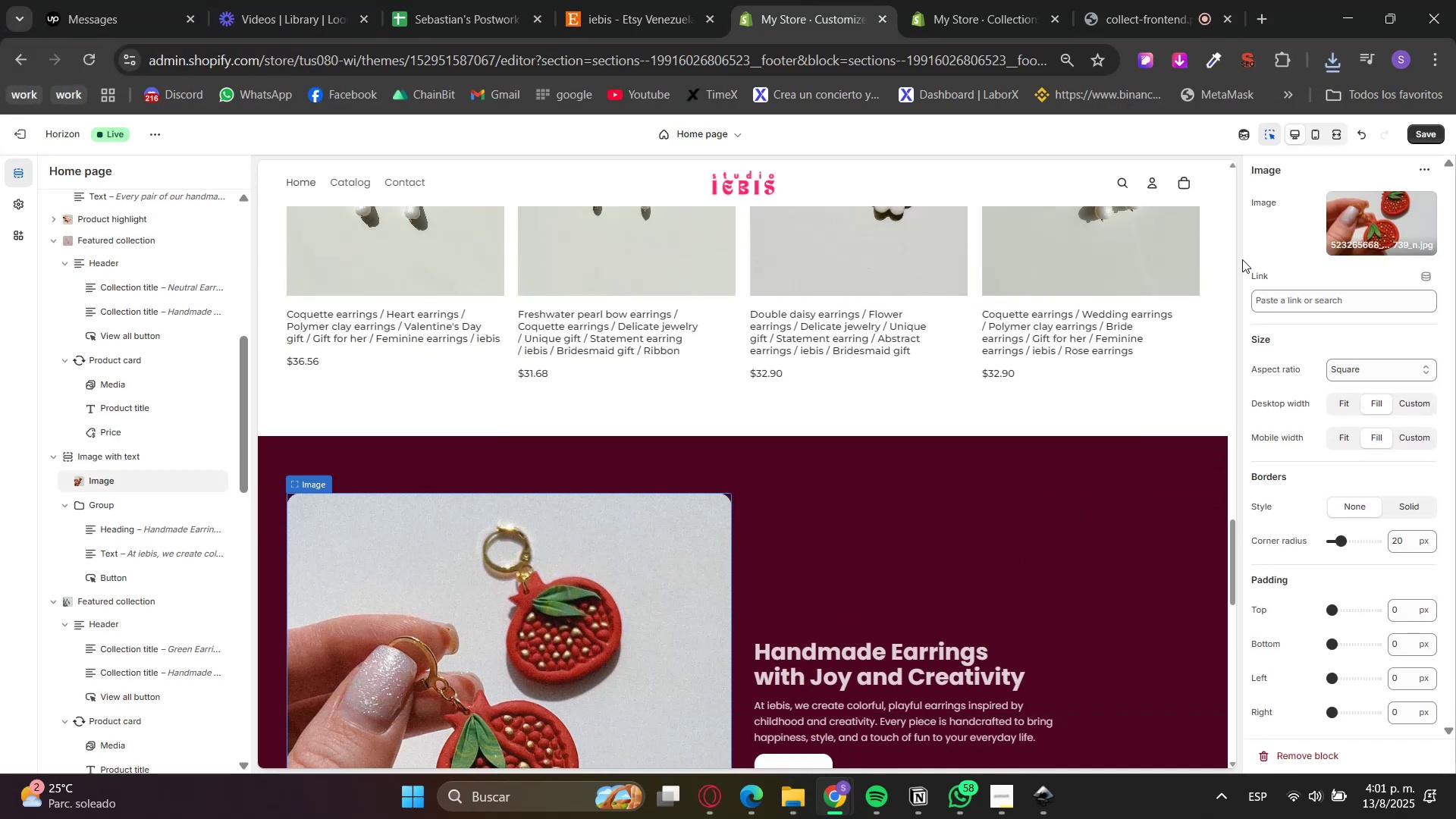 
left_click([1385, 209])
 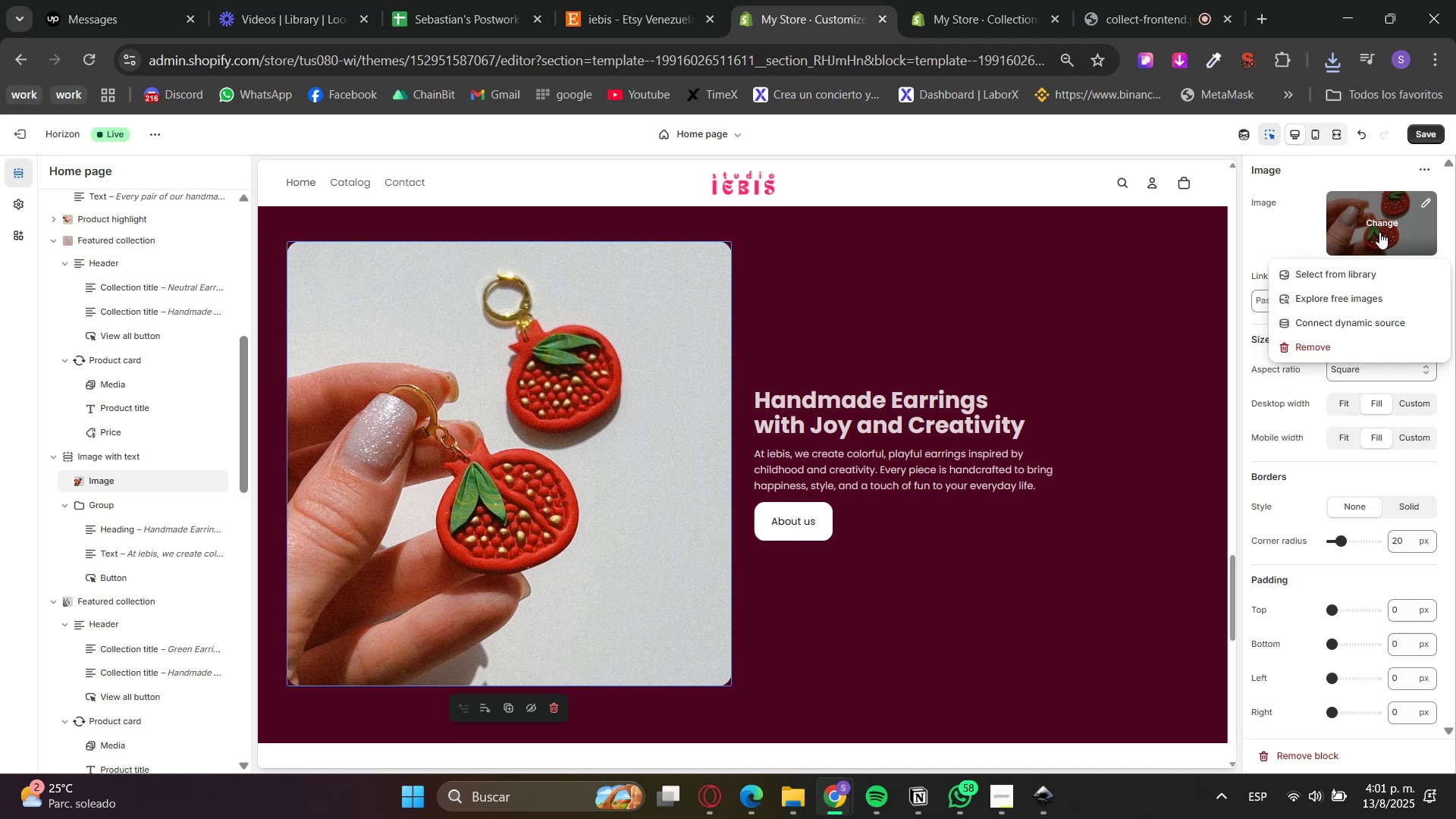 
left_click([1352, 267])
 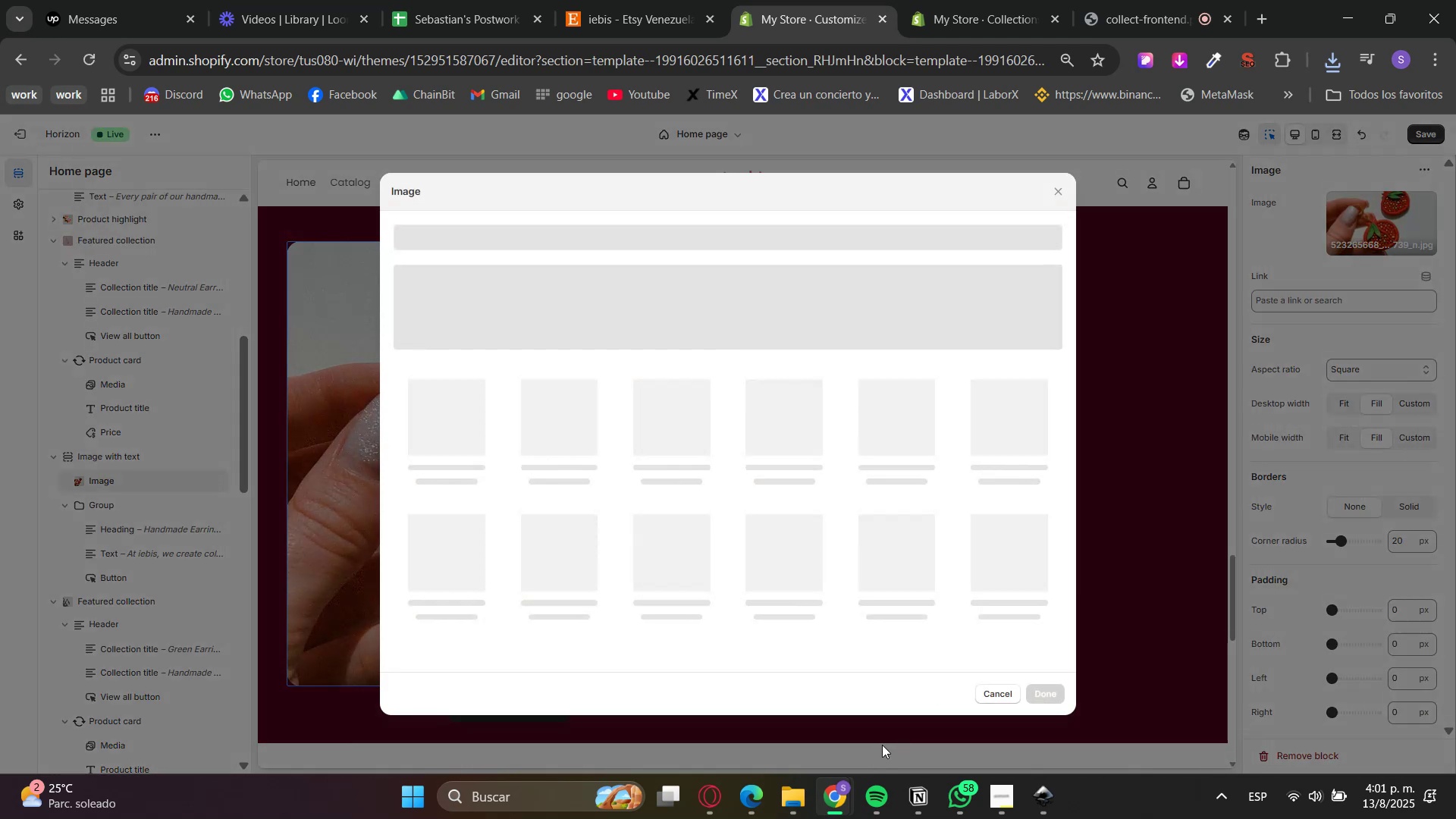 
left_click([812, 788])
 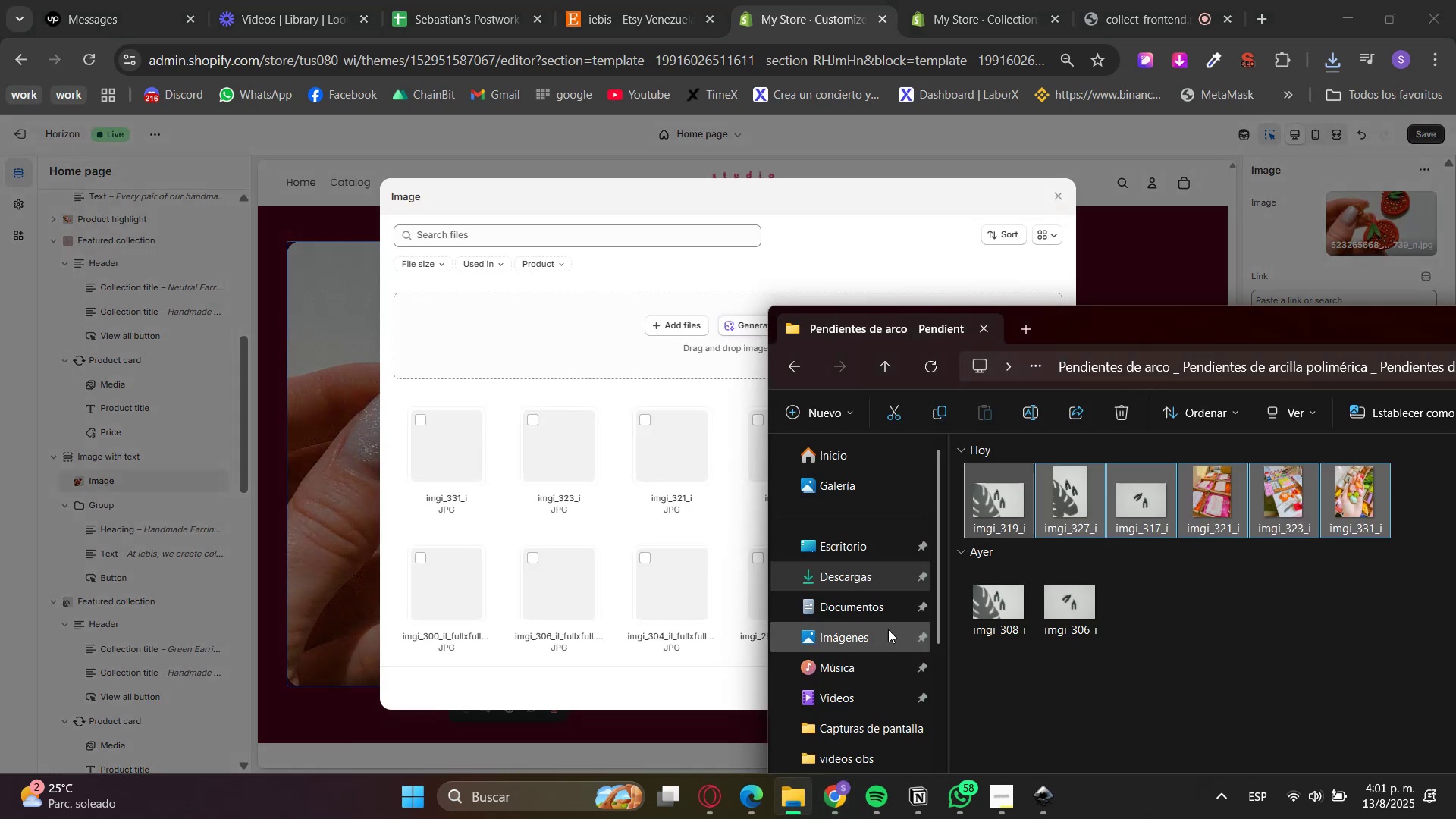 
left_click([841, 570])
 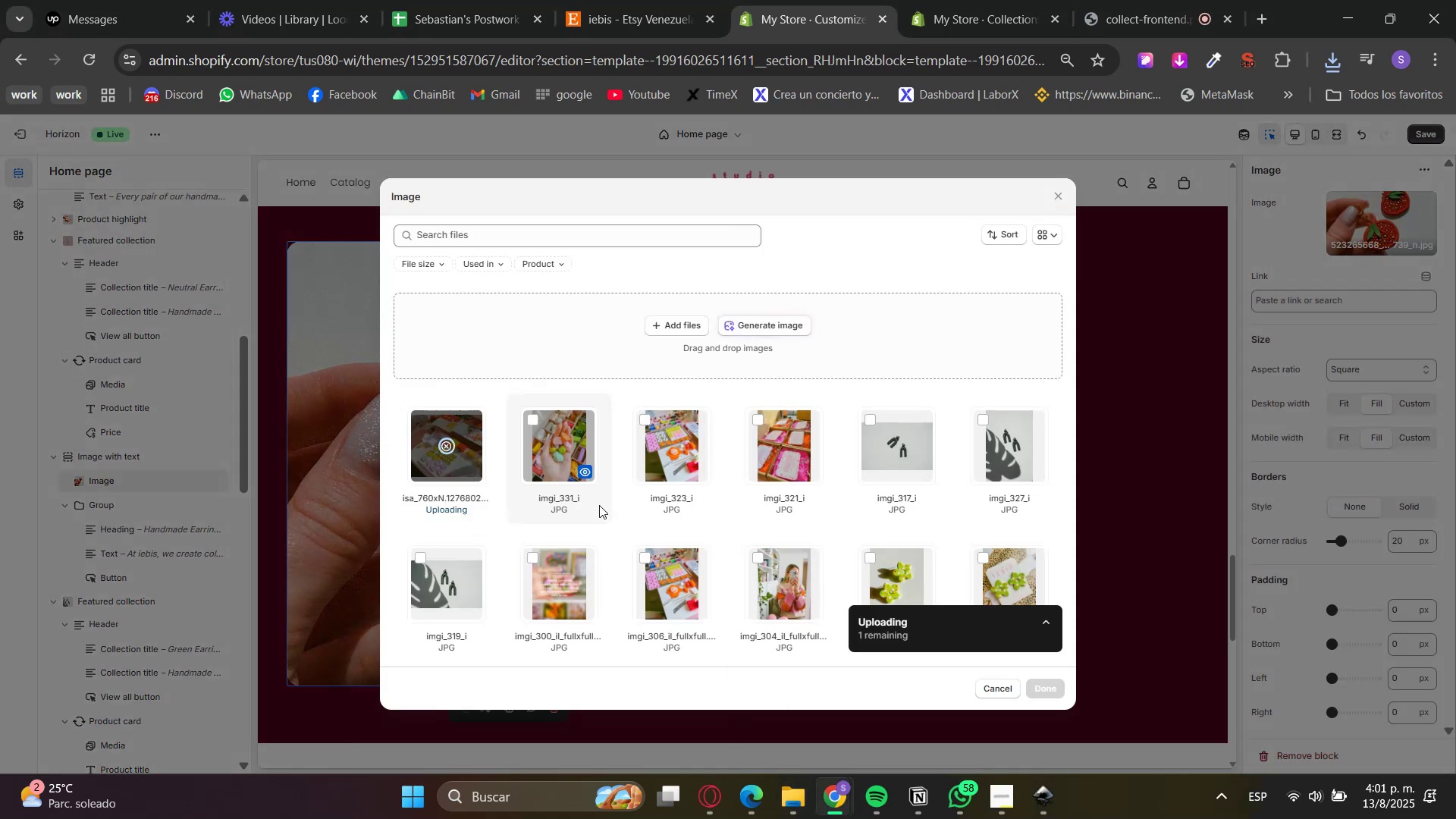 
key(Control+ControlLeft)
 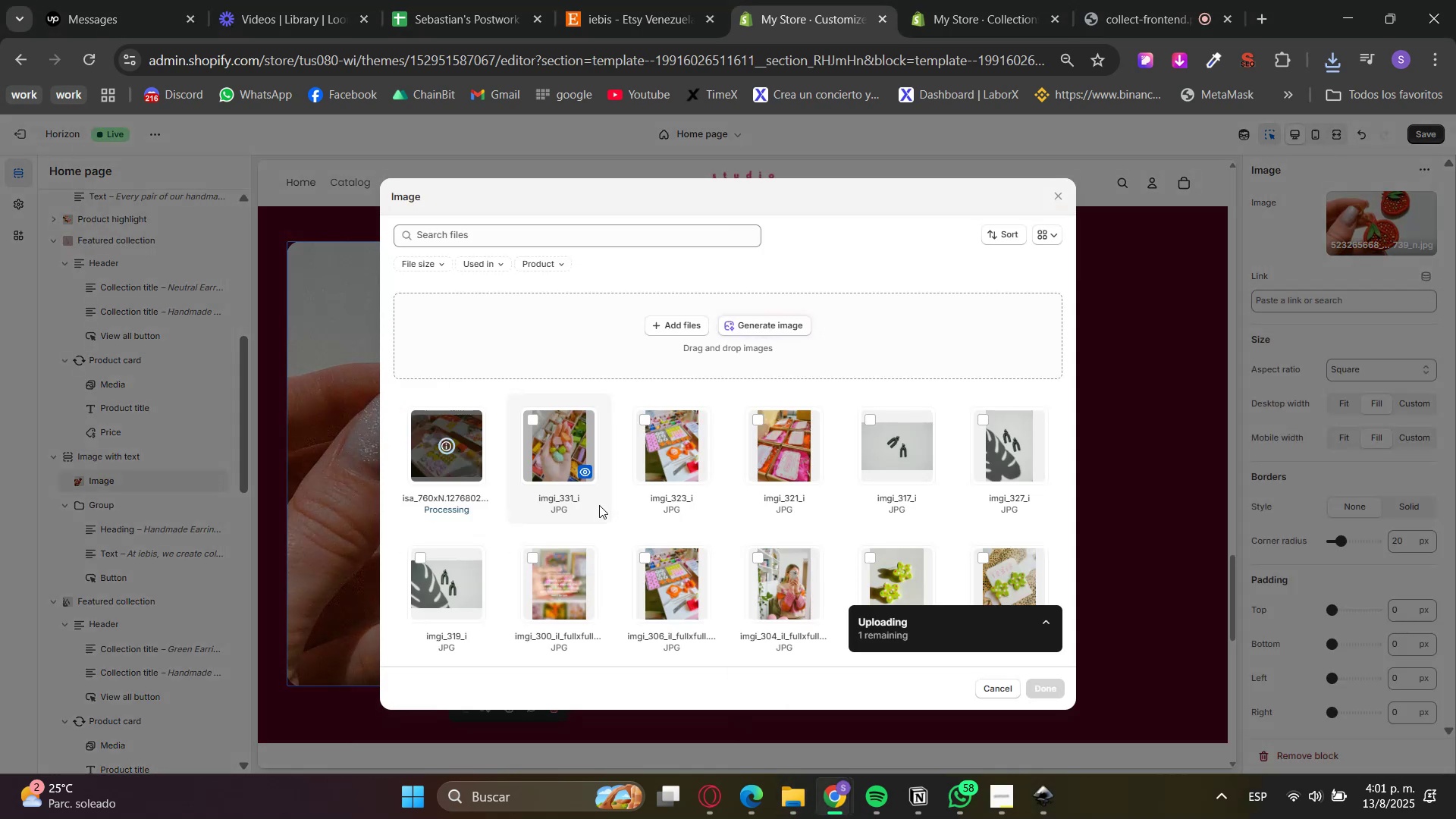 
key(MediaTrackNext)
 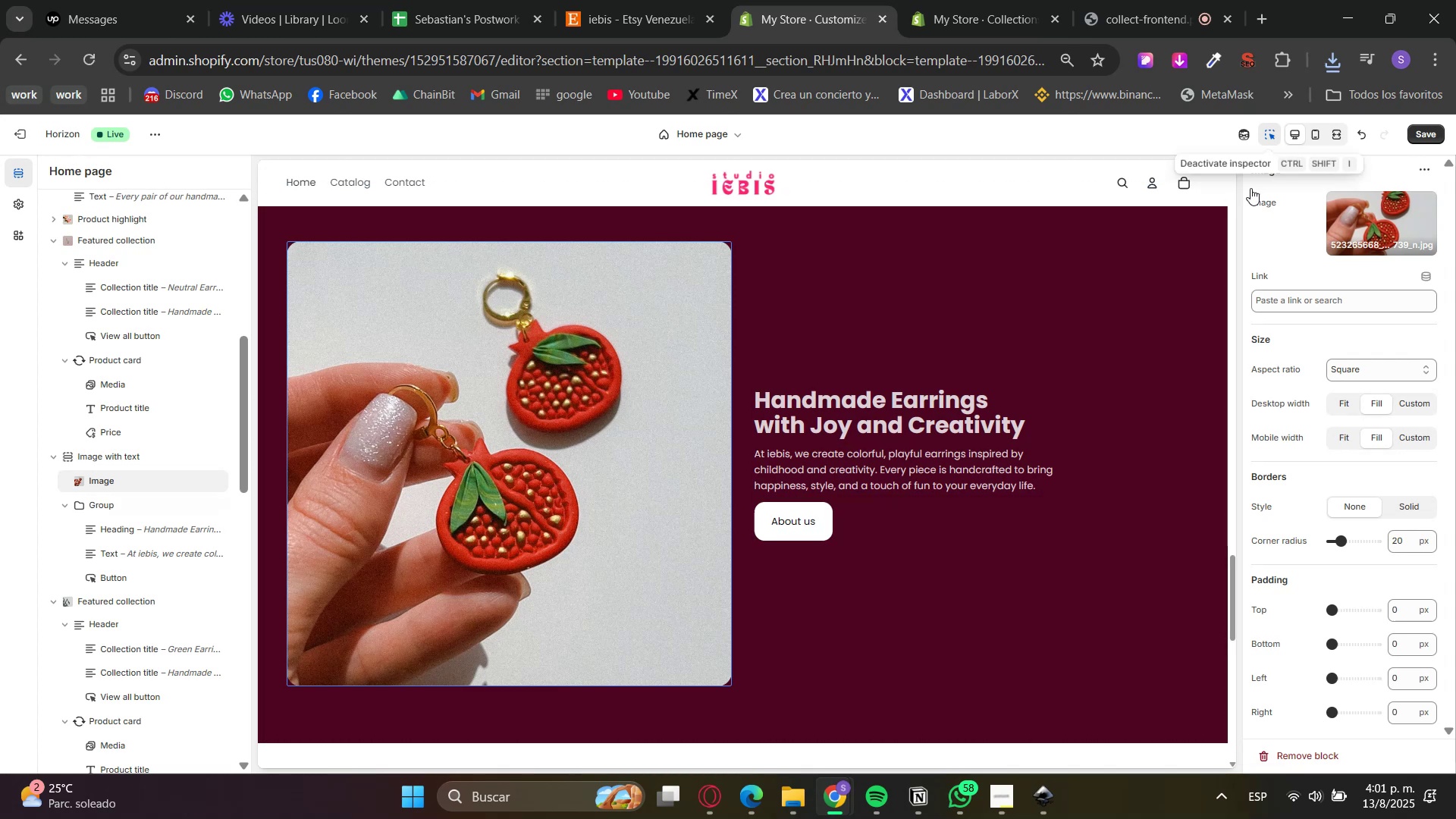 
wait(7.62)
 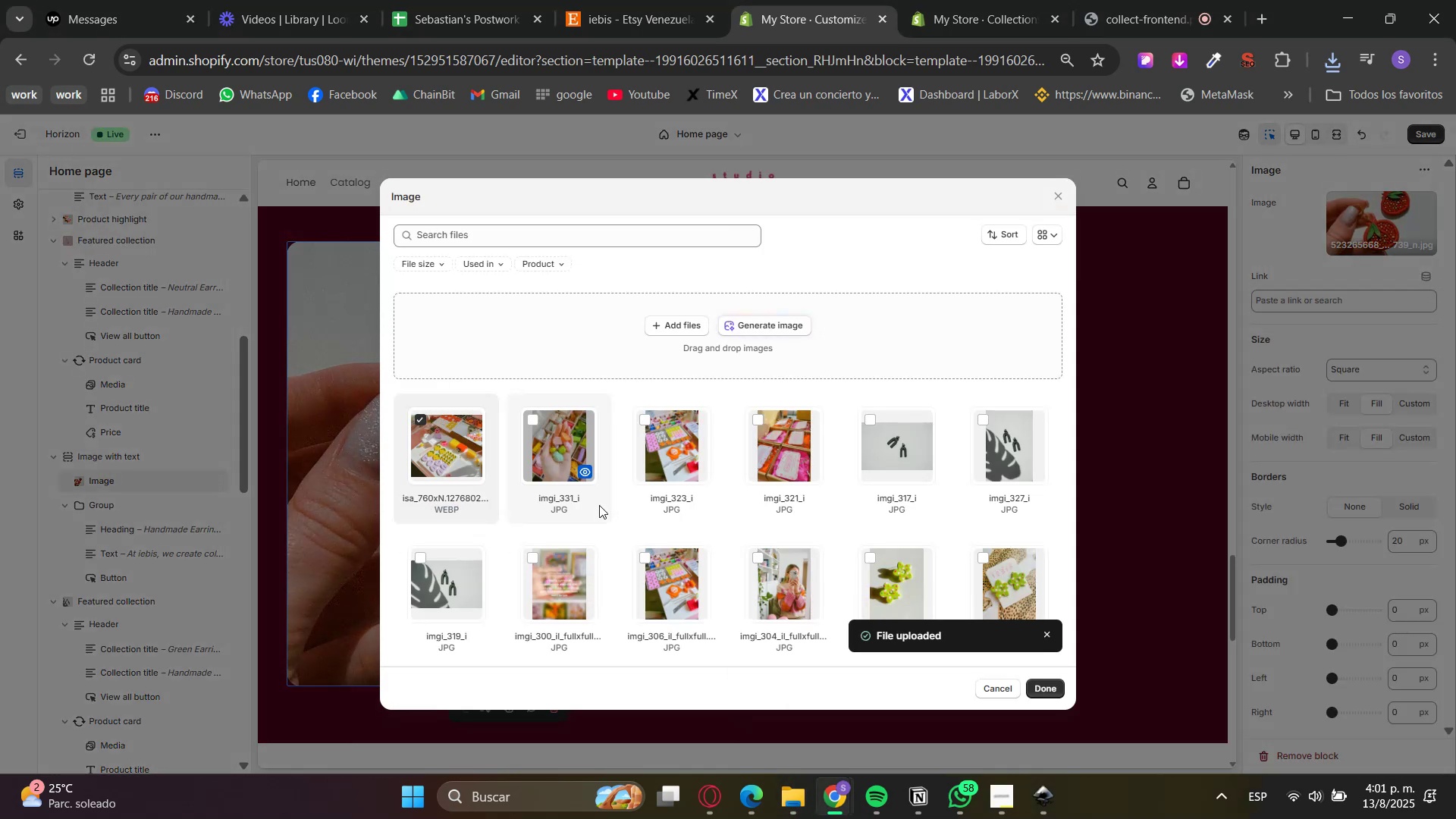 
scroll: coordinate [907, 588], scroll_direction: up, amount: 6.0
 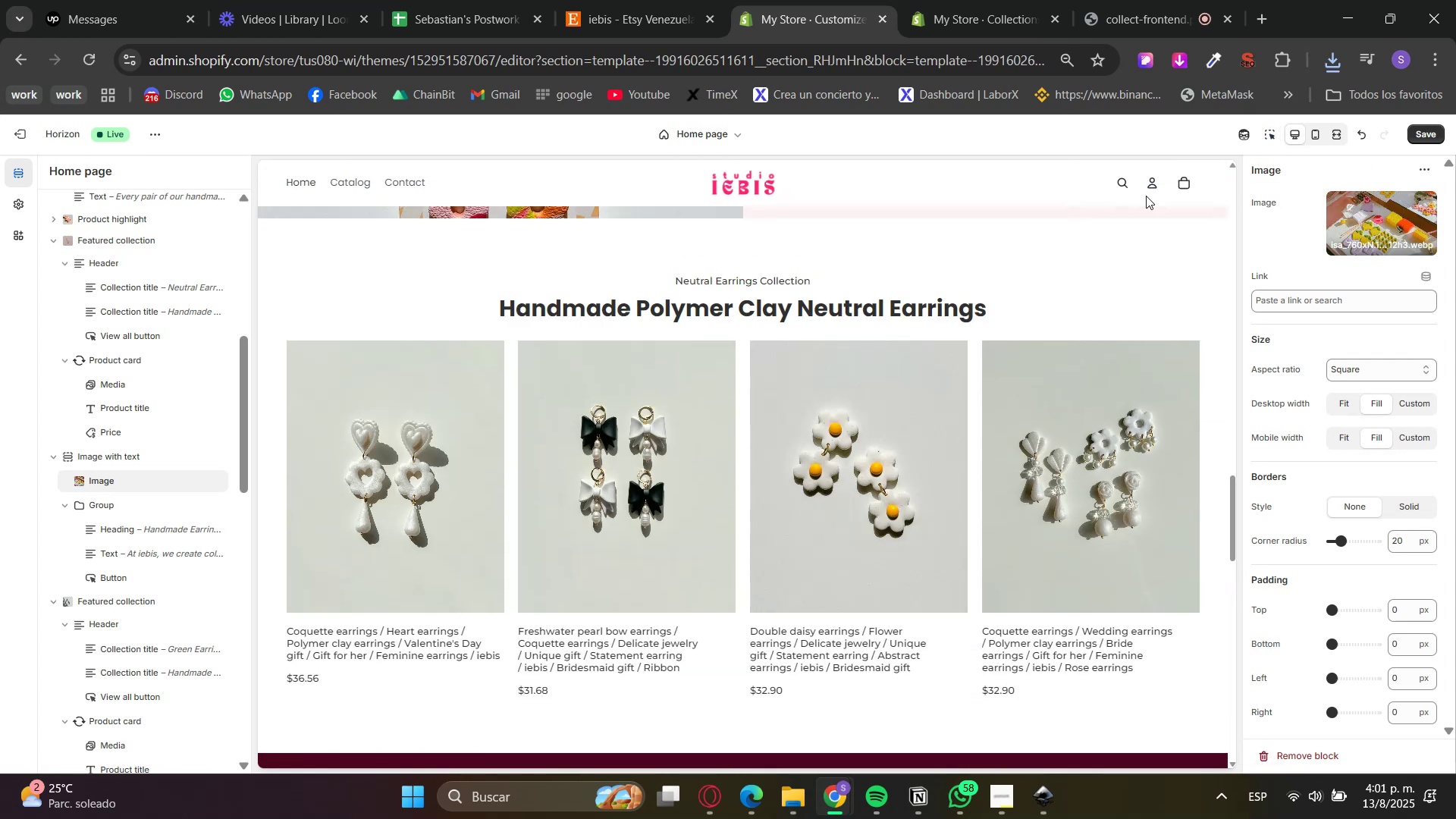 
left_click([12, 206])
 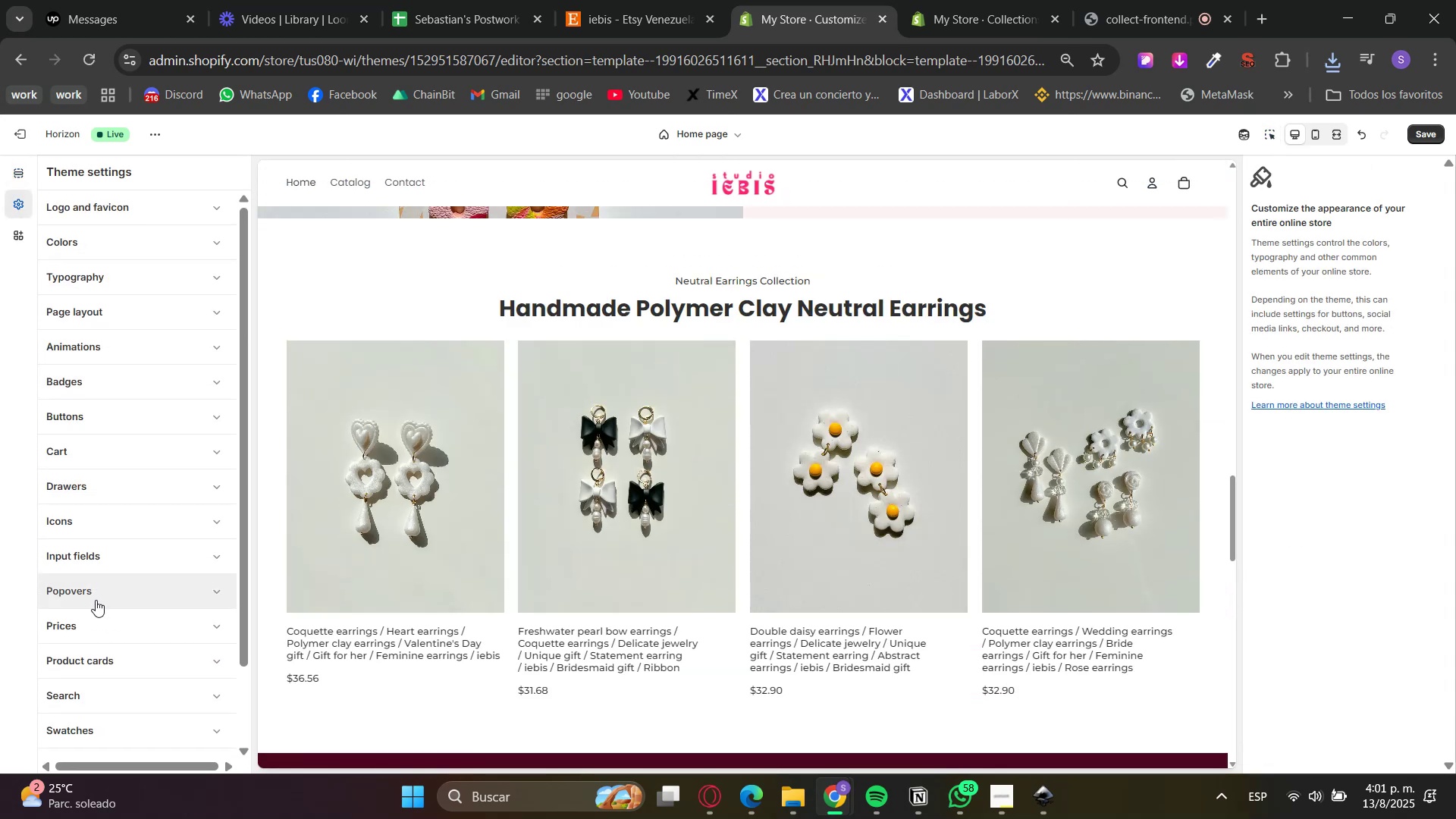 
left_click([89, 667])
 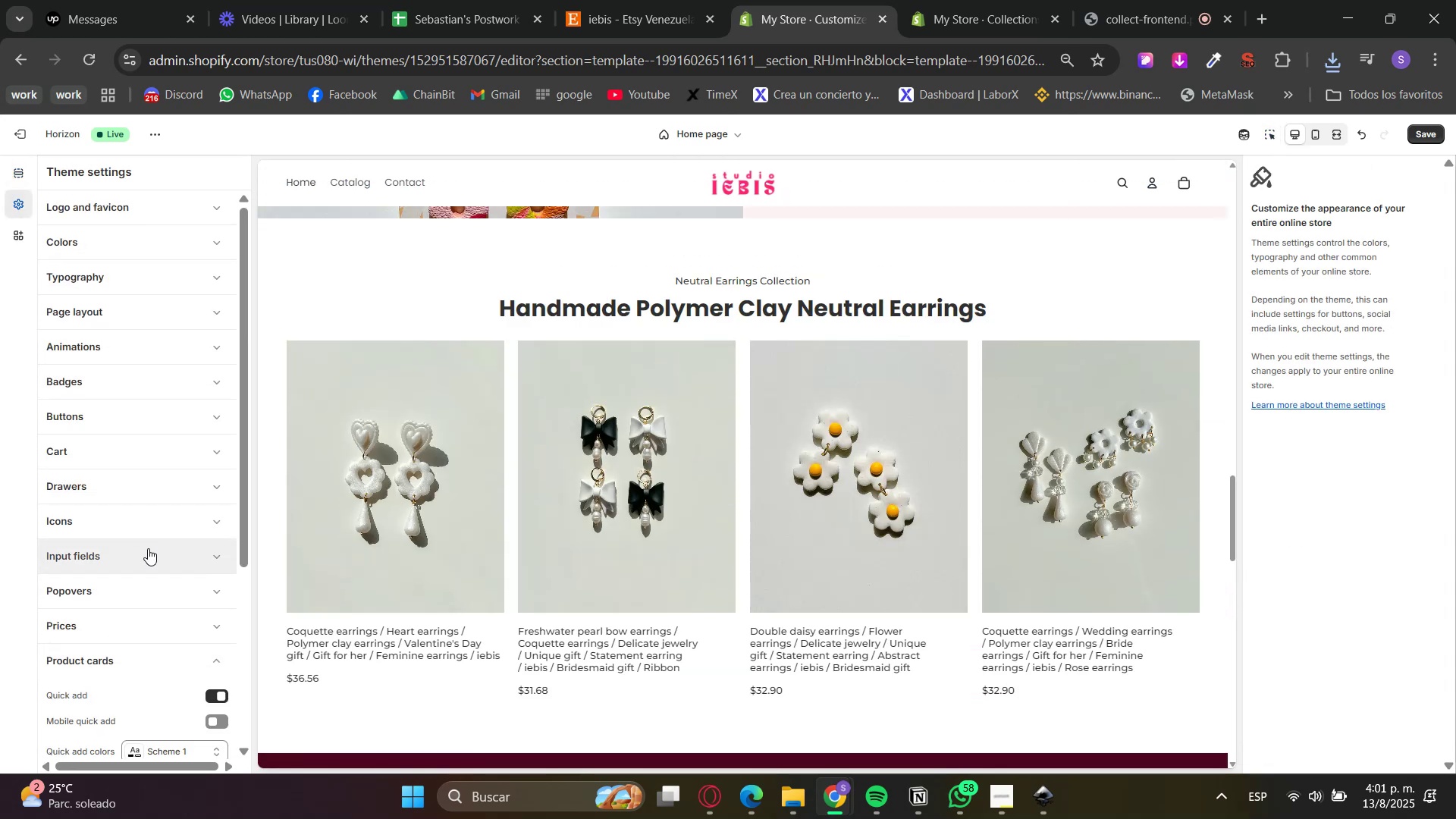 
scroll: coordinate [136, 644], scroll_direction: down, amount: 2.0
 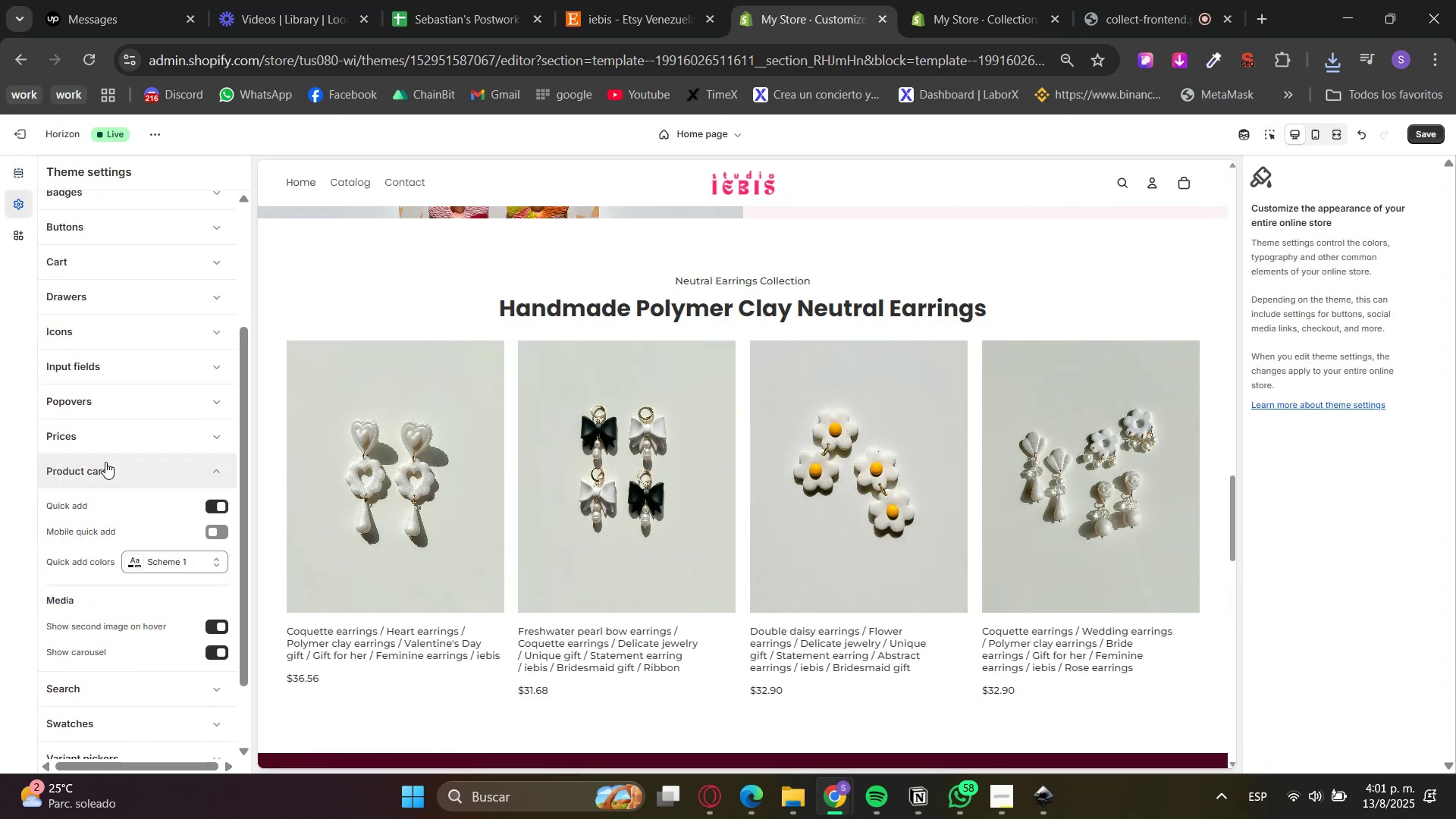 
left_click([108, 475])
 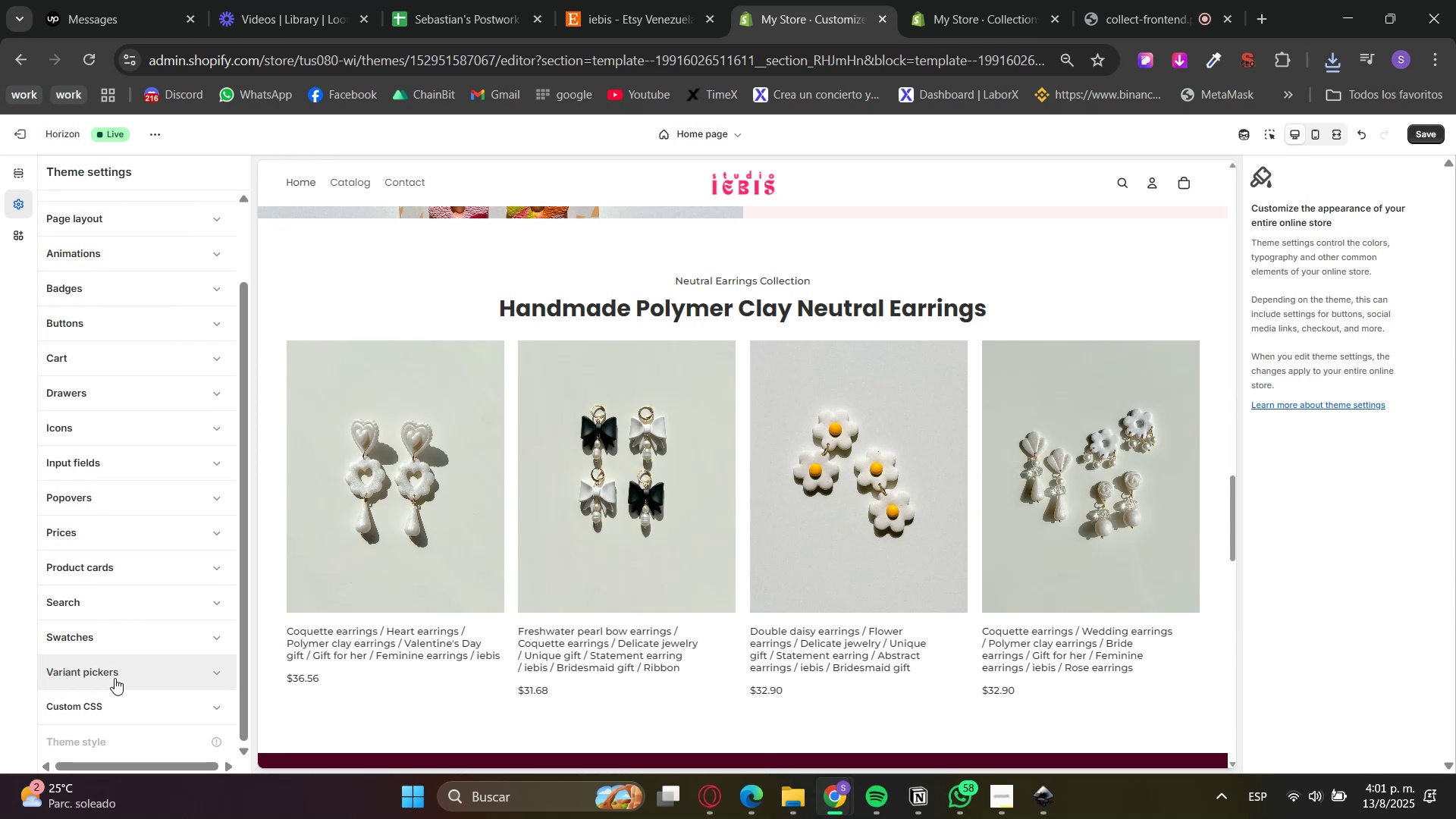 
left_click([99, 565])
 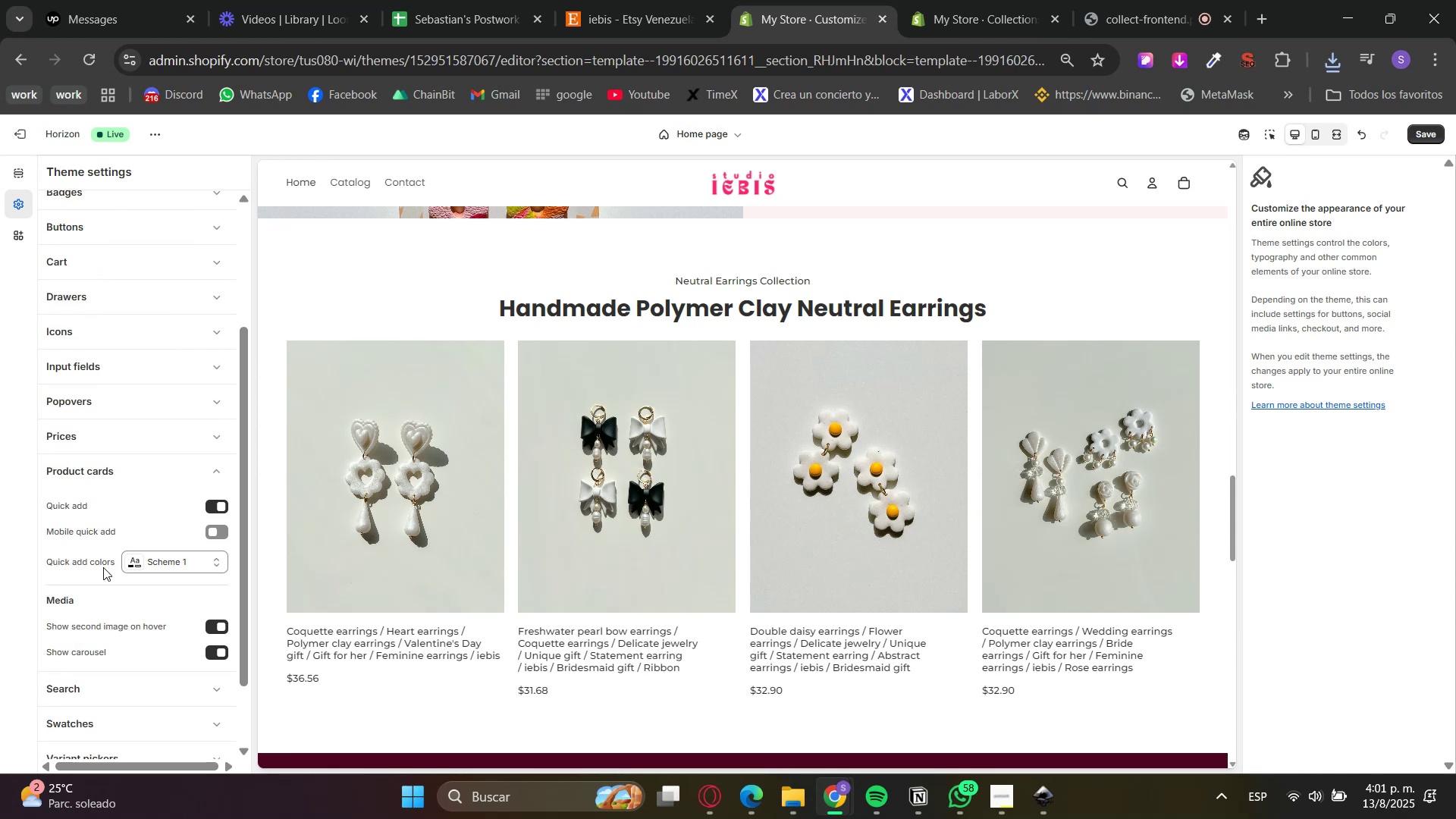 
scroll: coordinate [104, 568], scroll_direction: down, amount: 2.0
 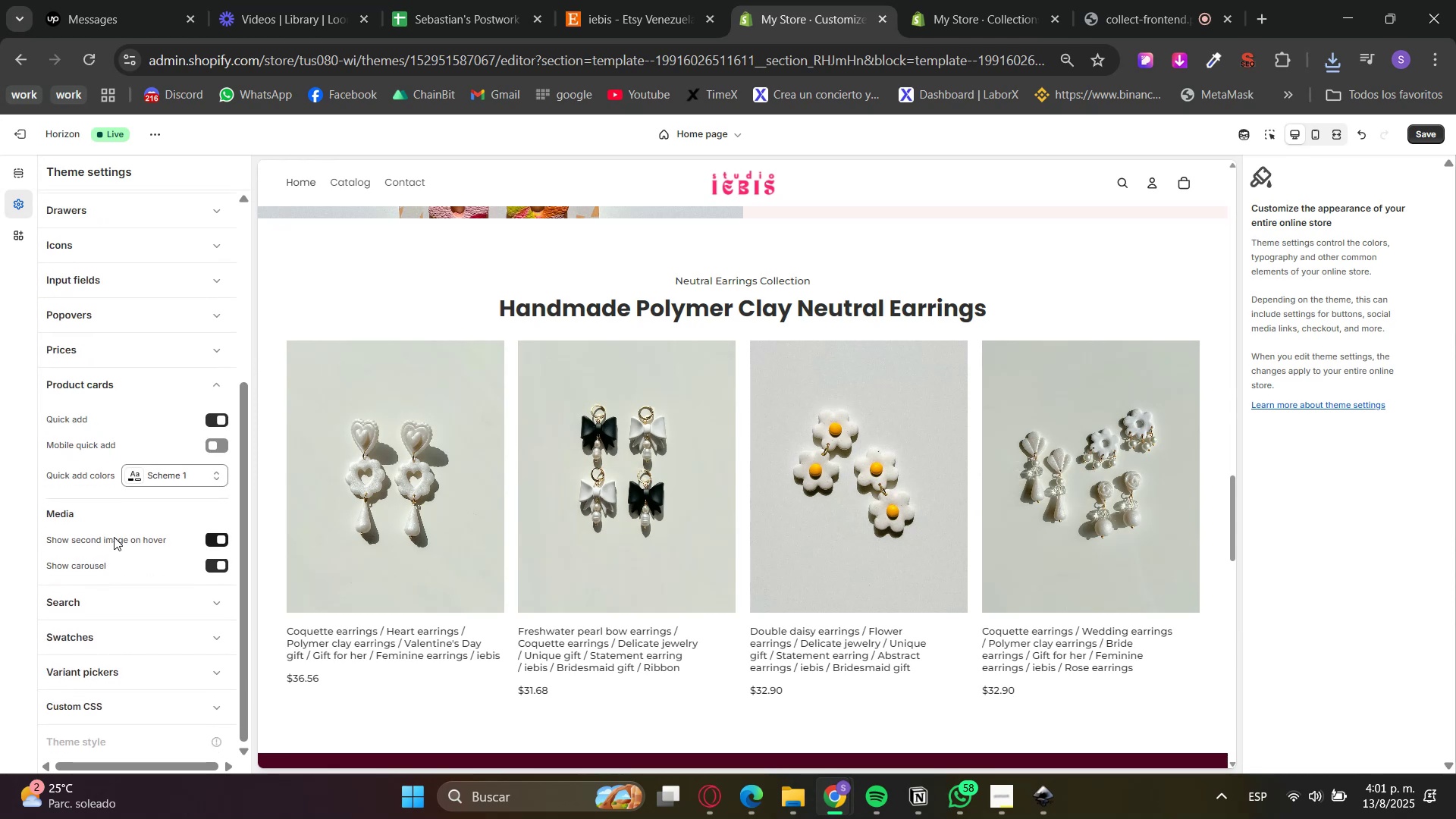 
scroll: coordinate [124, 517], scroll_direction: up, amount: 3.0
 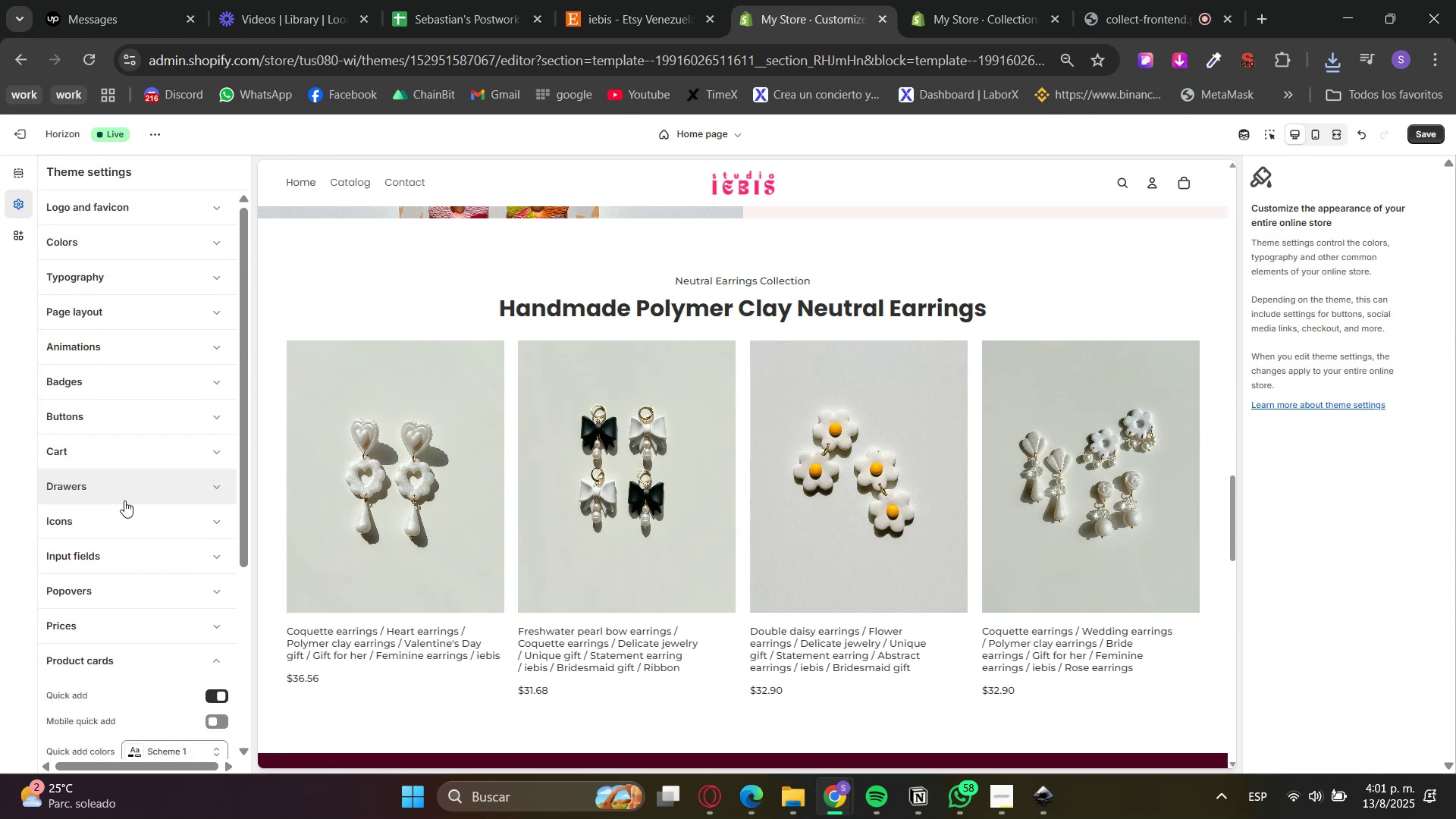 
left_click([1411, 140])
 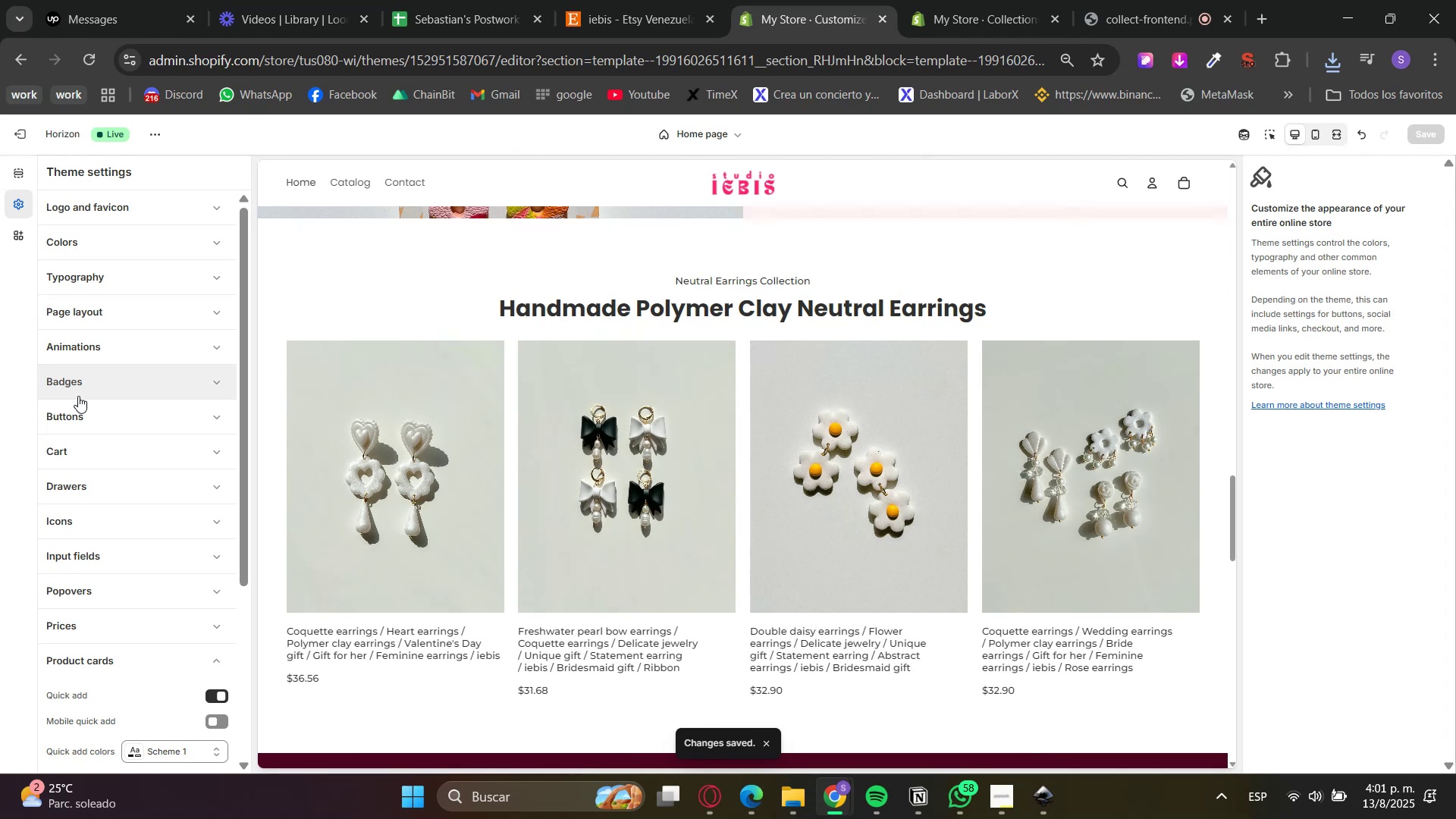 
wait(6.63)
 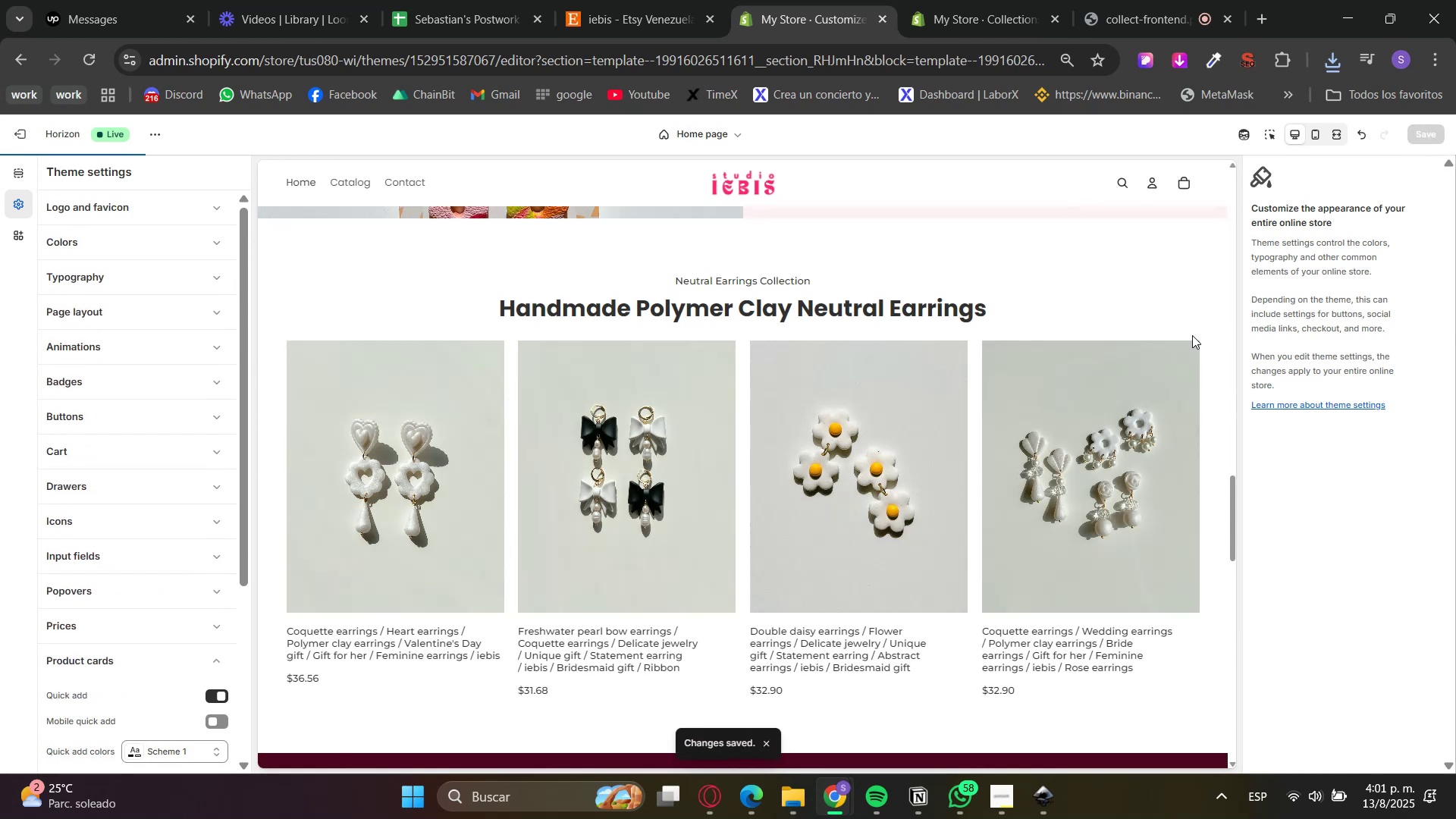 
scroll: coordinate [737, 416], scroll_direction: up, amount: 8.0
 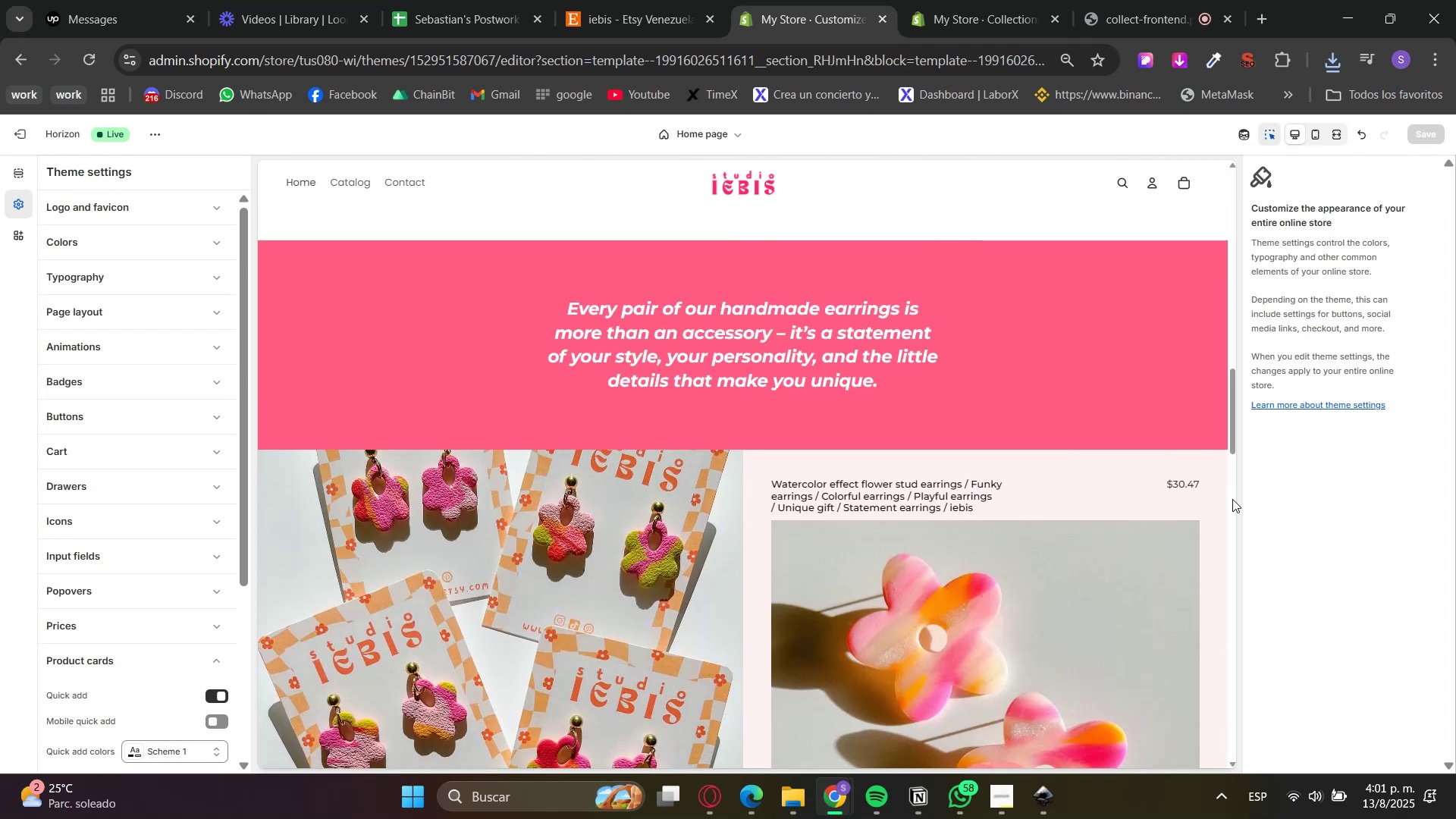 
left_click([1191, 529])
 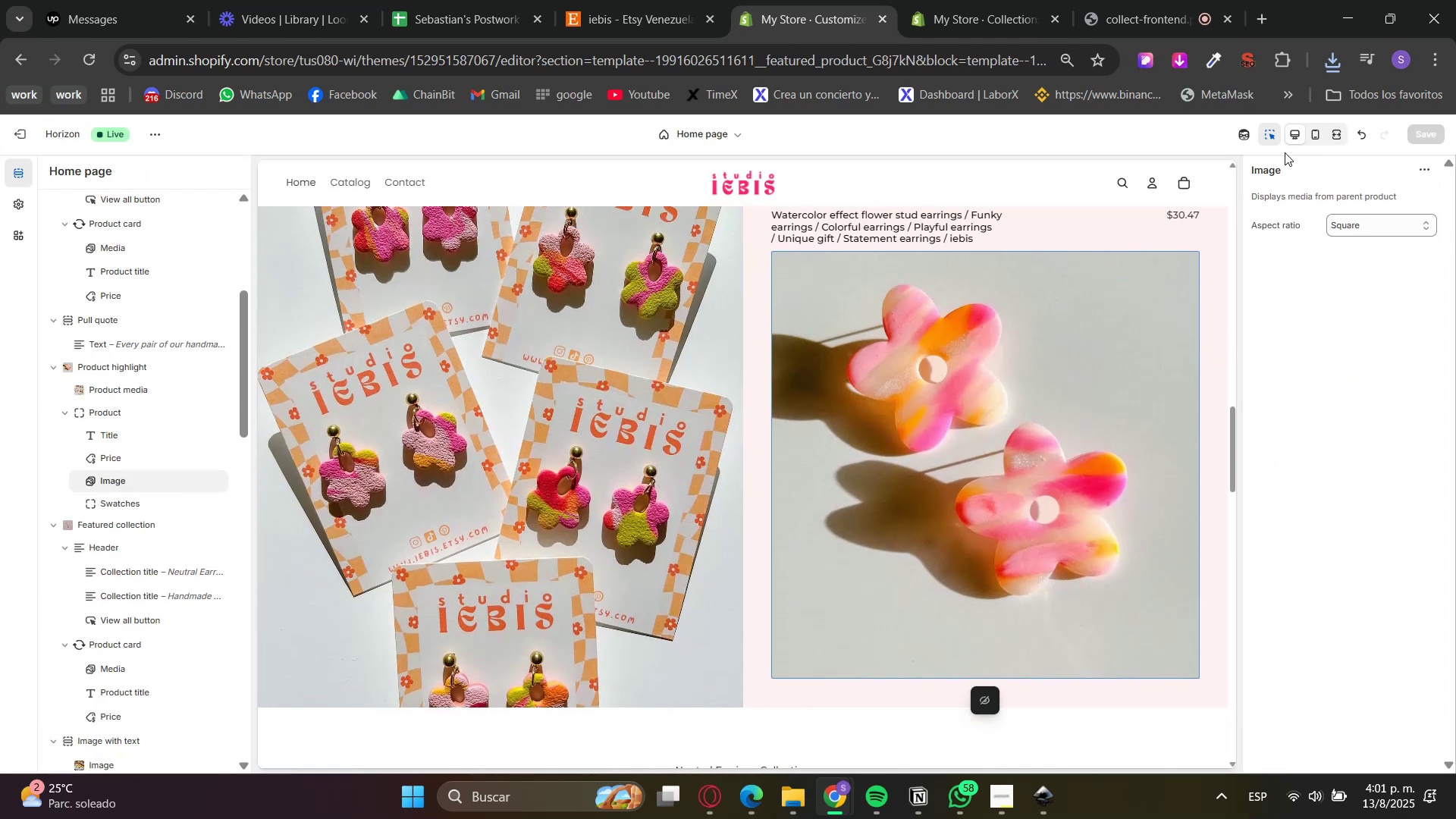 
left_click([1268, 142])
 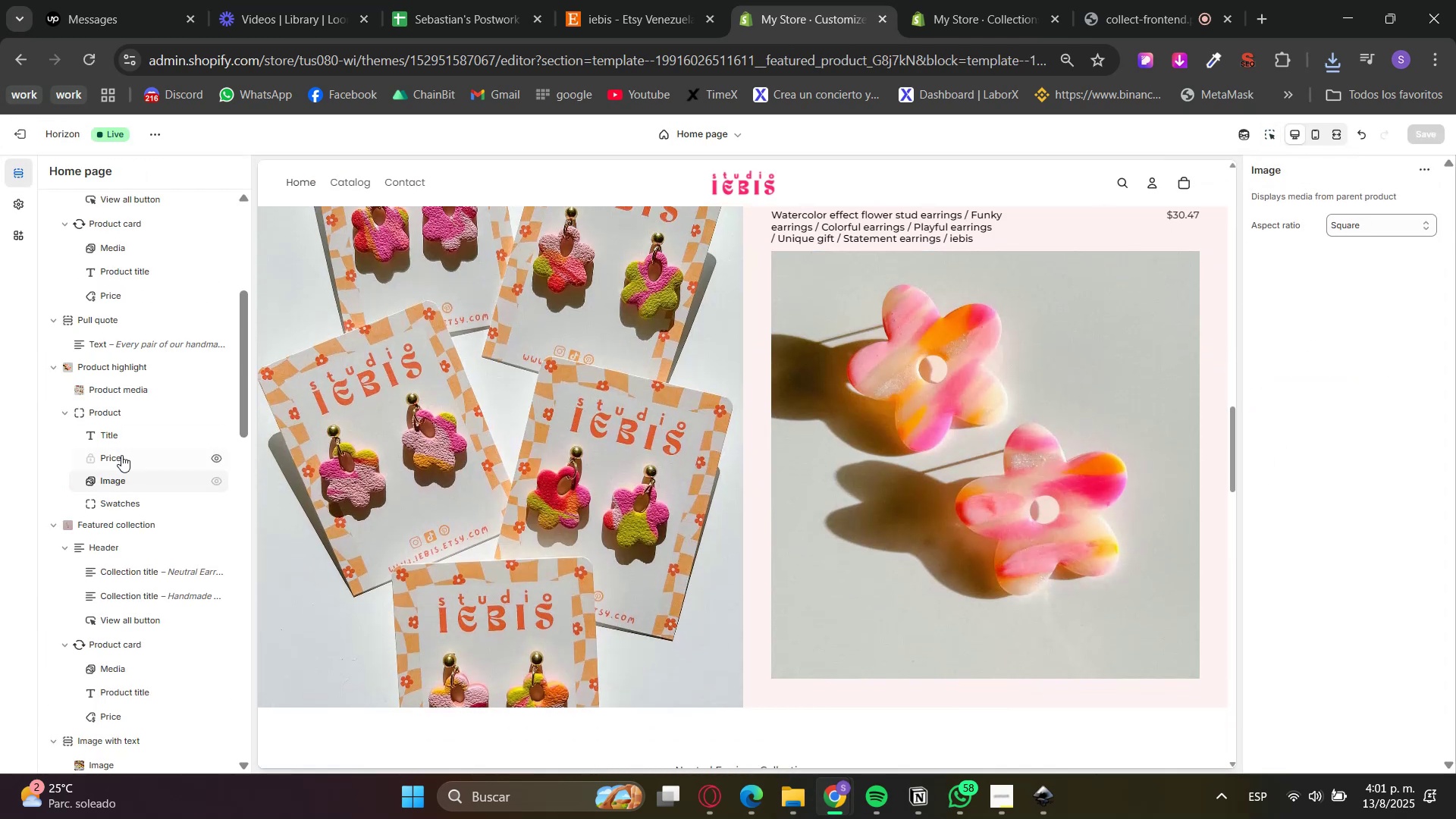 
left_click([115, 412])
 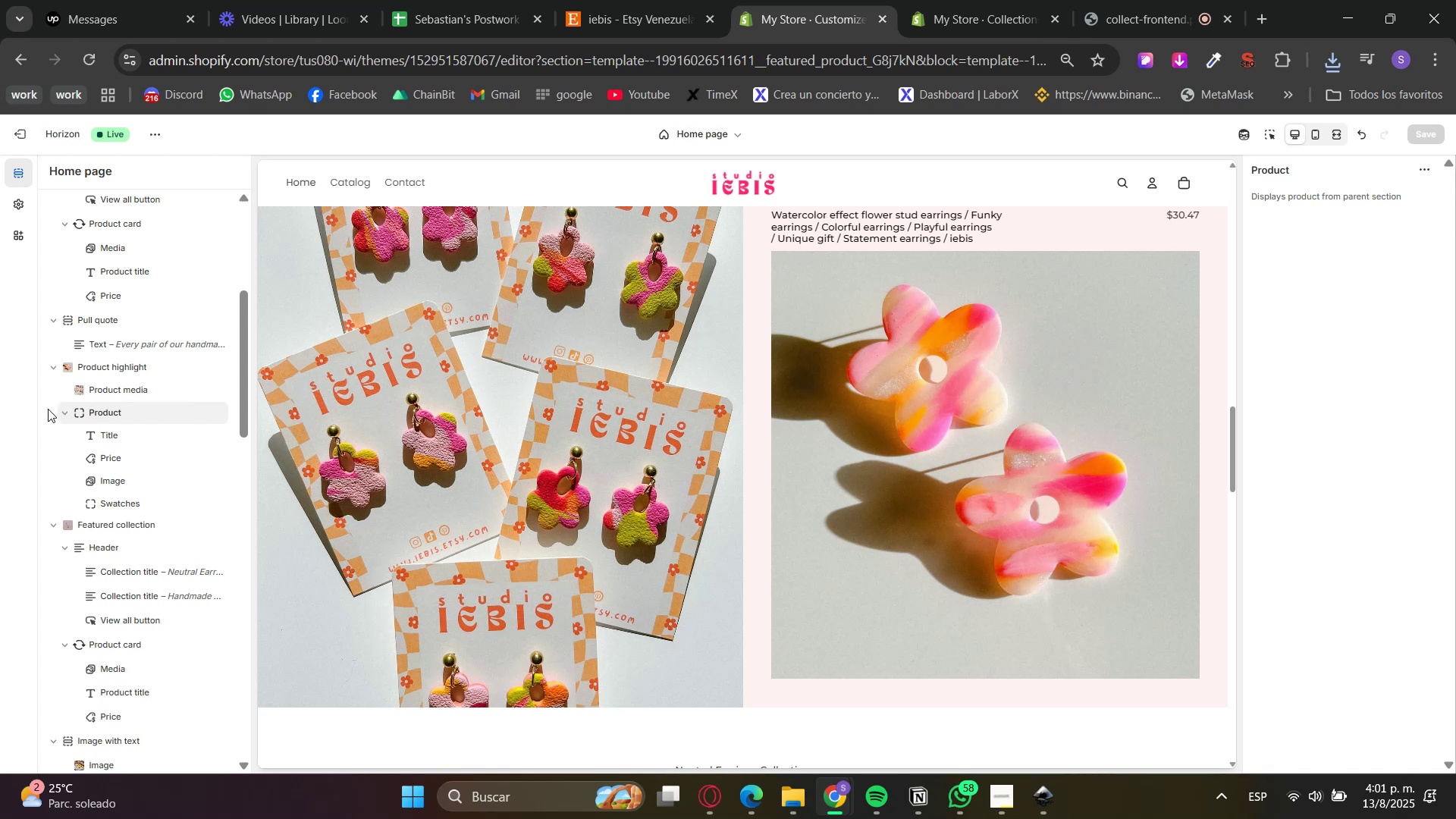 
left_click([117, 382])
 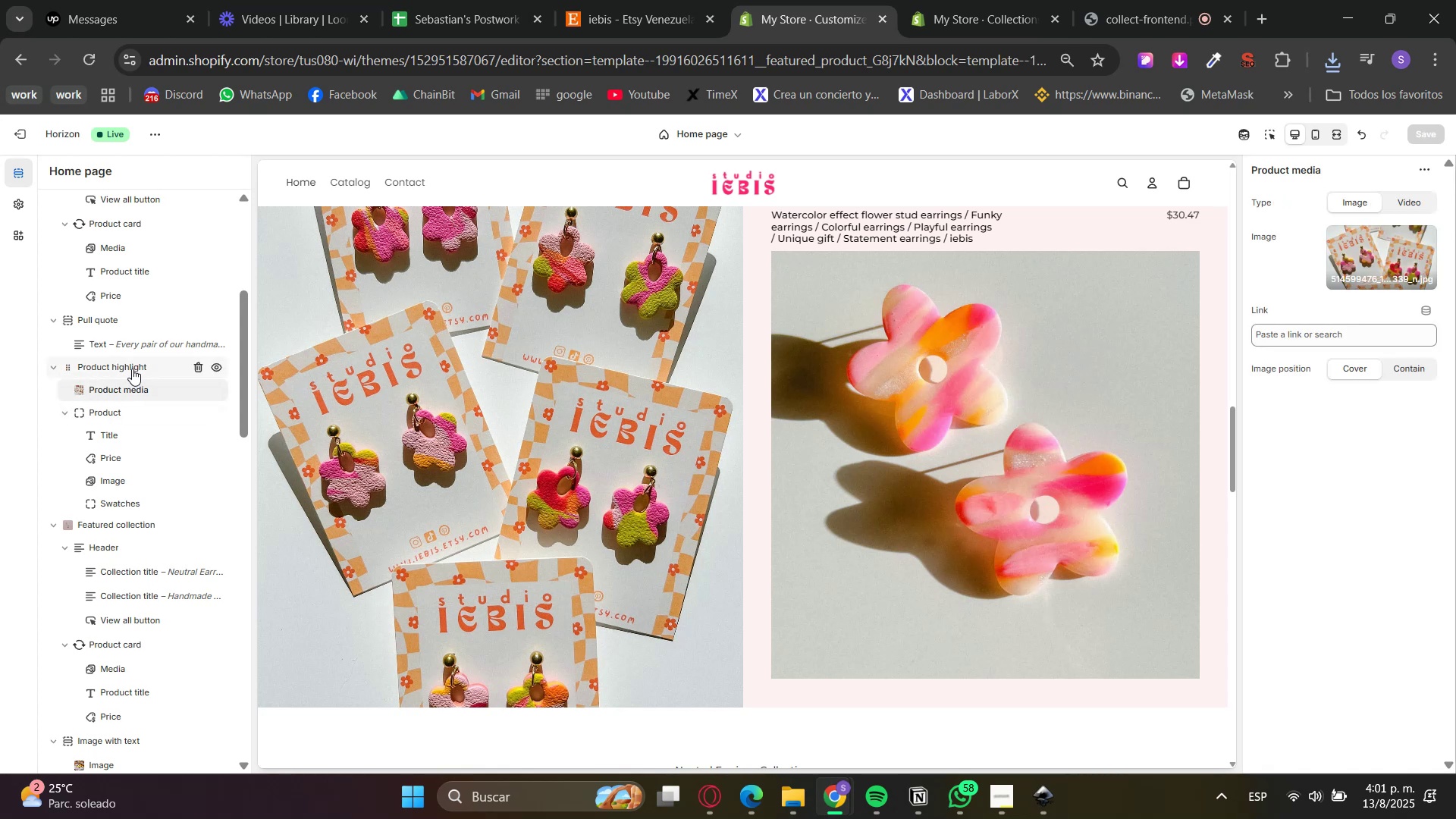 
left_click([132, 369])
 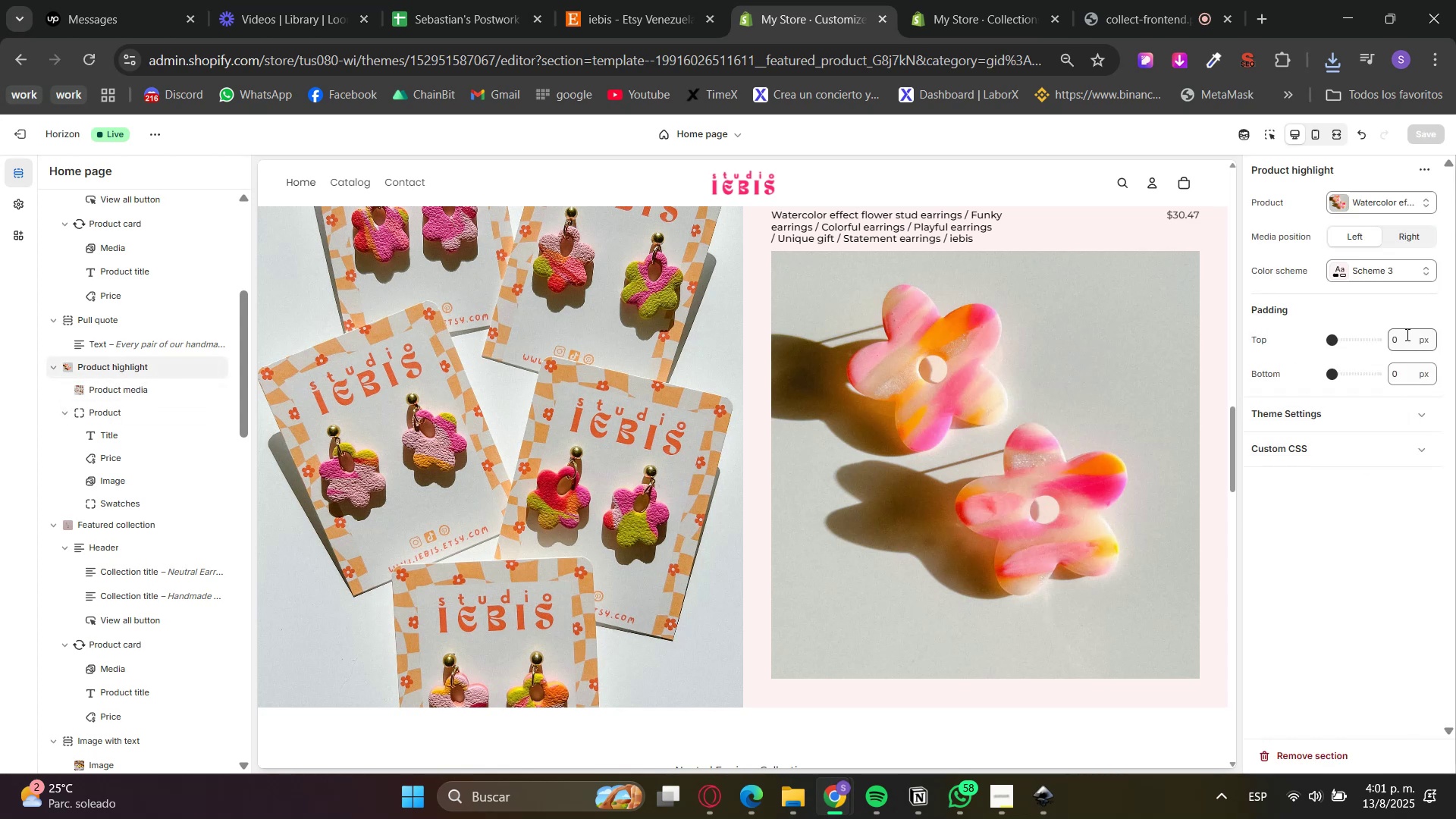 
scroll: coordinate [1187, 400], scroll_direction: up, amount: 6.0
 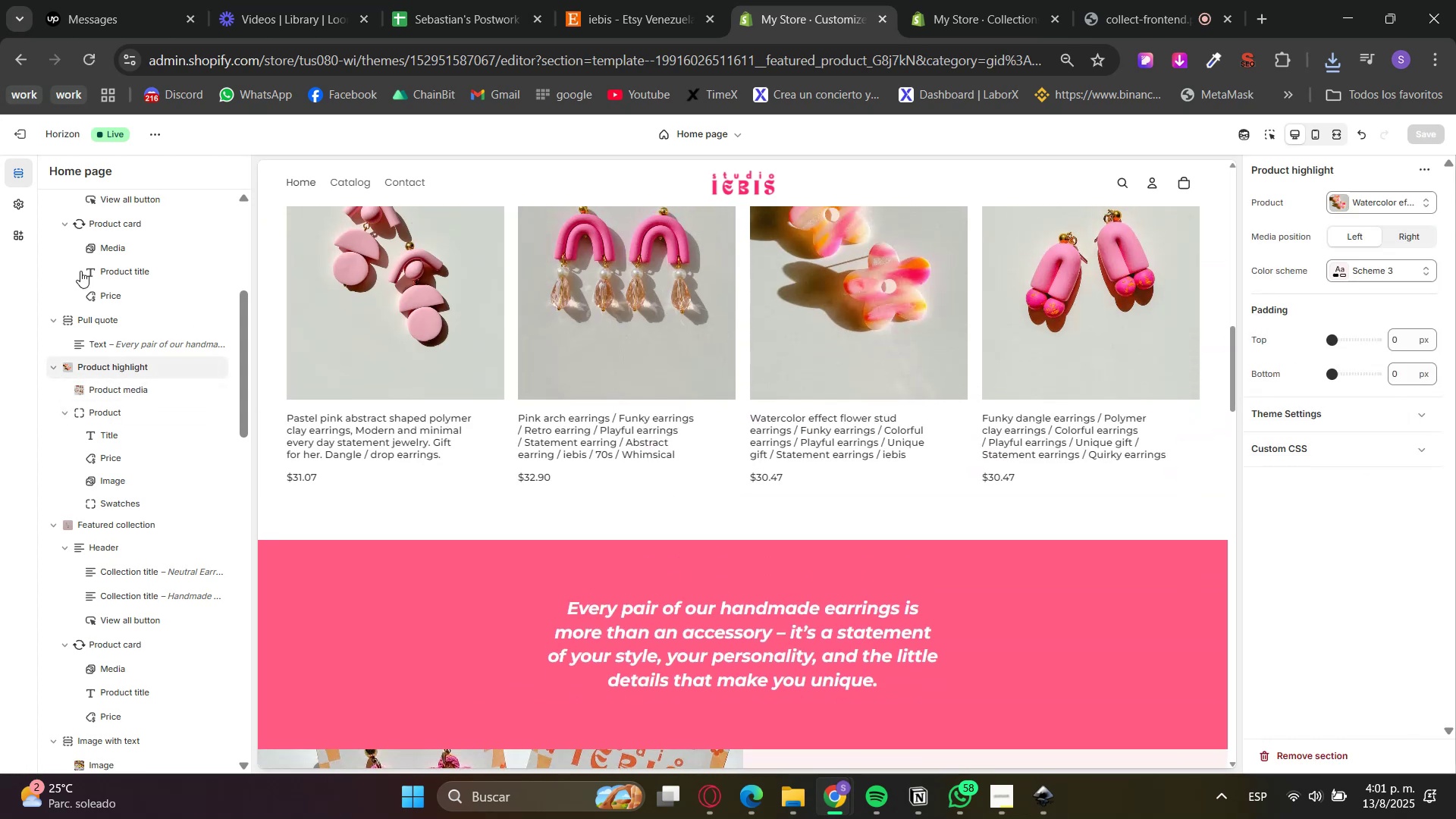 
left_click([9, 201])
 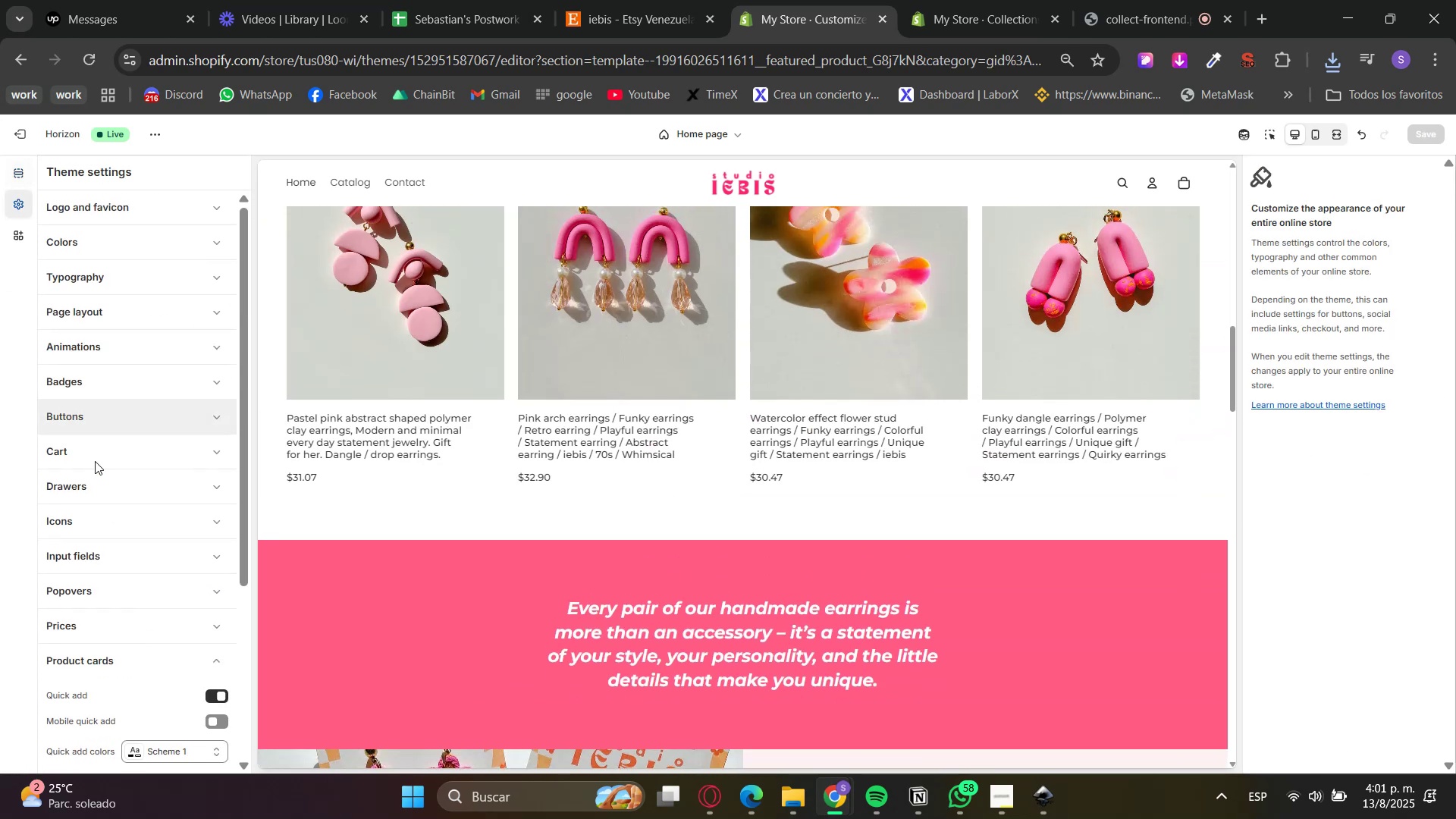 
scroll: coordinate [157, 680], scroll_direction: down, amount: 14.0
 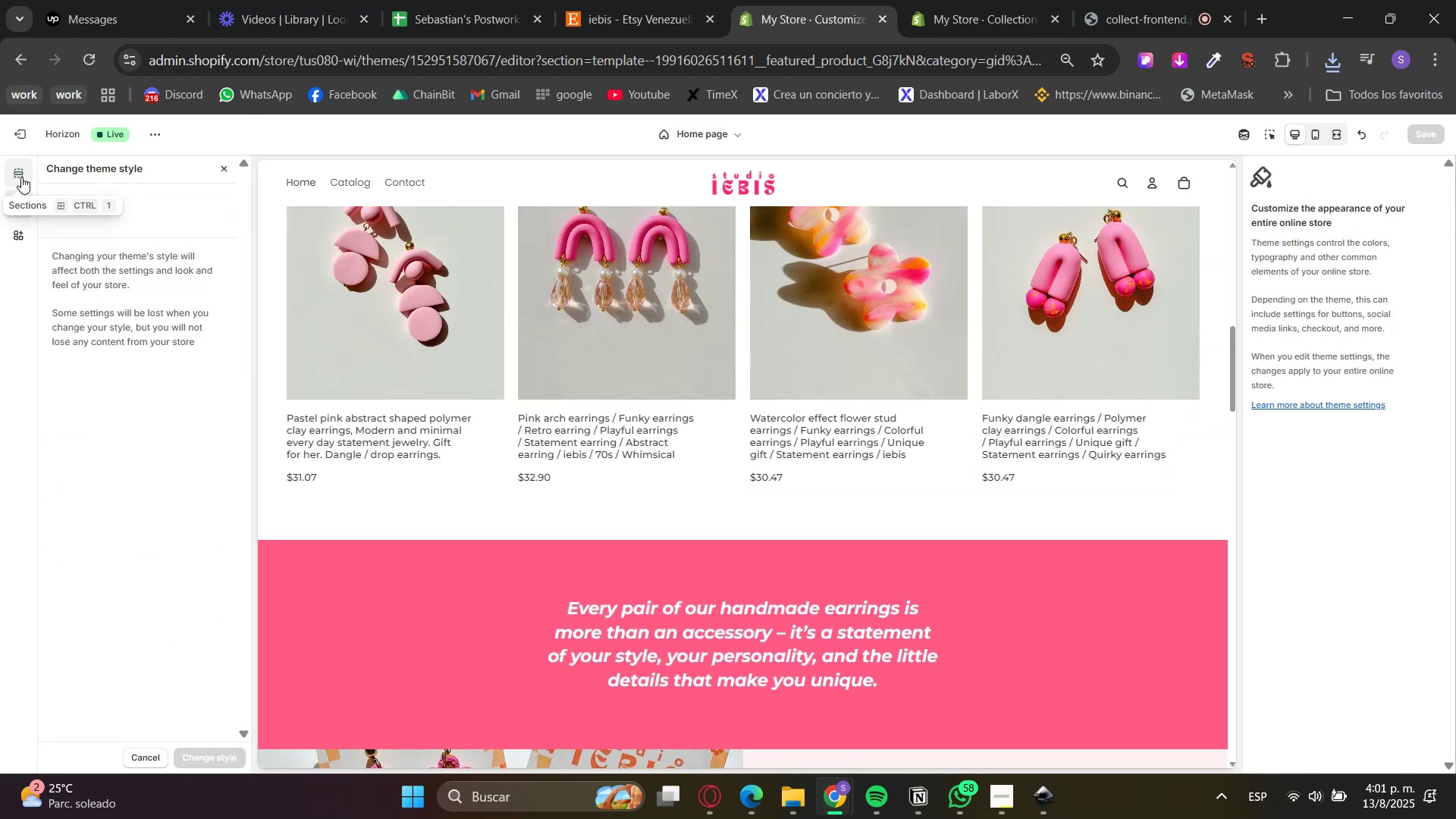 
double_click([19, 200])
 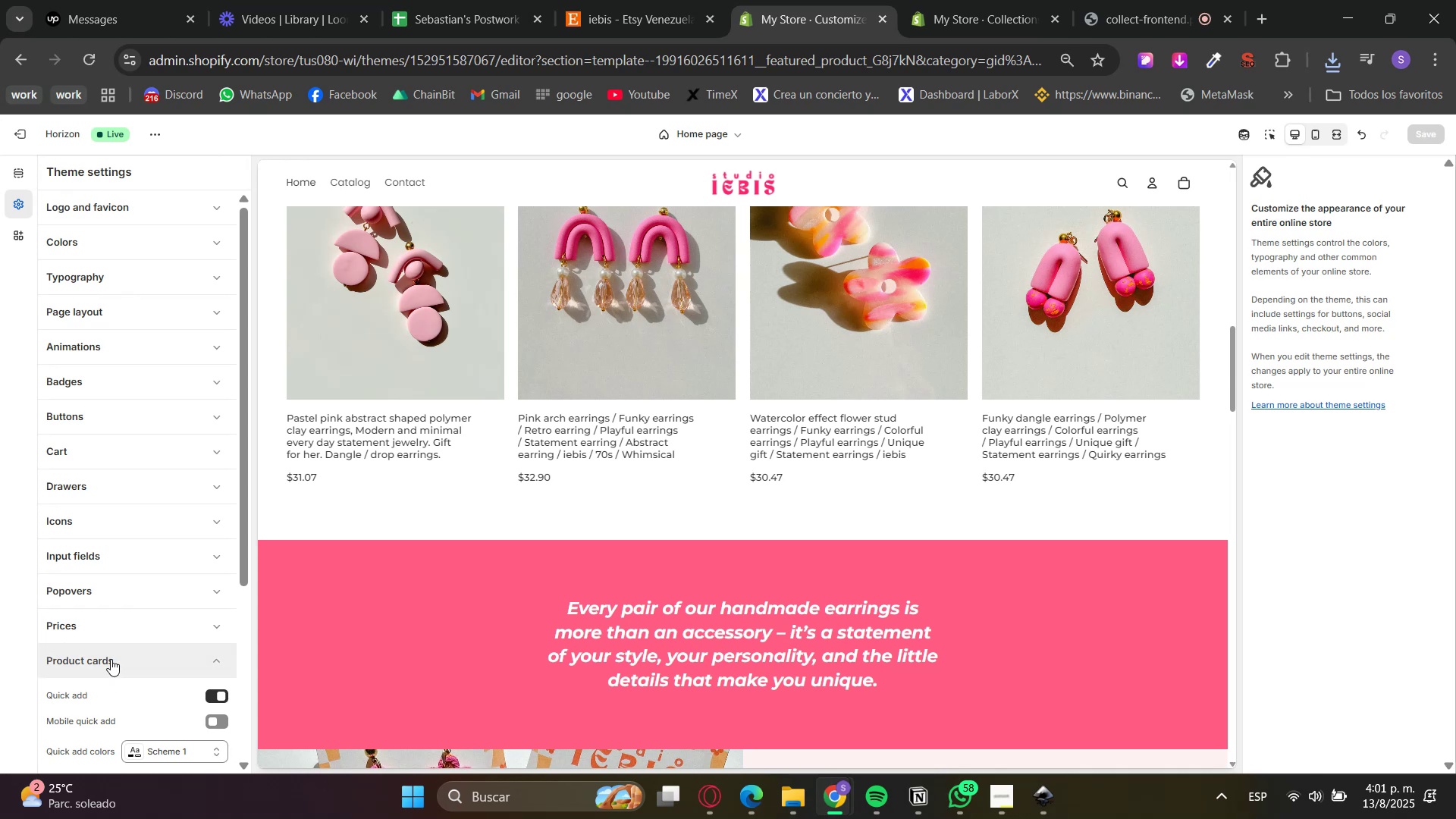 
scroll: coordinate [105, 634], scroll_direction: down, amount: 5.0
 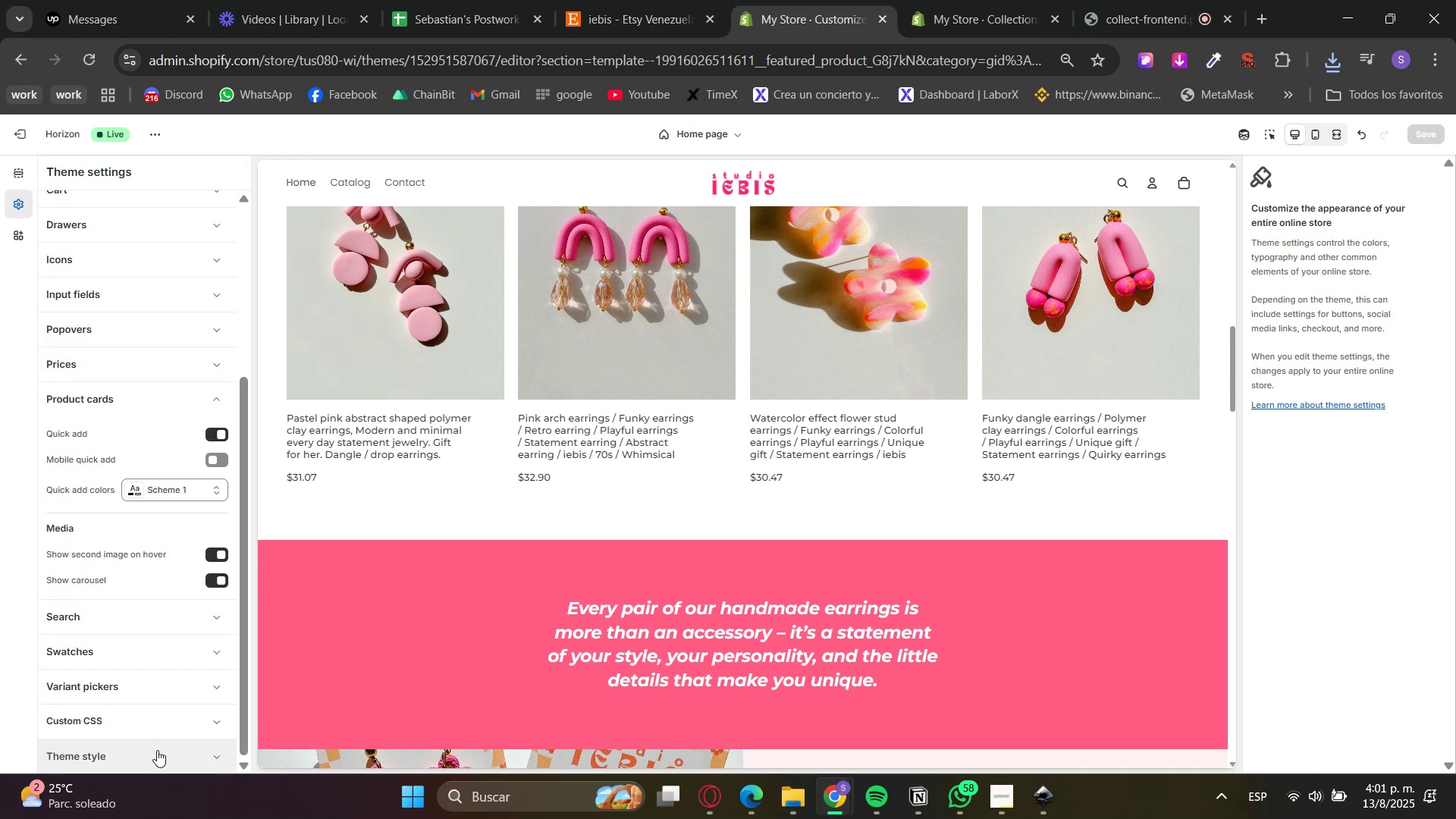 
left_click([147, 721])
 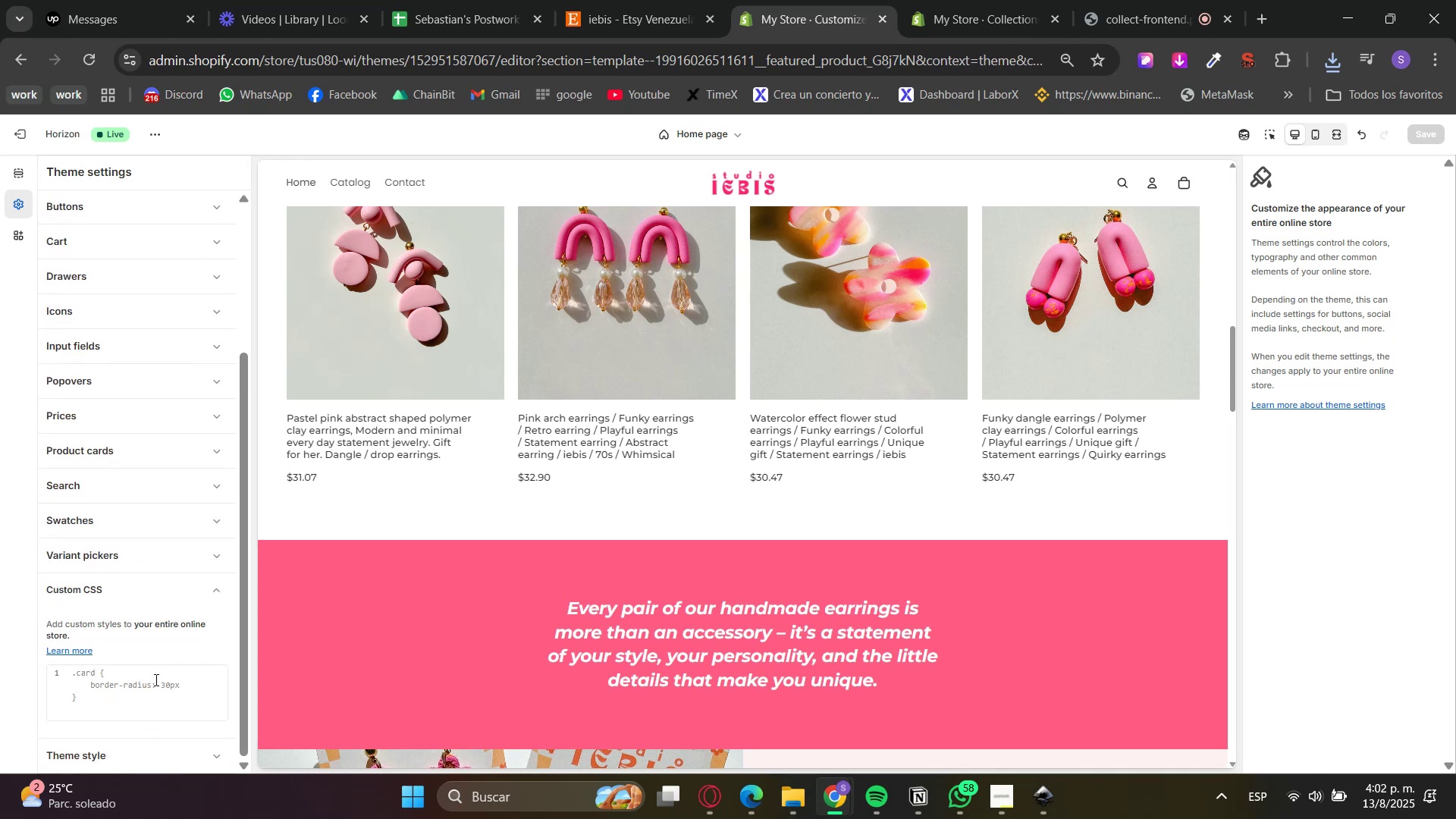 
left_click([155, 679])
 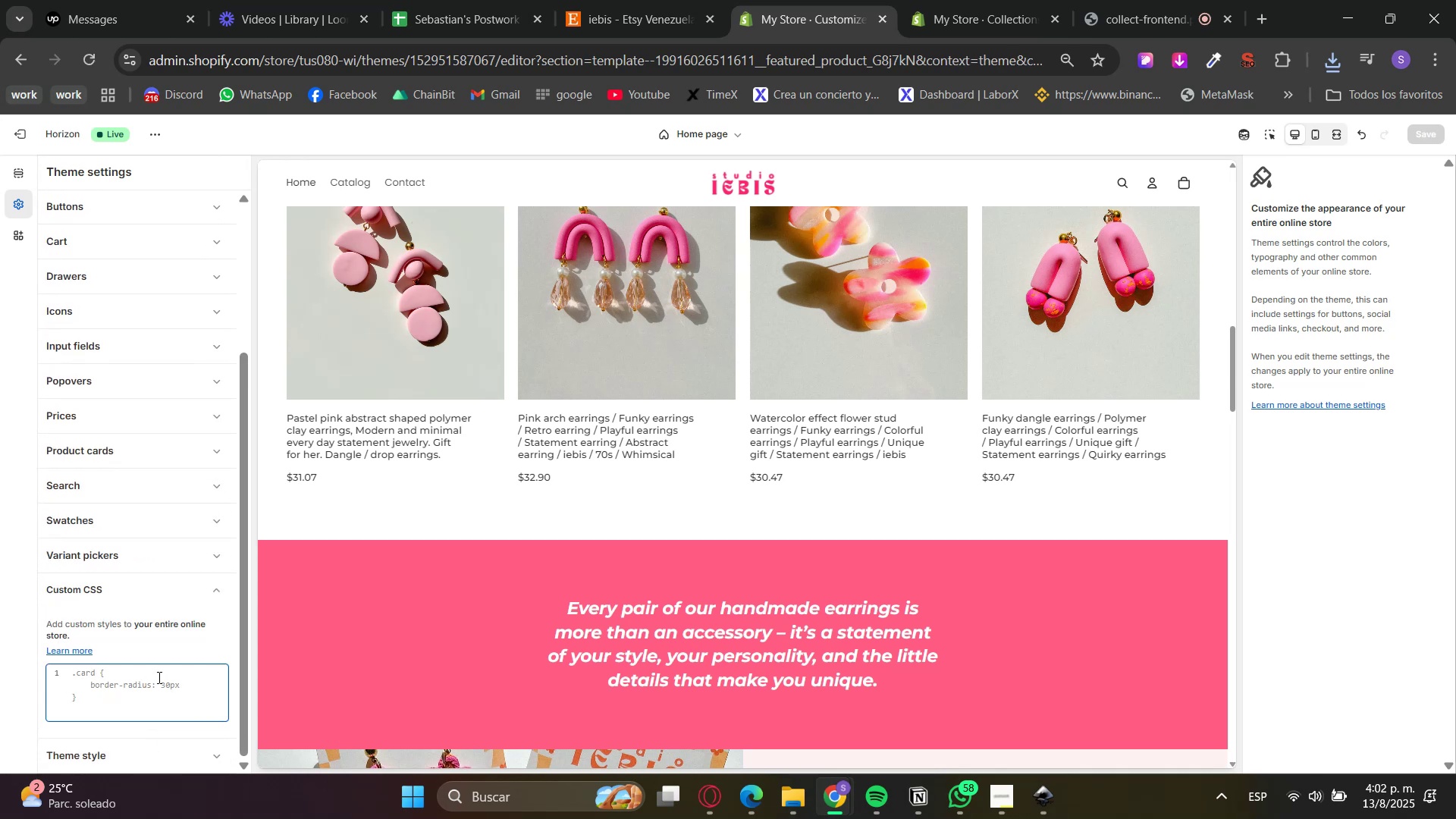 
type(img`)
key(Backspace)
type(')
 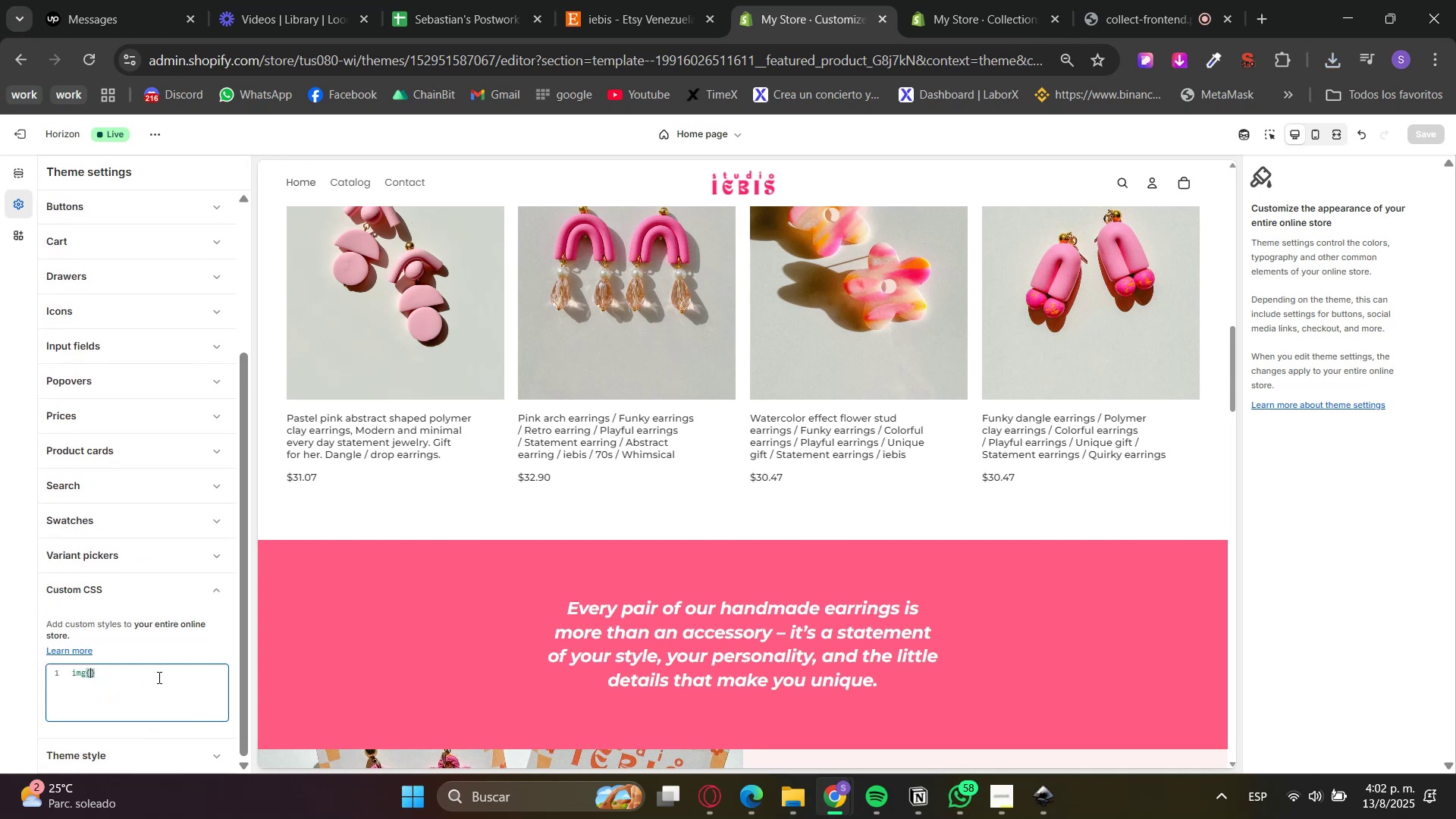 
key(Enter)
 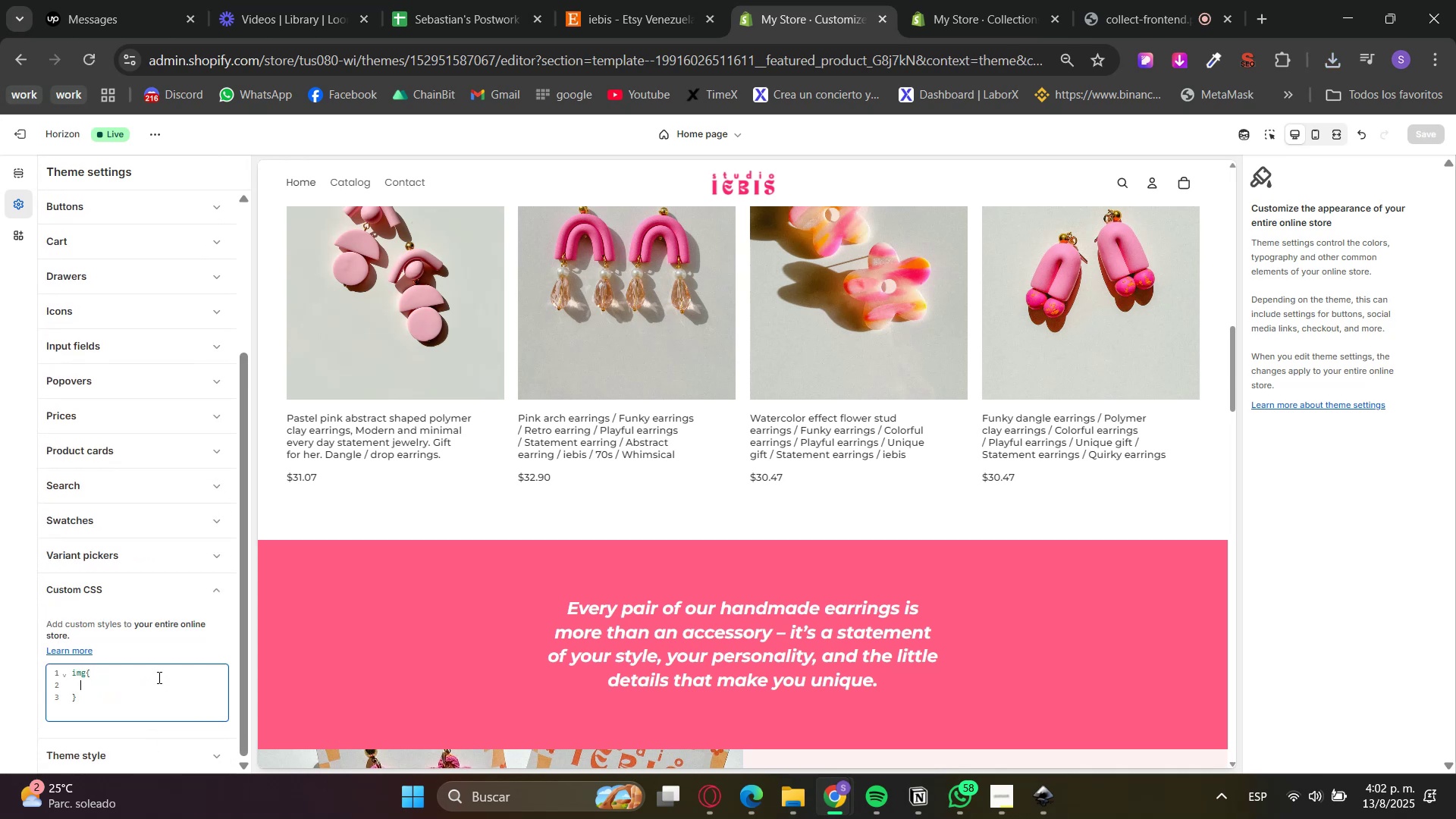 
type(border-radius><)
 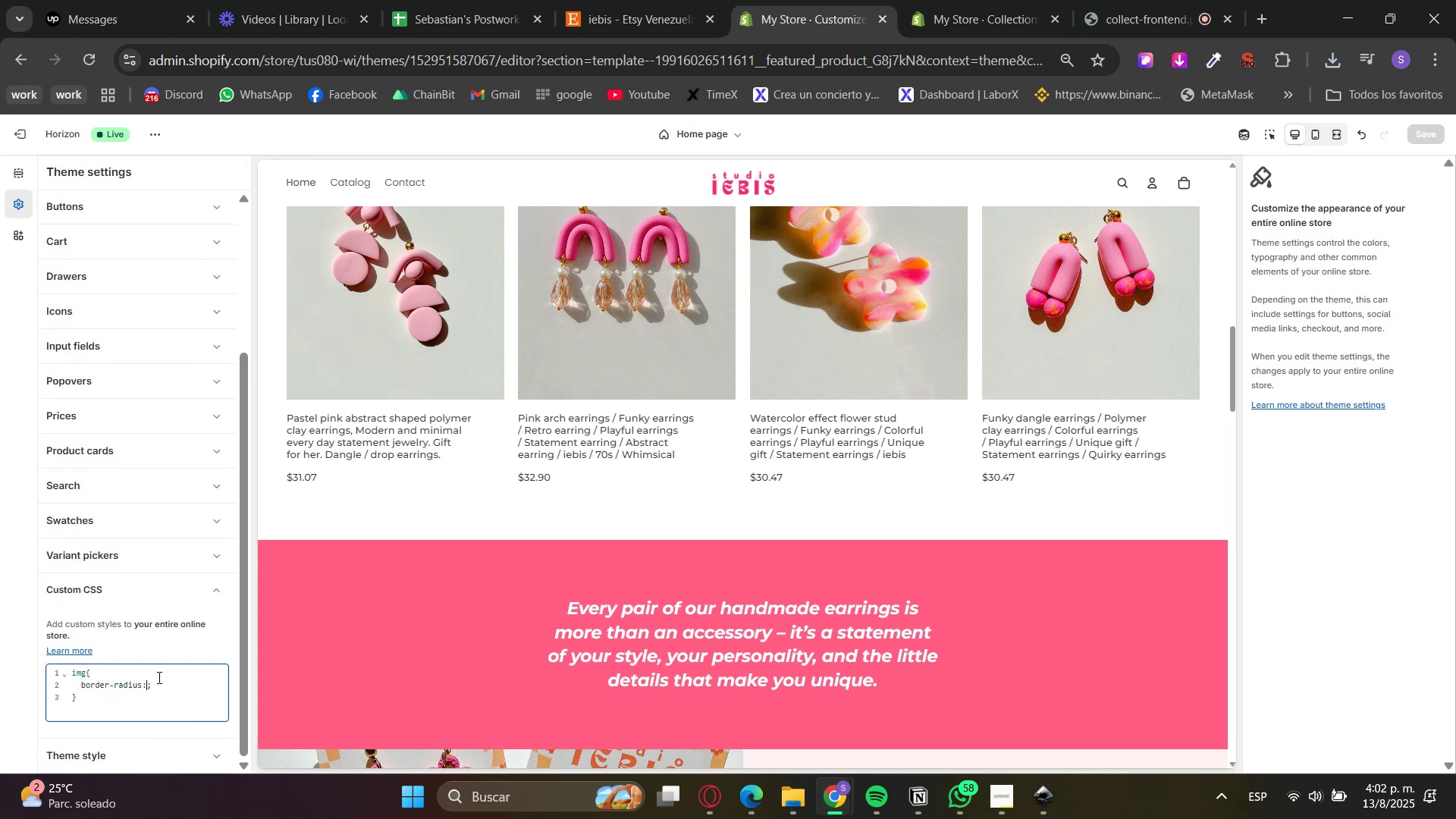 
 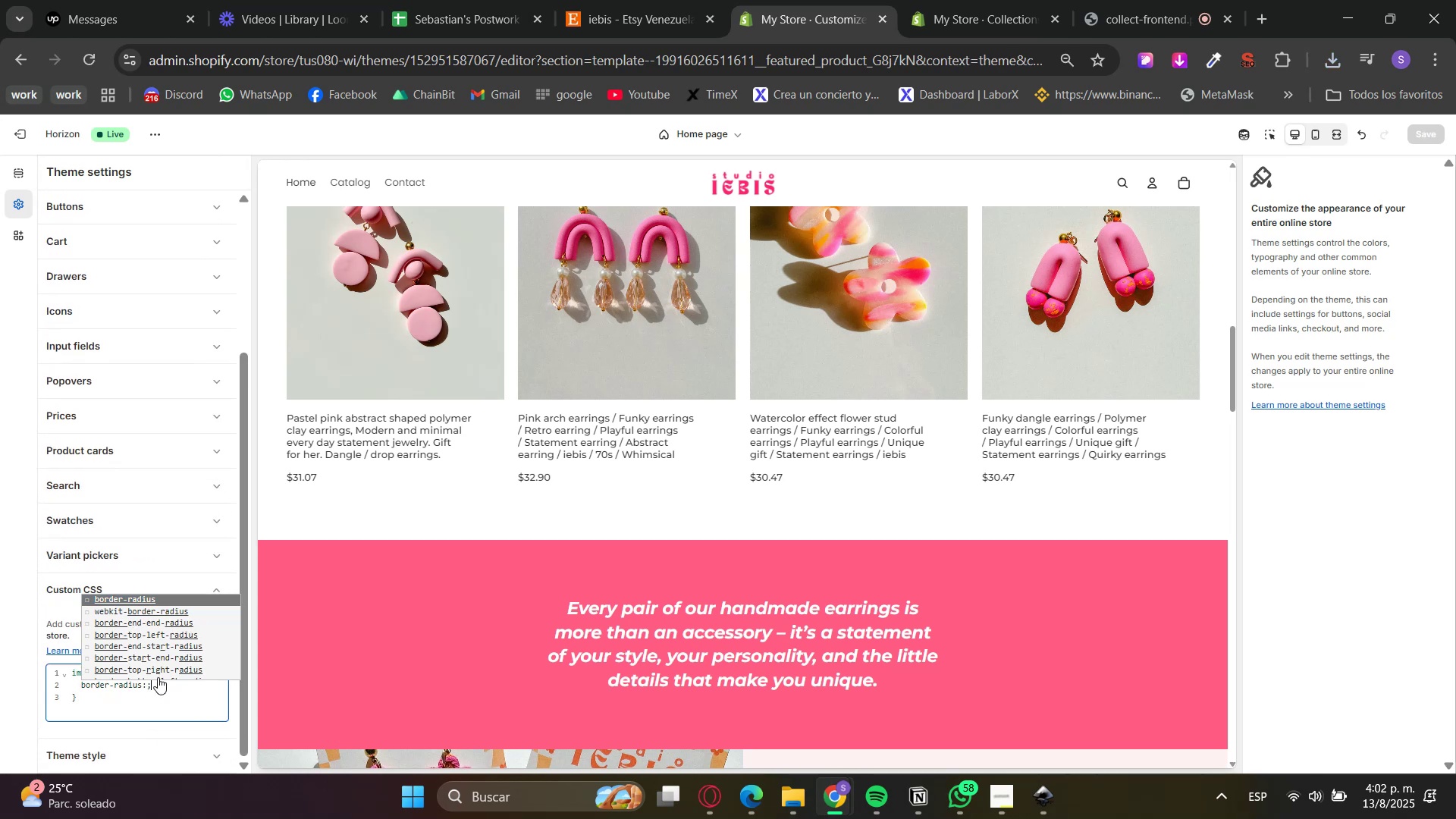 
key(ArrowLeft)
 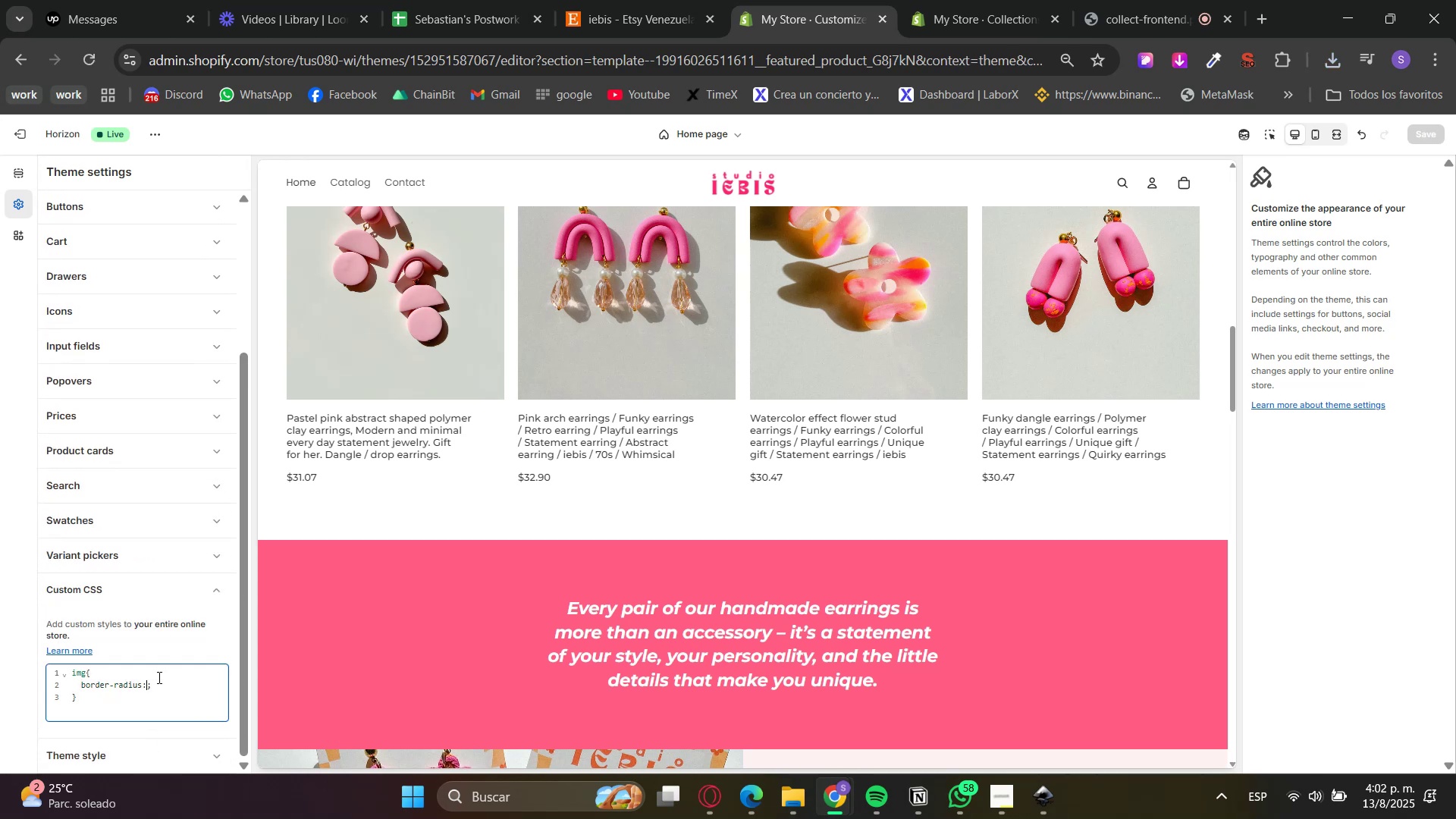 
type(20px)
 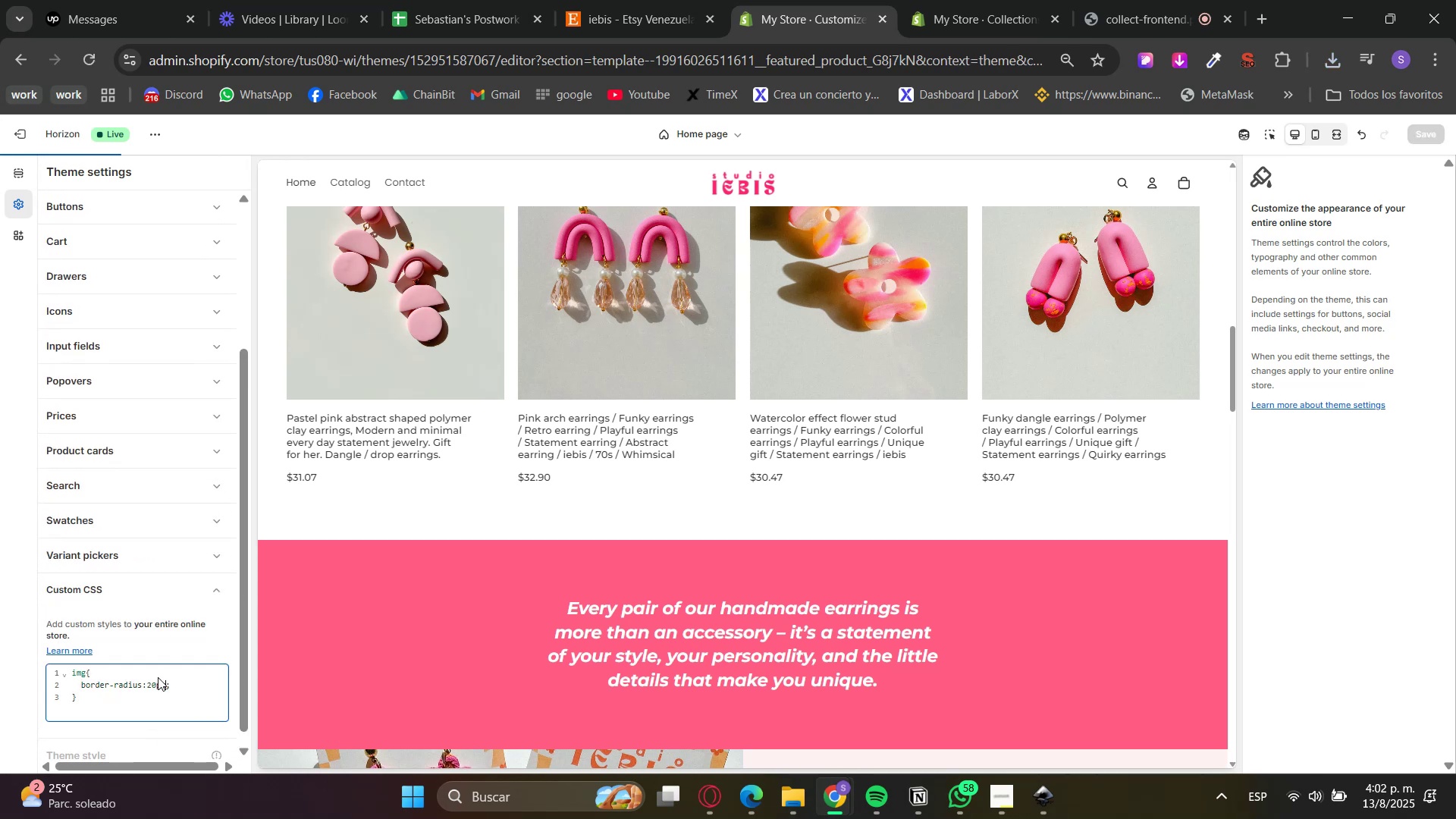 
left_click([0, 598])
 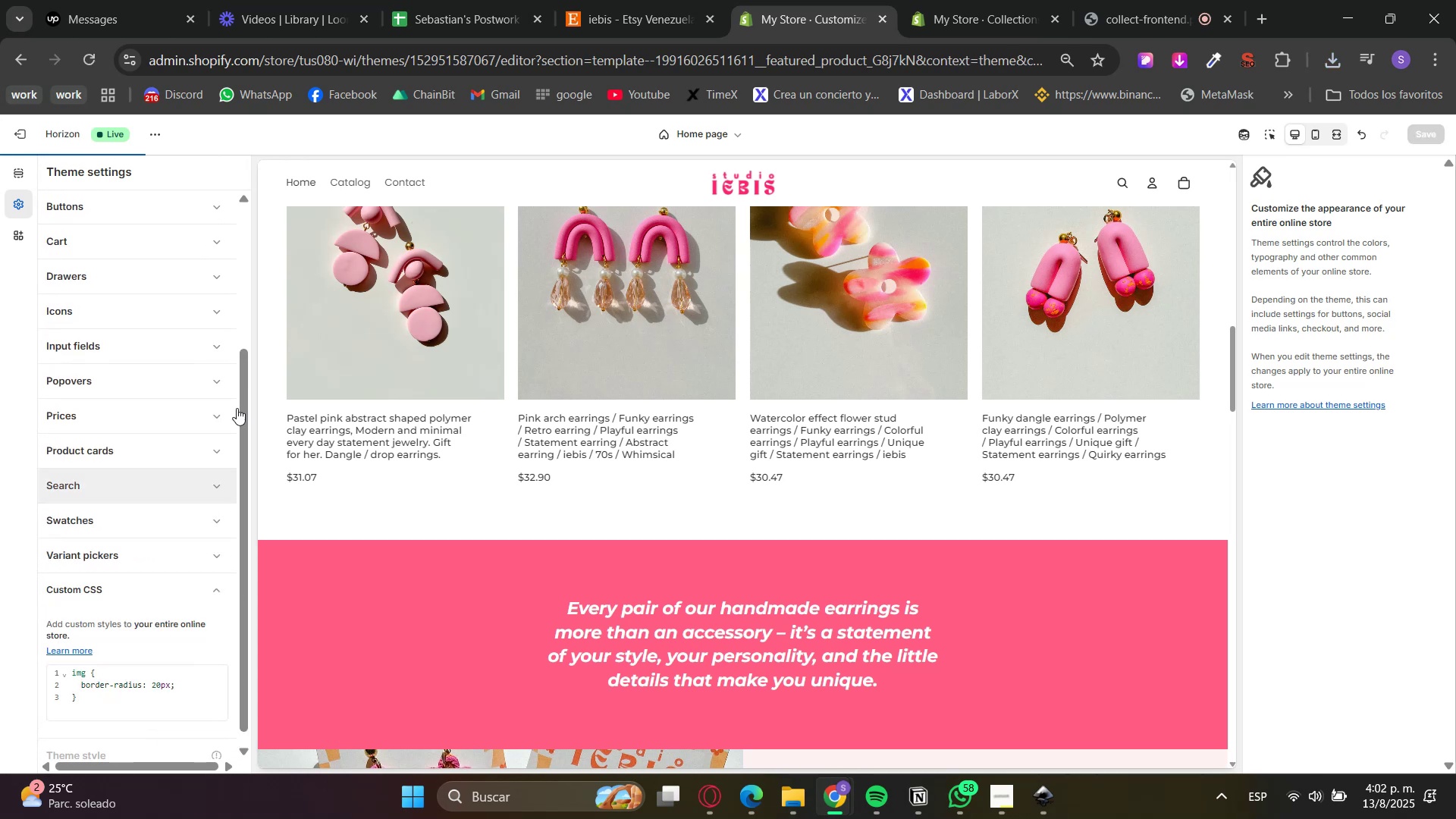 
scroll: coordinate [485, 438], scroll_direction: up, amount: 1.0
 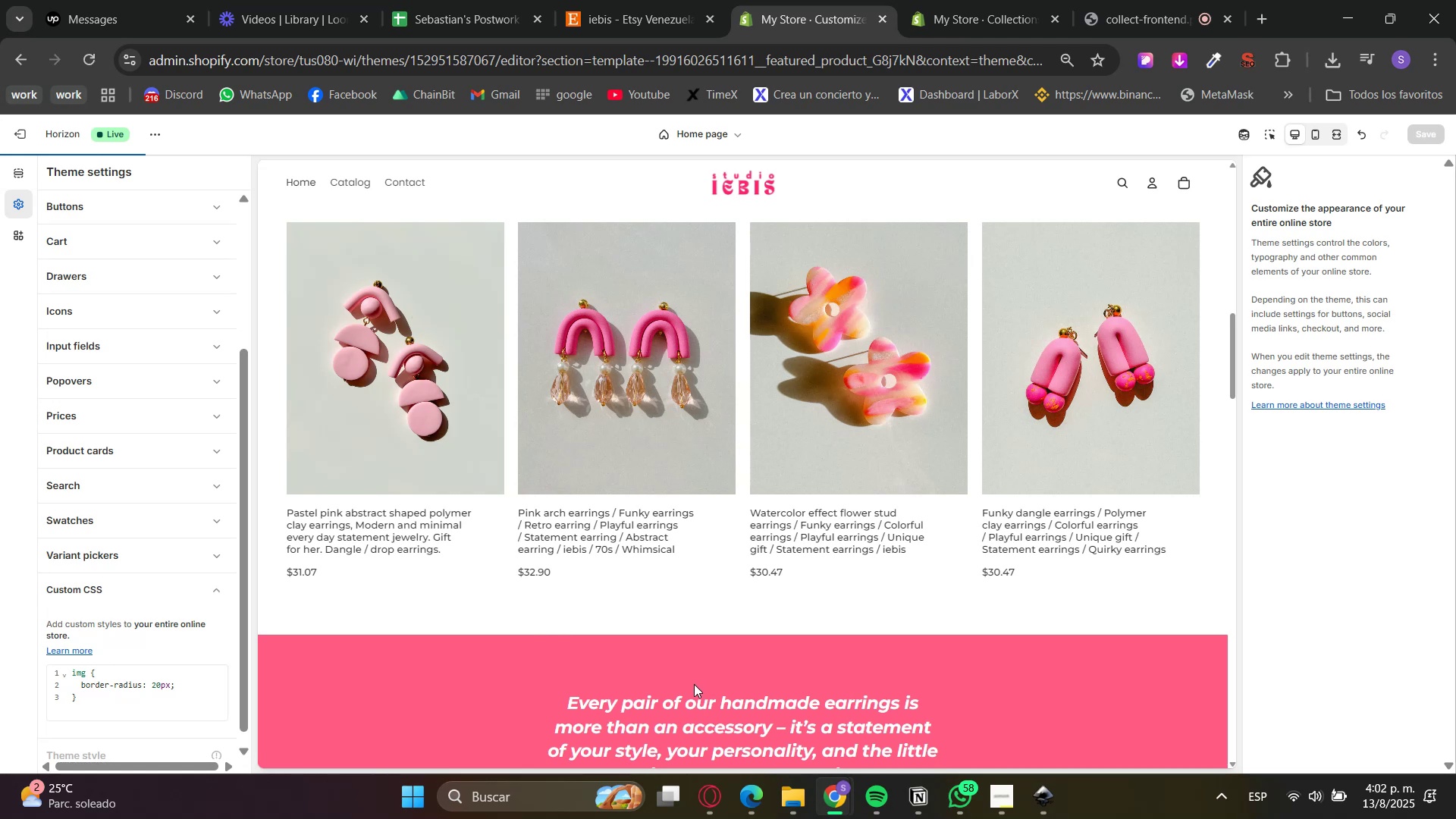 
wait(12.16)
 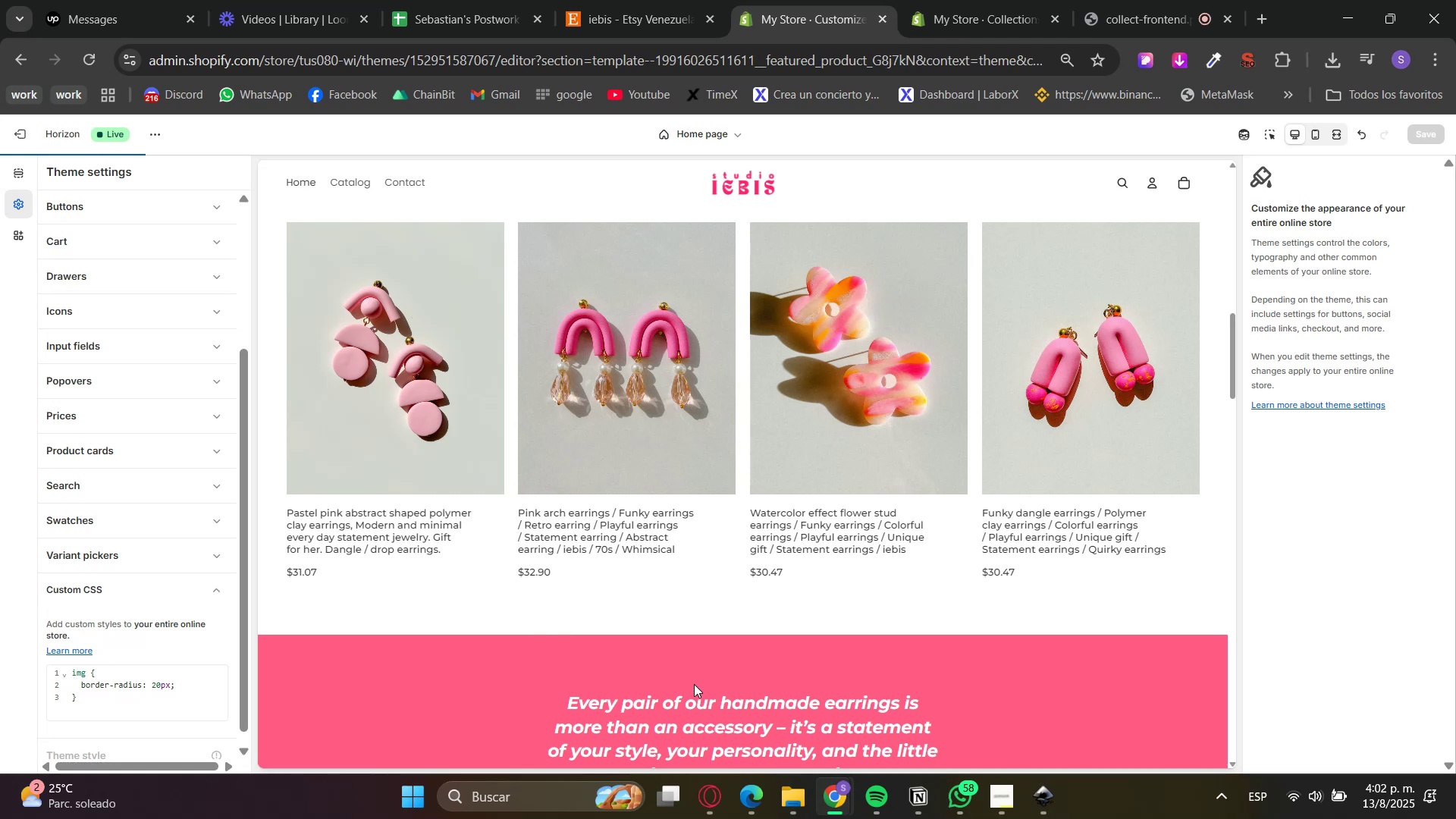 
key(Backspace)
 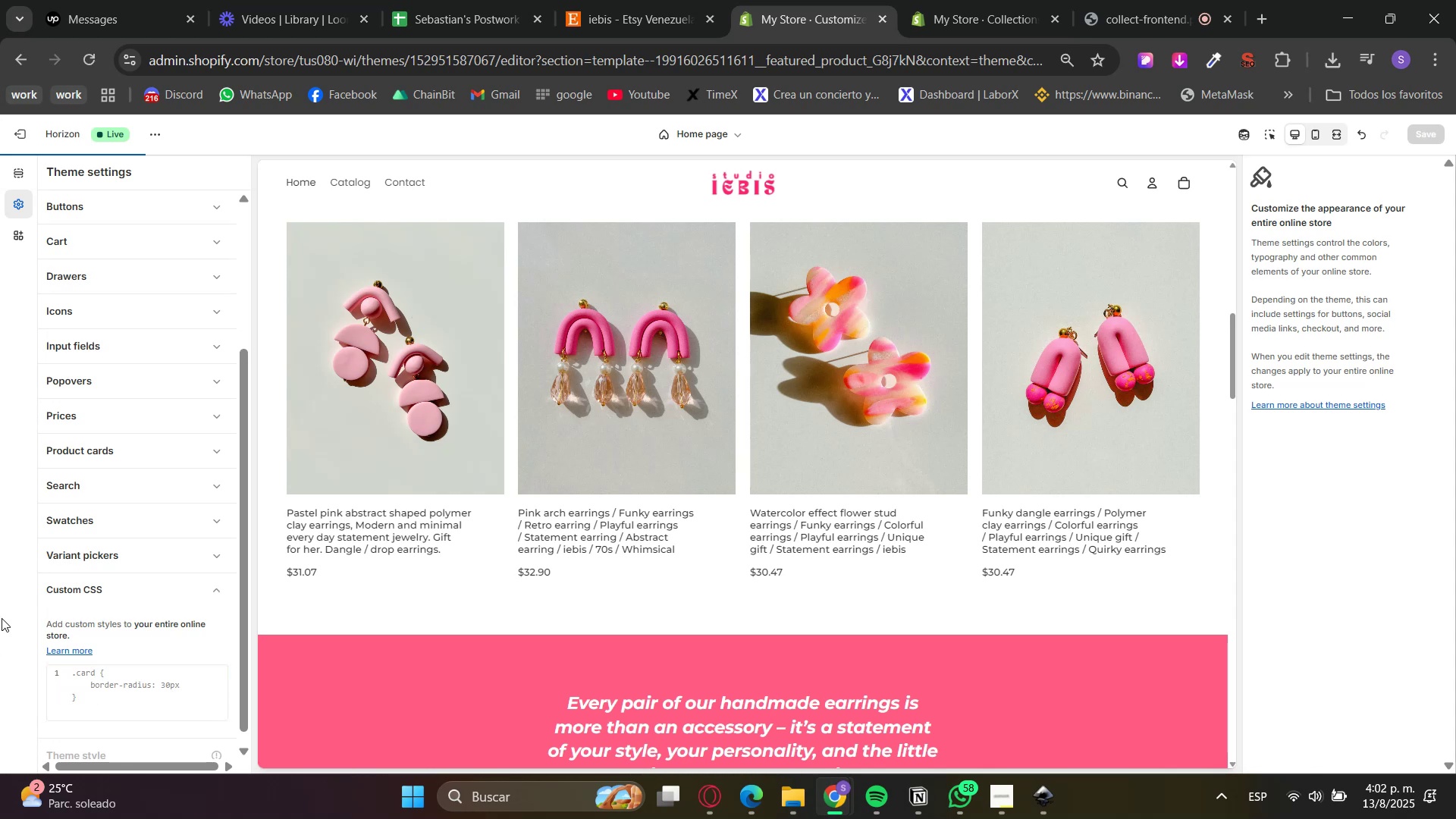 
scroll: coordinate [849, 620], scroll_direction: down, amount: 9.0
 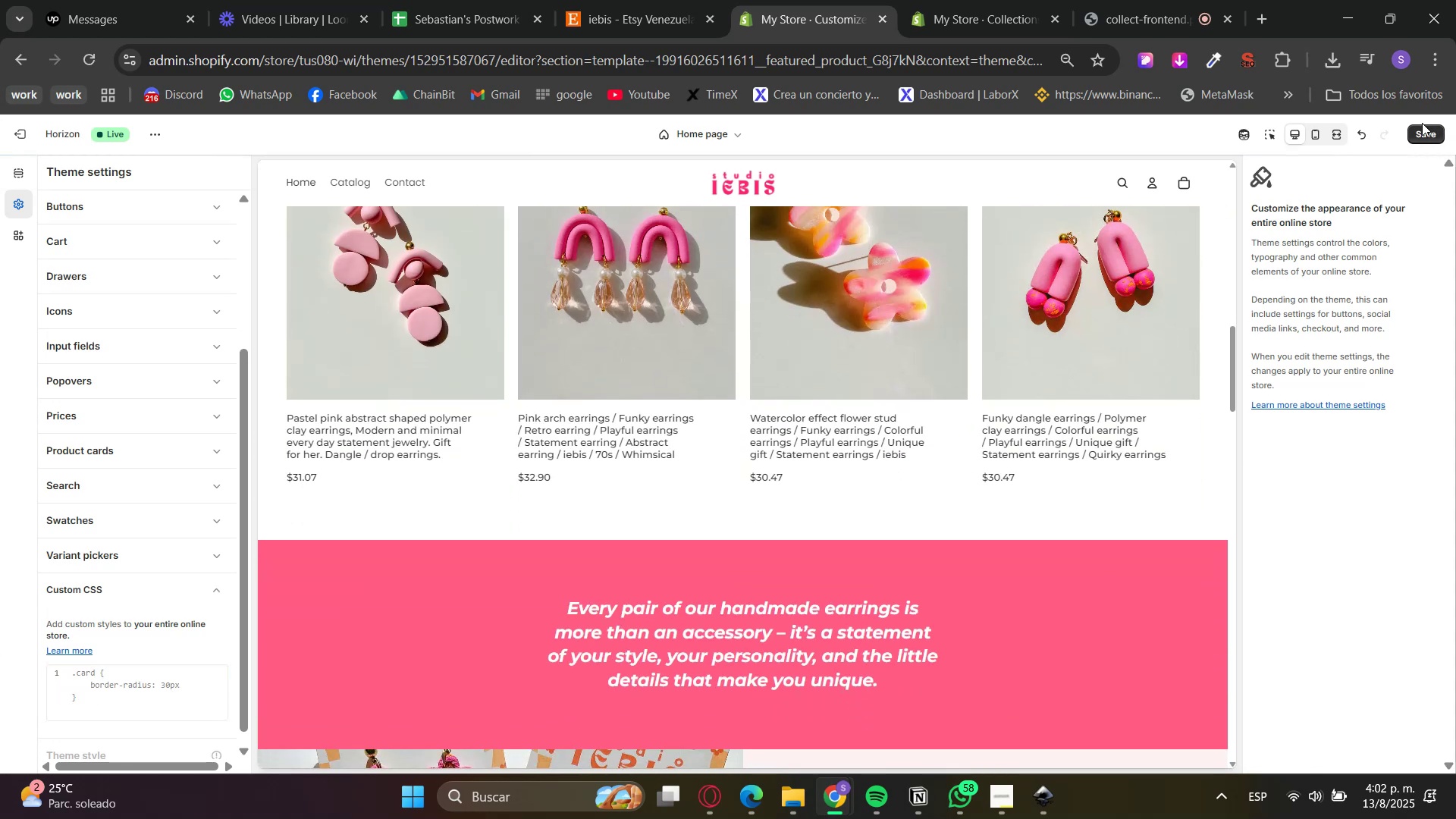 
left_click([1420, 134])
 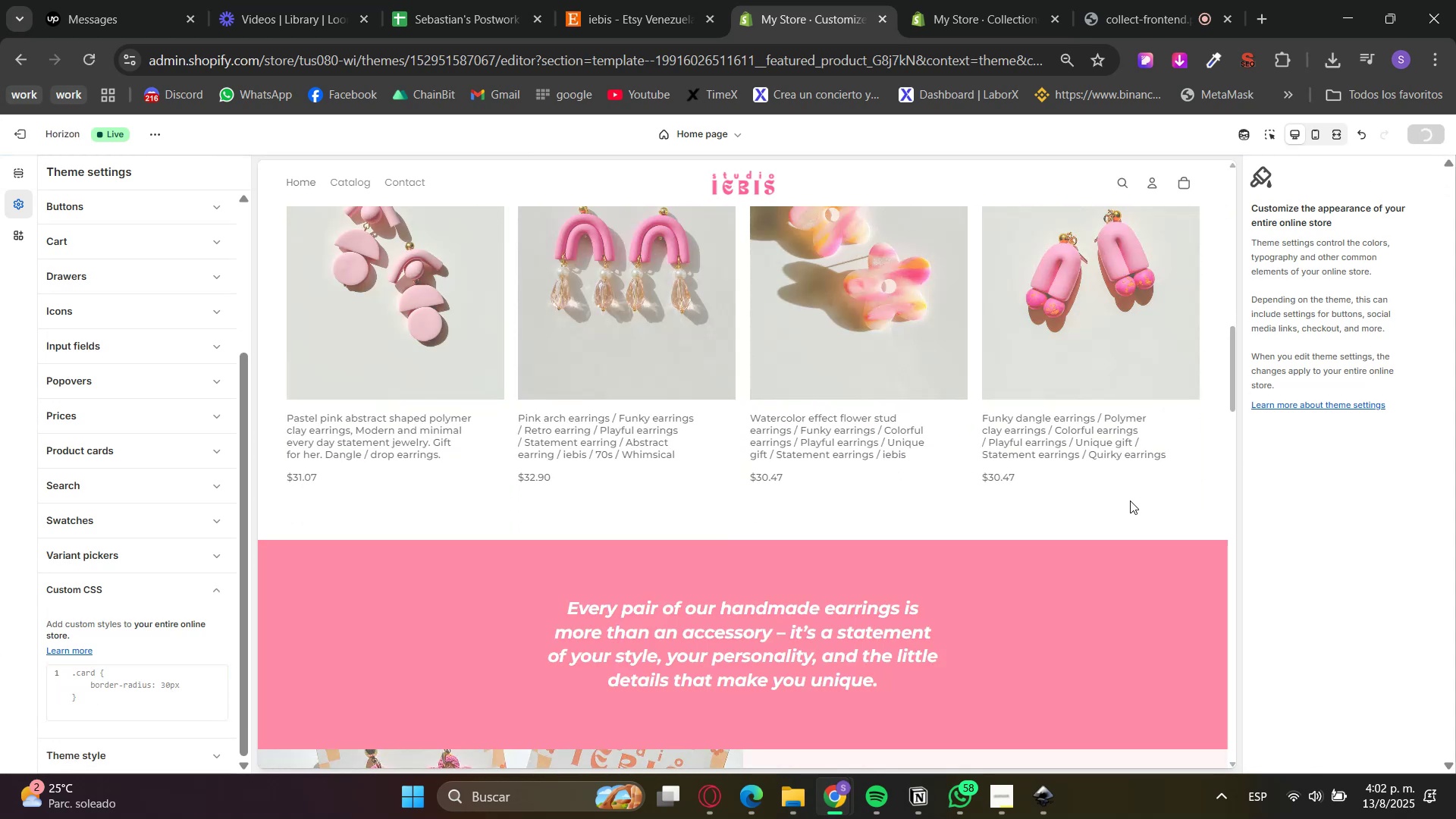 
scroll: coordinate [897, 526], scroll_direction: up, amount: 25.0
 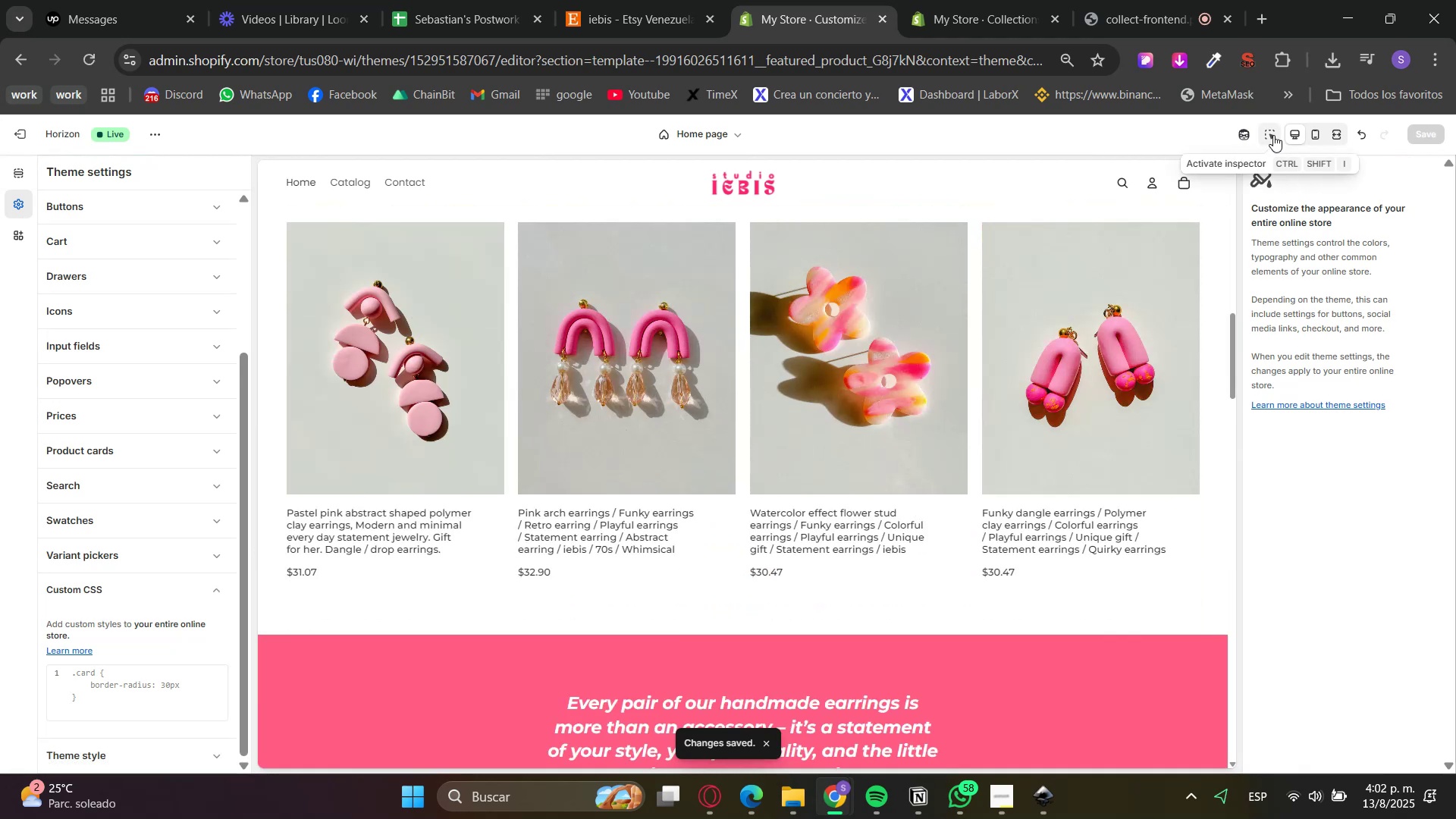 
double_click([1095, 340])
 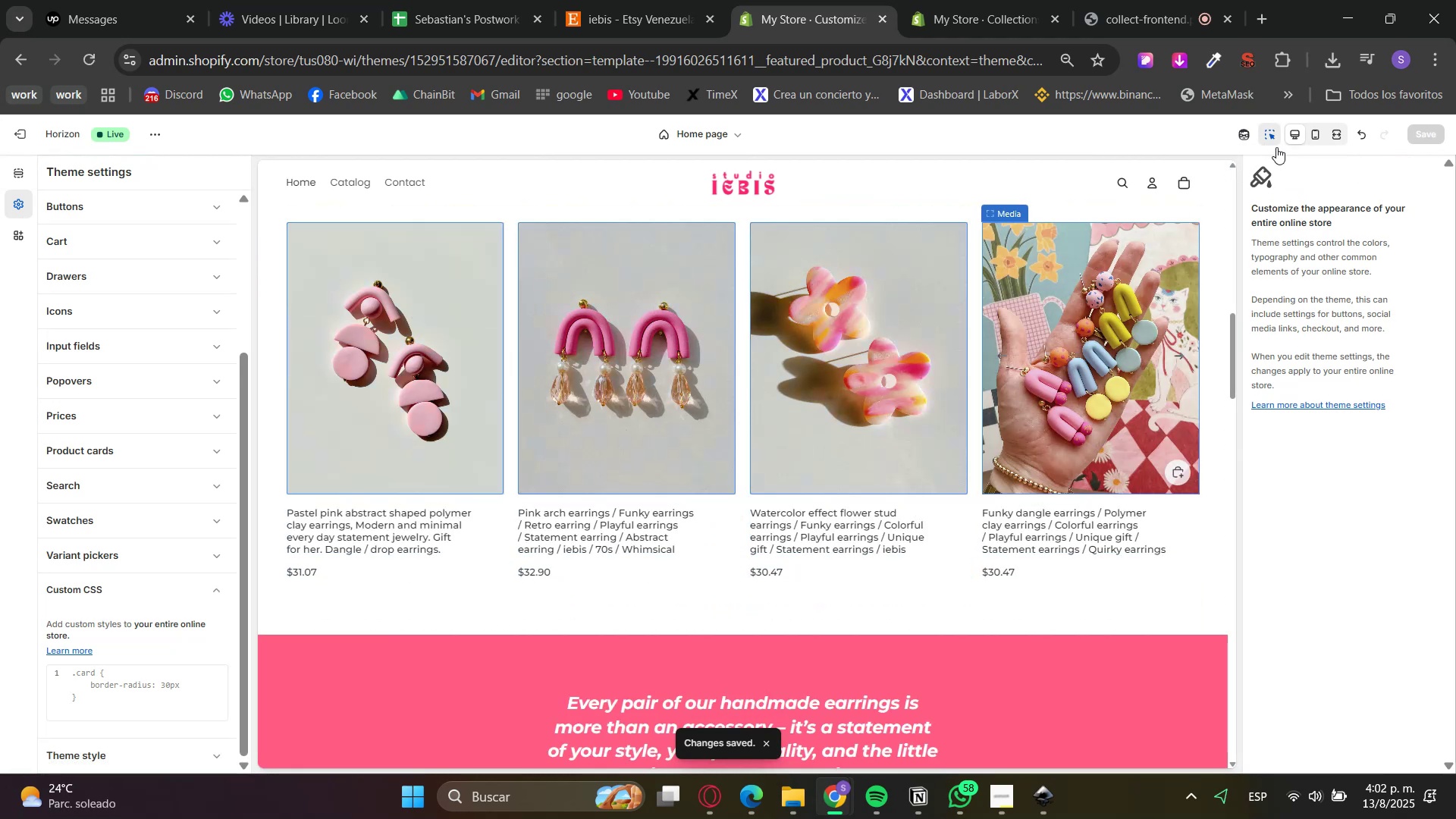 
left_click([1278, 139])
 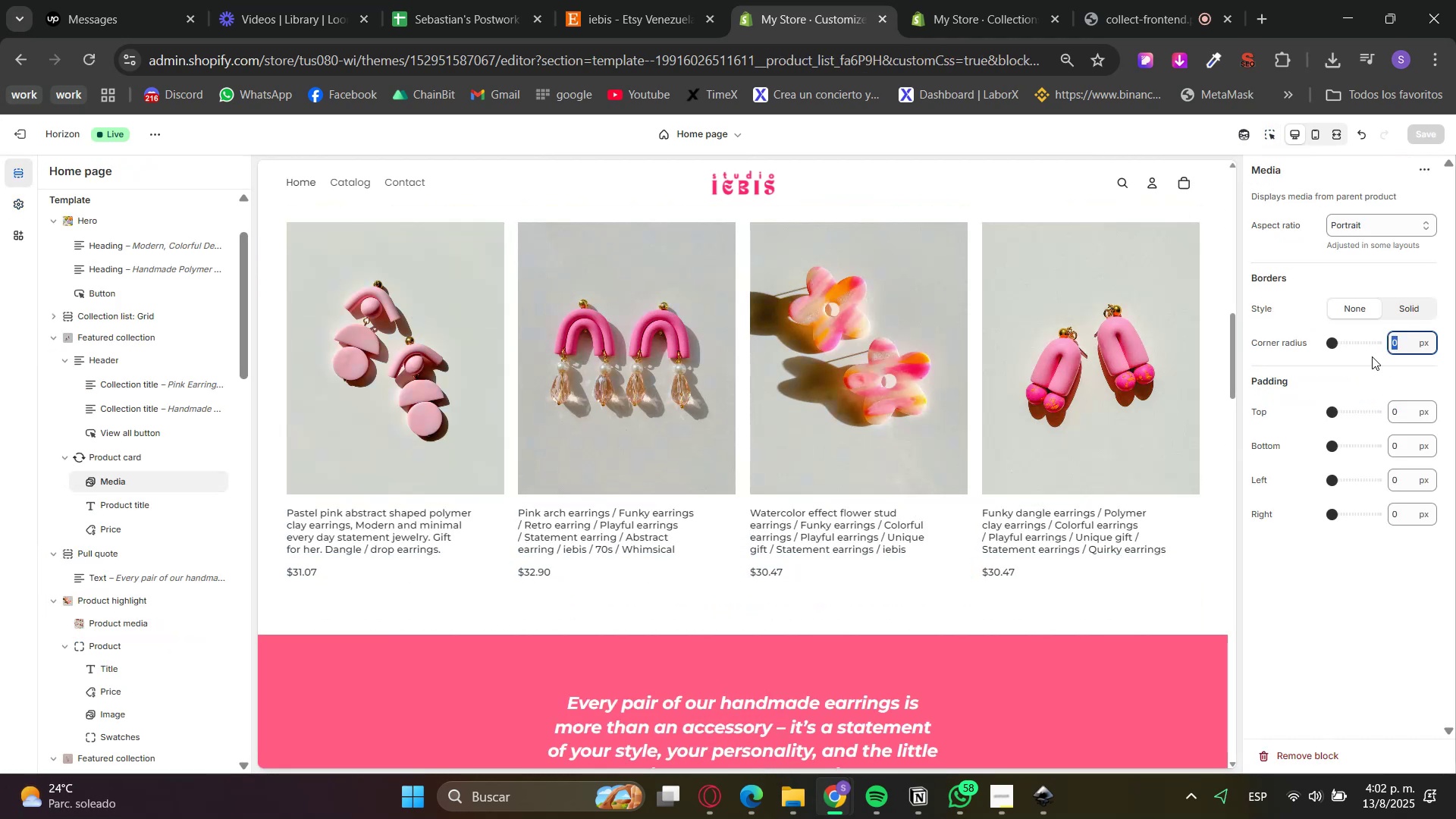 
key(ArrowDown)
 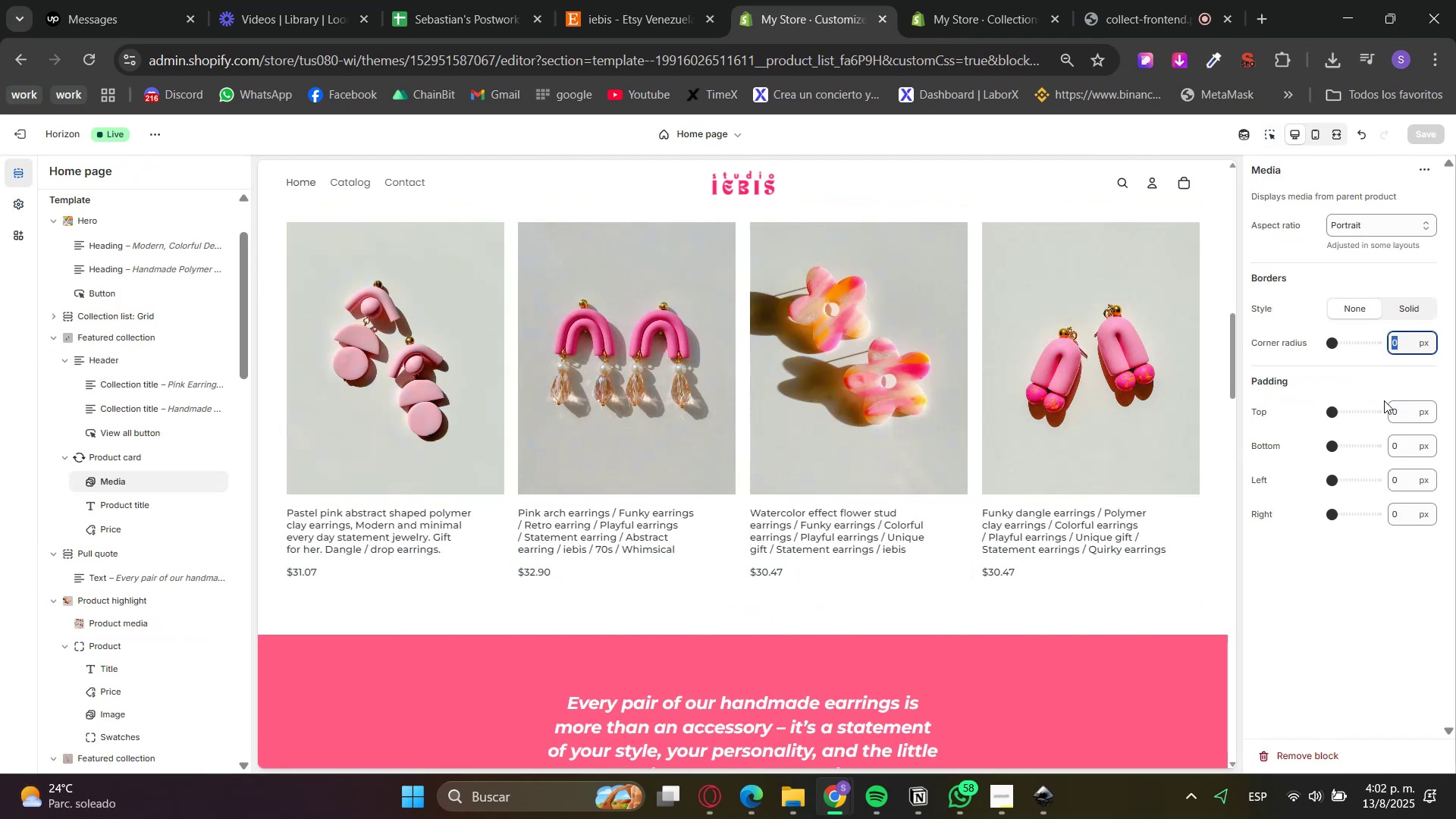 
key(Insert)
 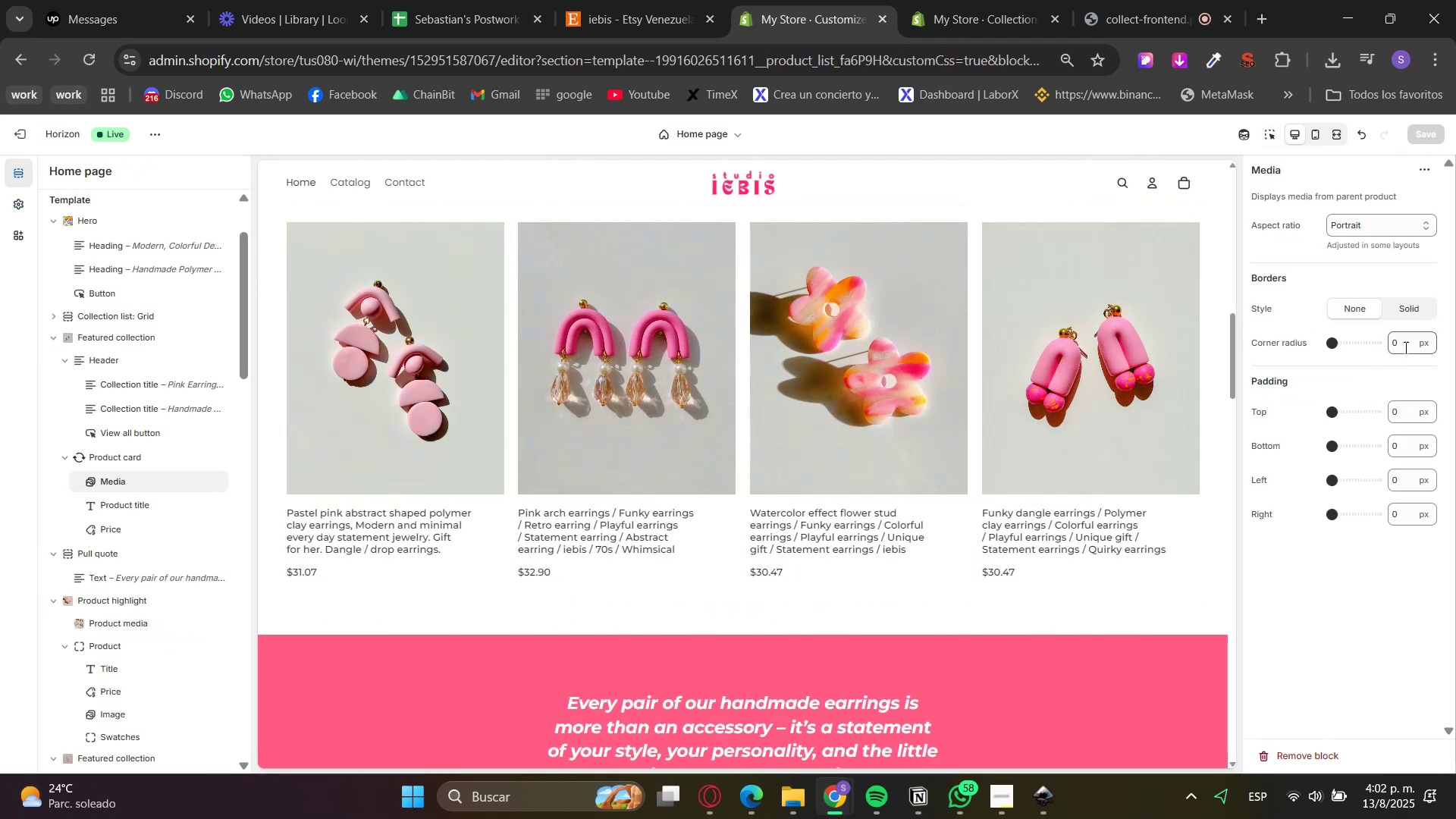 
key(NumLock)
 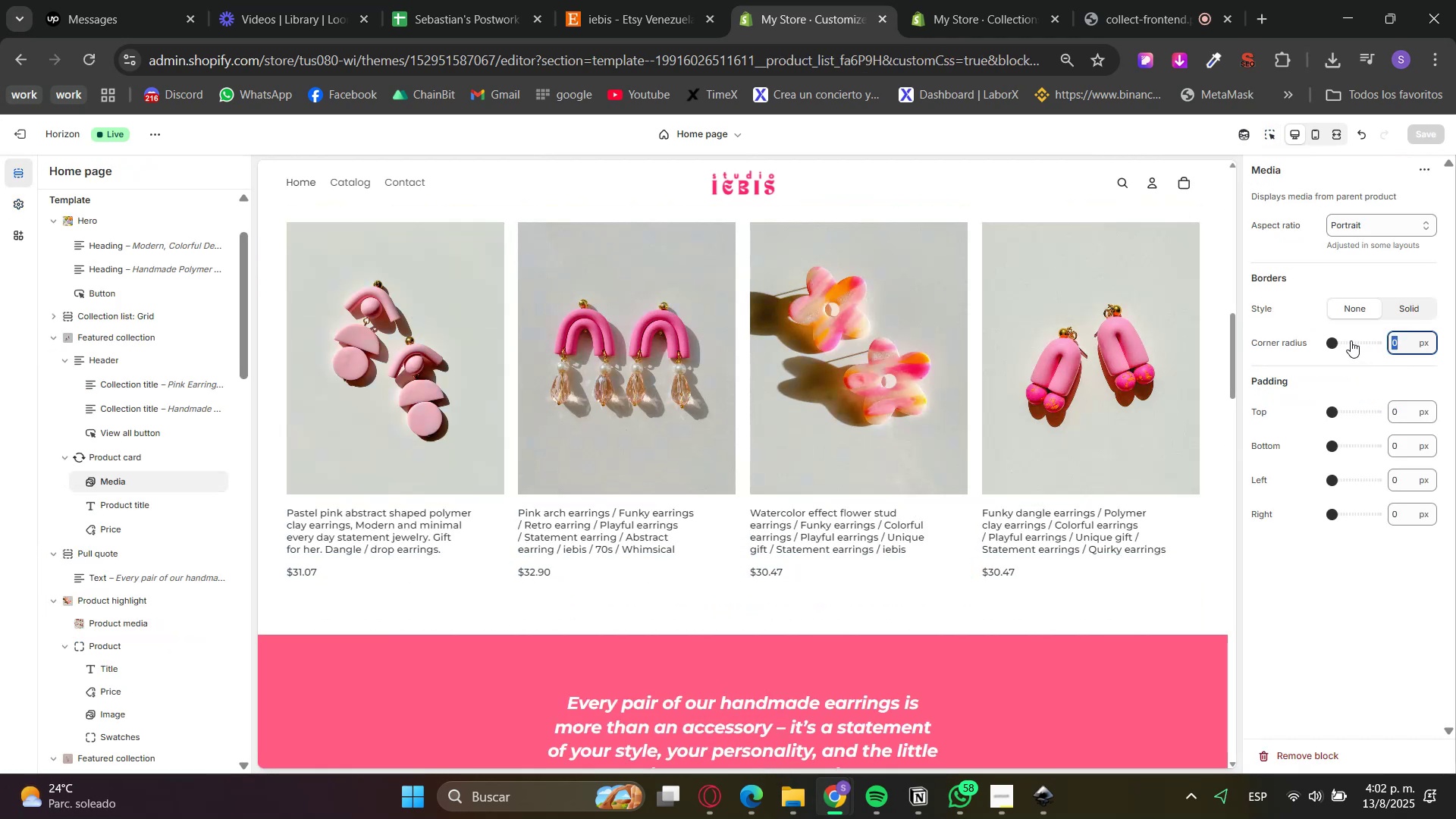 
key(Numpad2)
 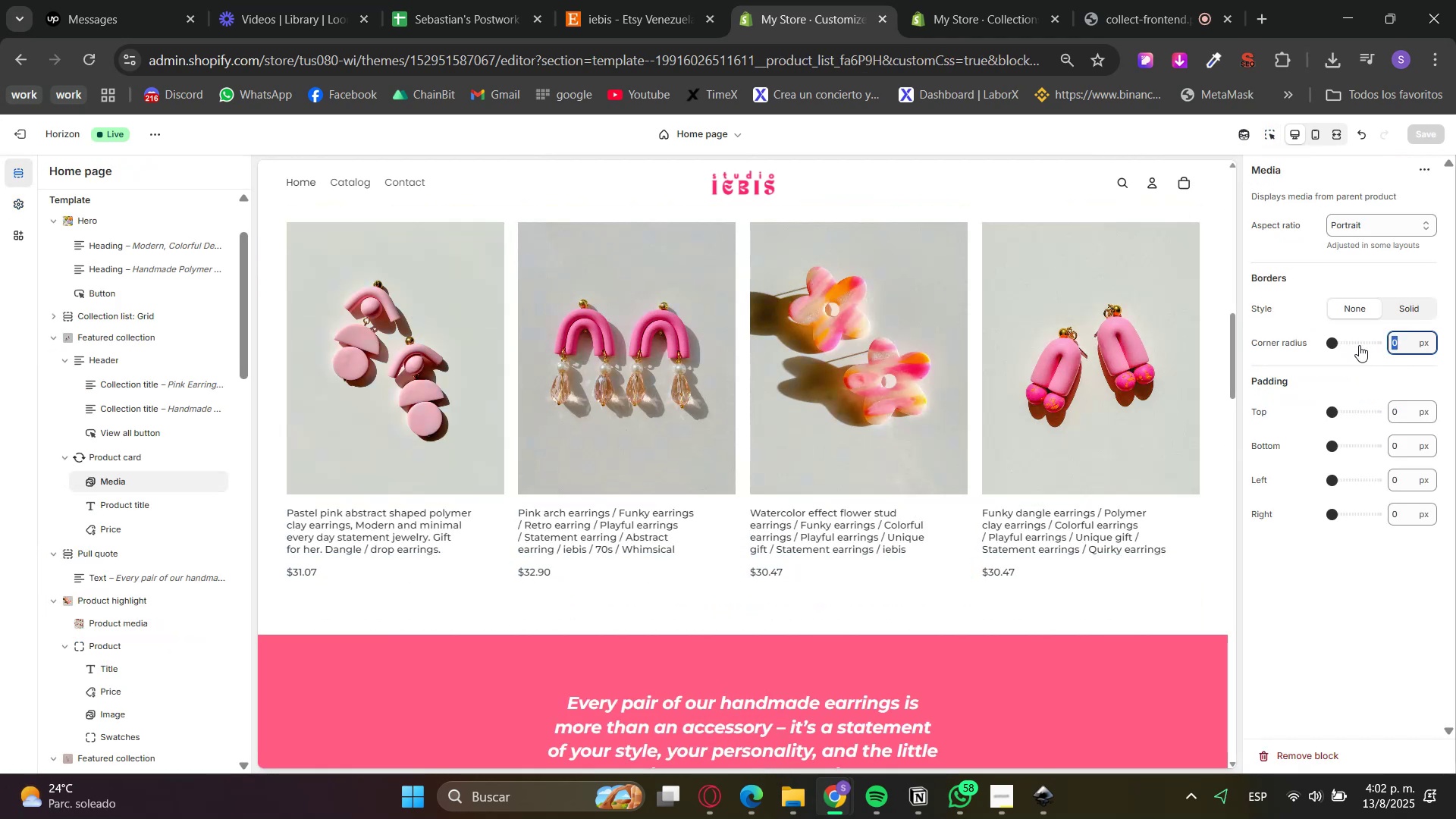 
key(Numpad0)
 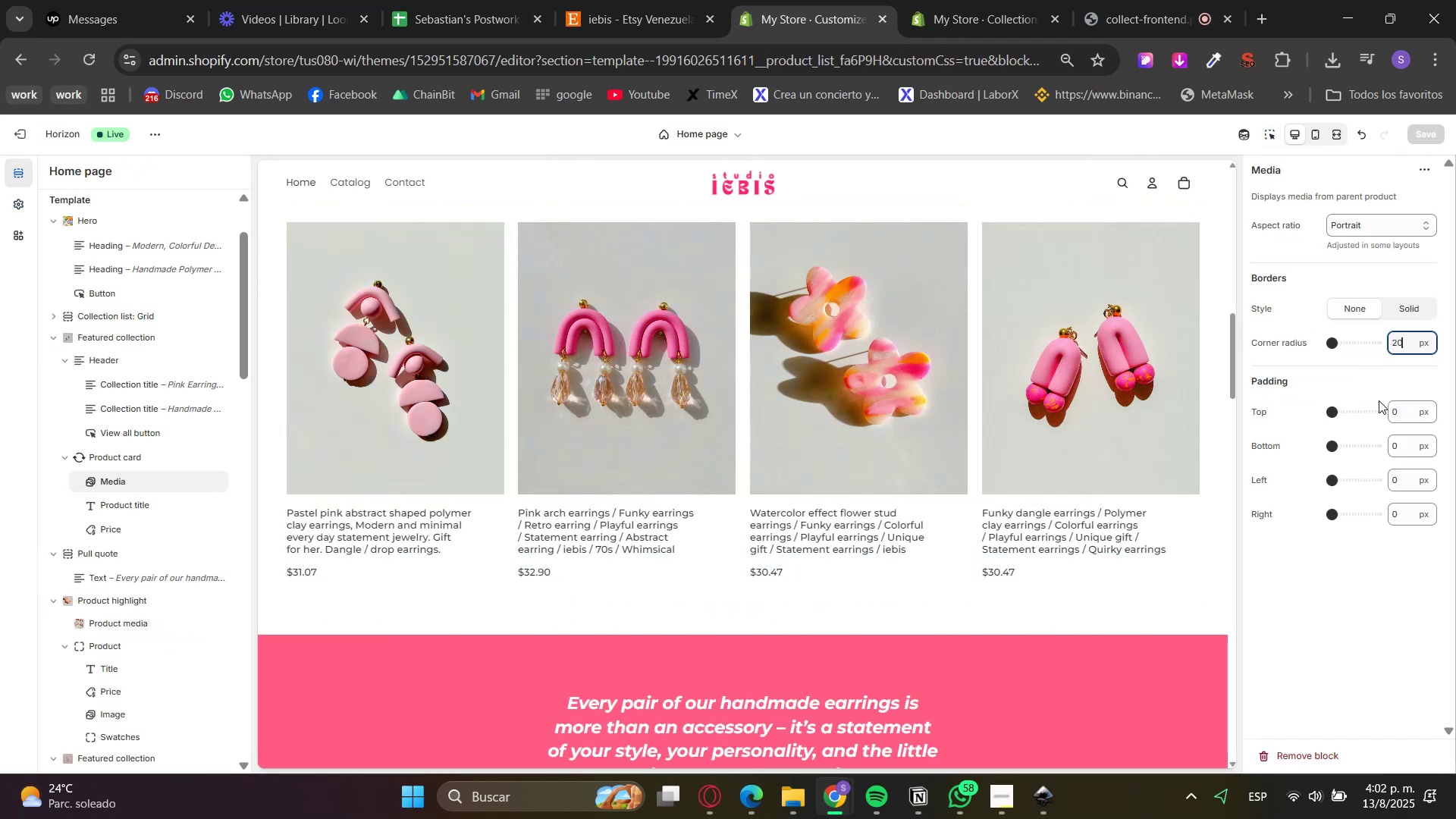 
left_click([1384, 388])
 